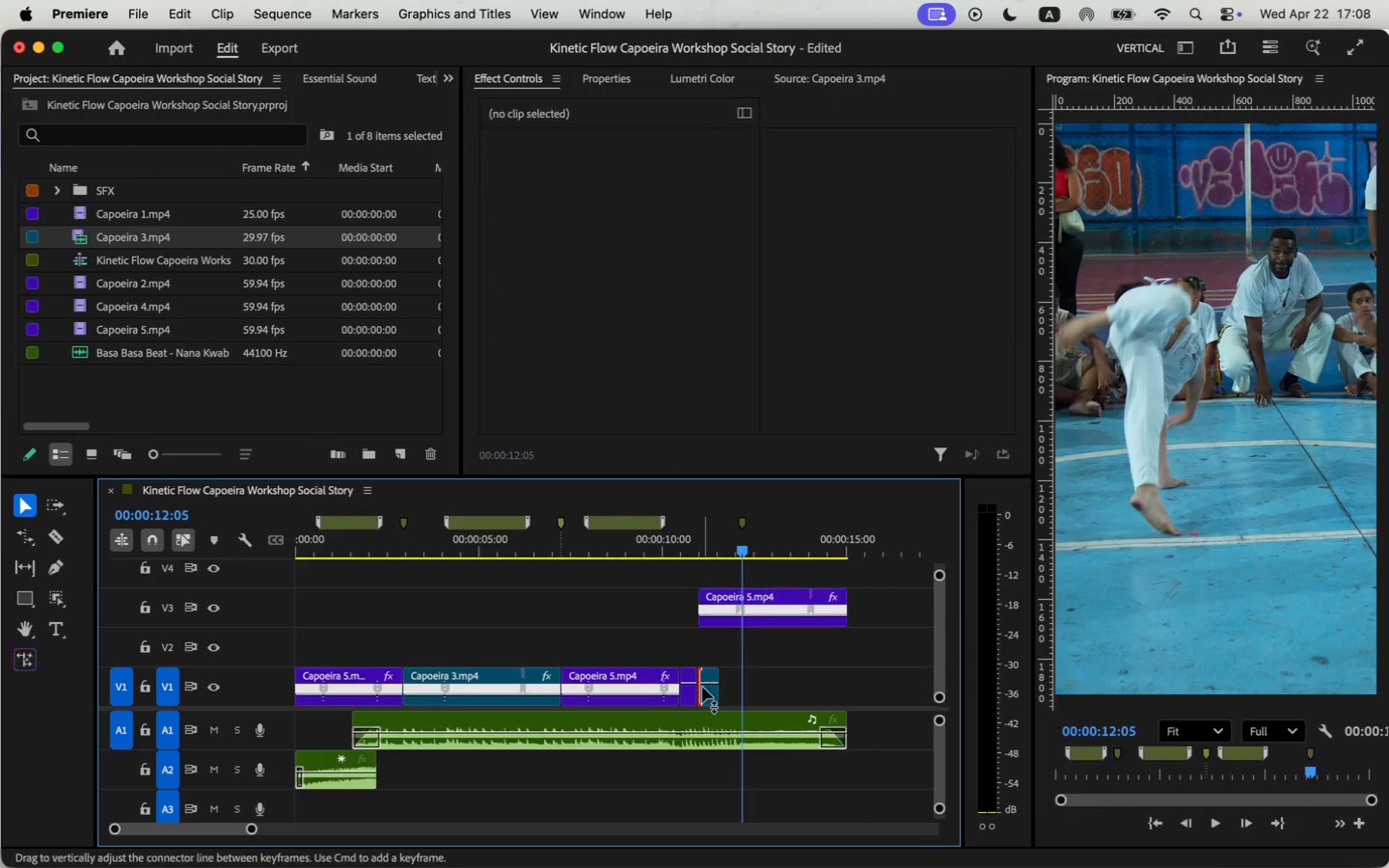 
key(Backspace)
 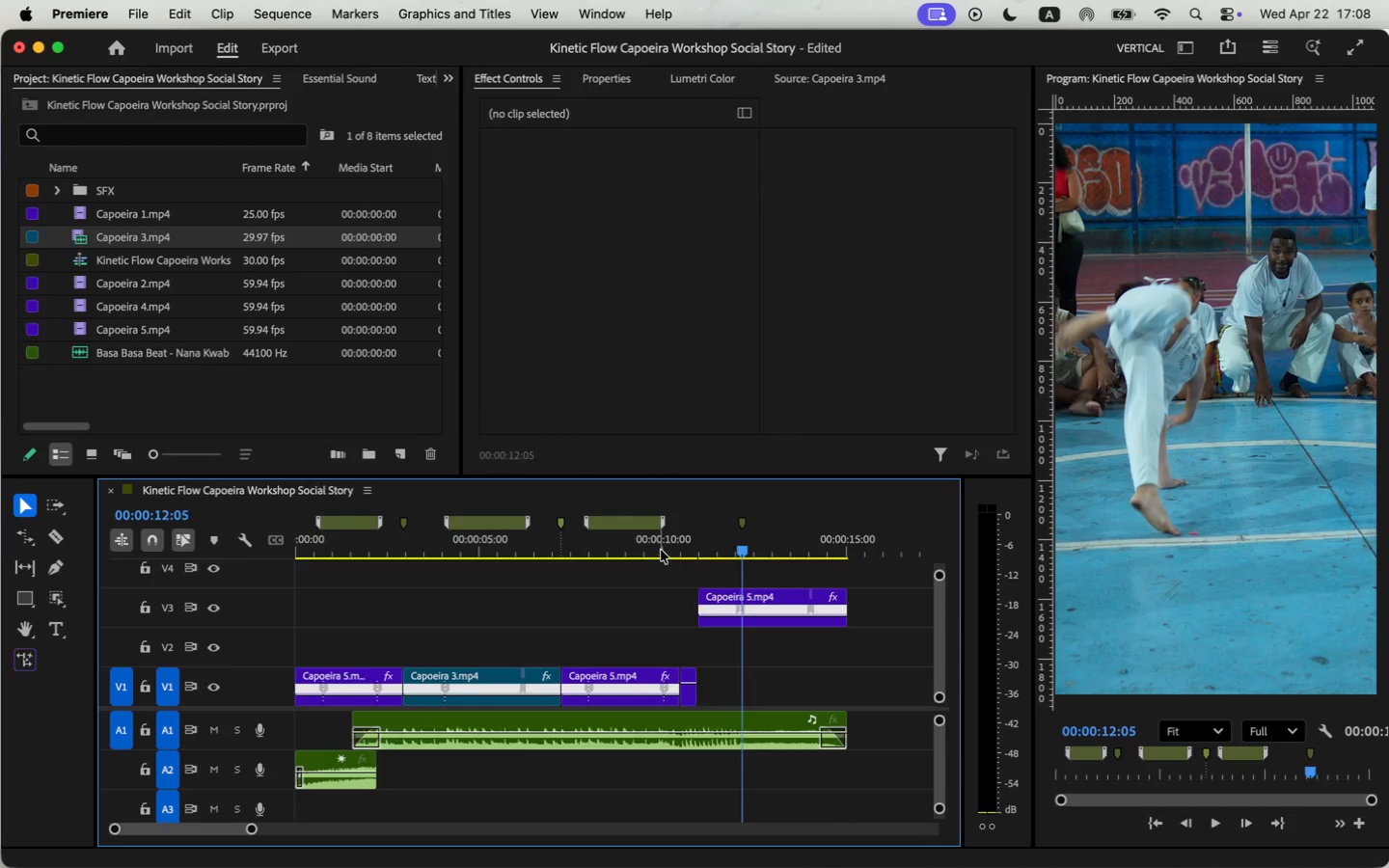 
key(Space)
 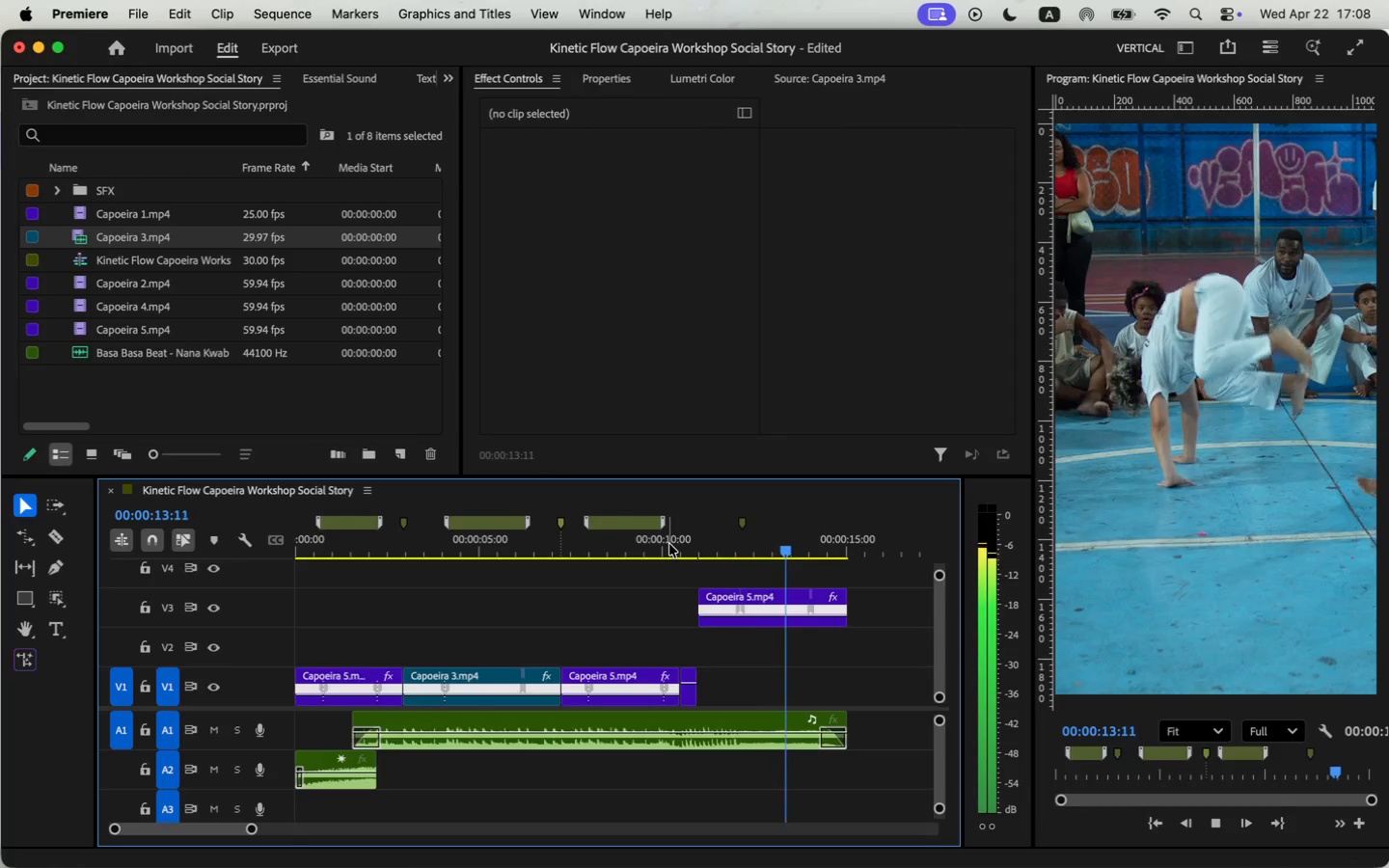 
wait(5.94)
 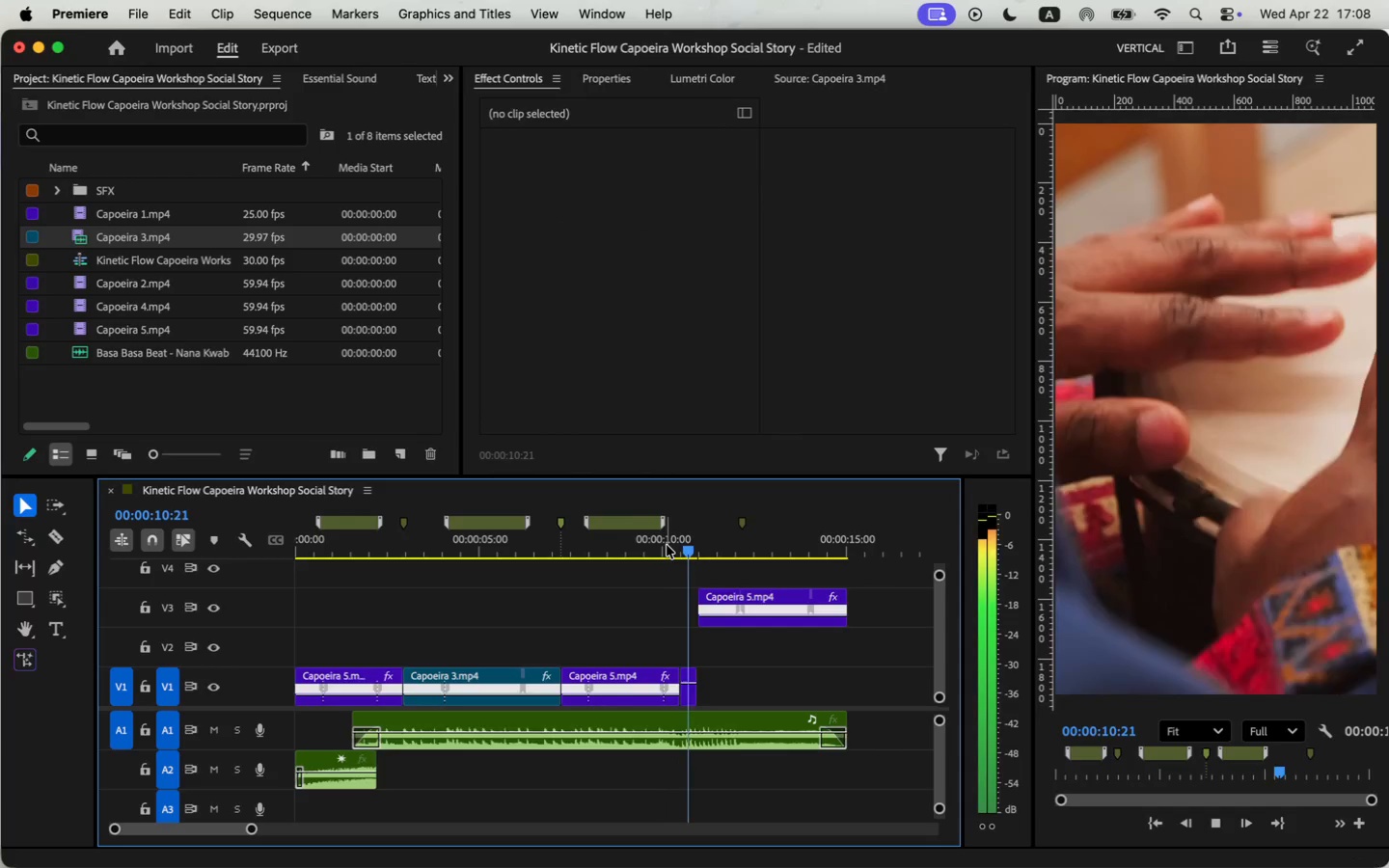 
key(Space)
 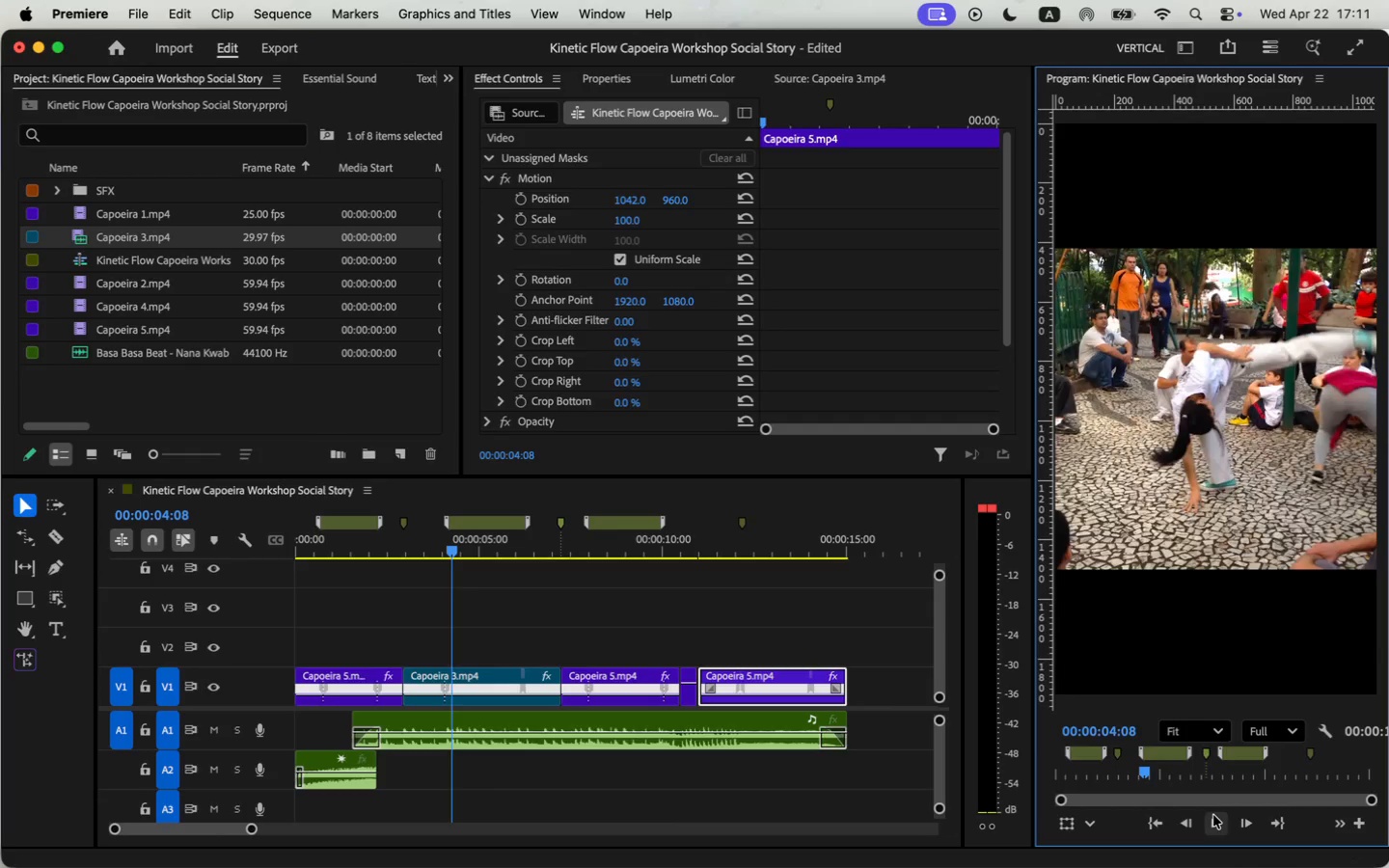 
left_click_drag(start_coordinate=[767, 605], to_coordinate=[767, 683])
 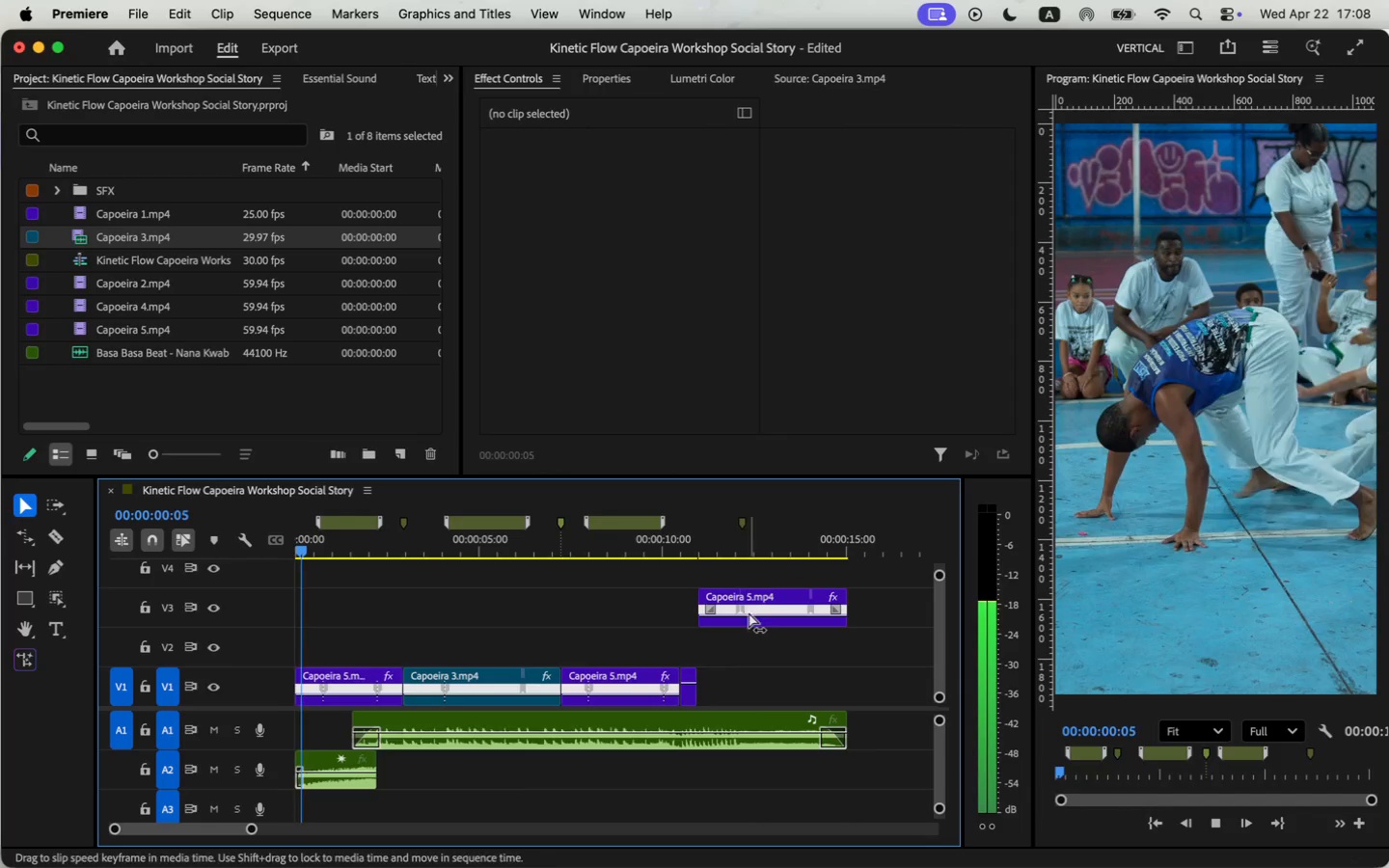 
wait(182.26)
 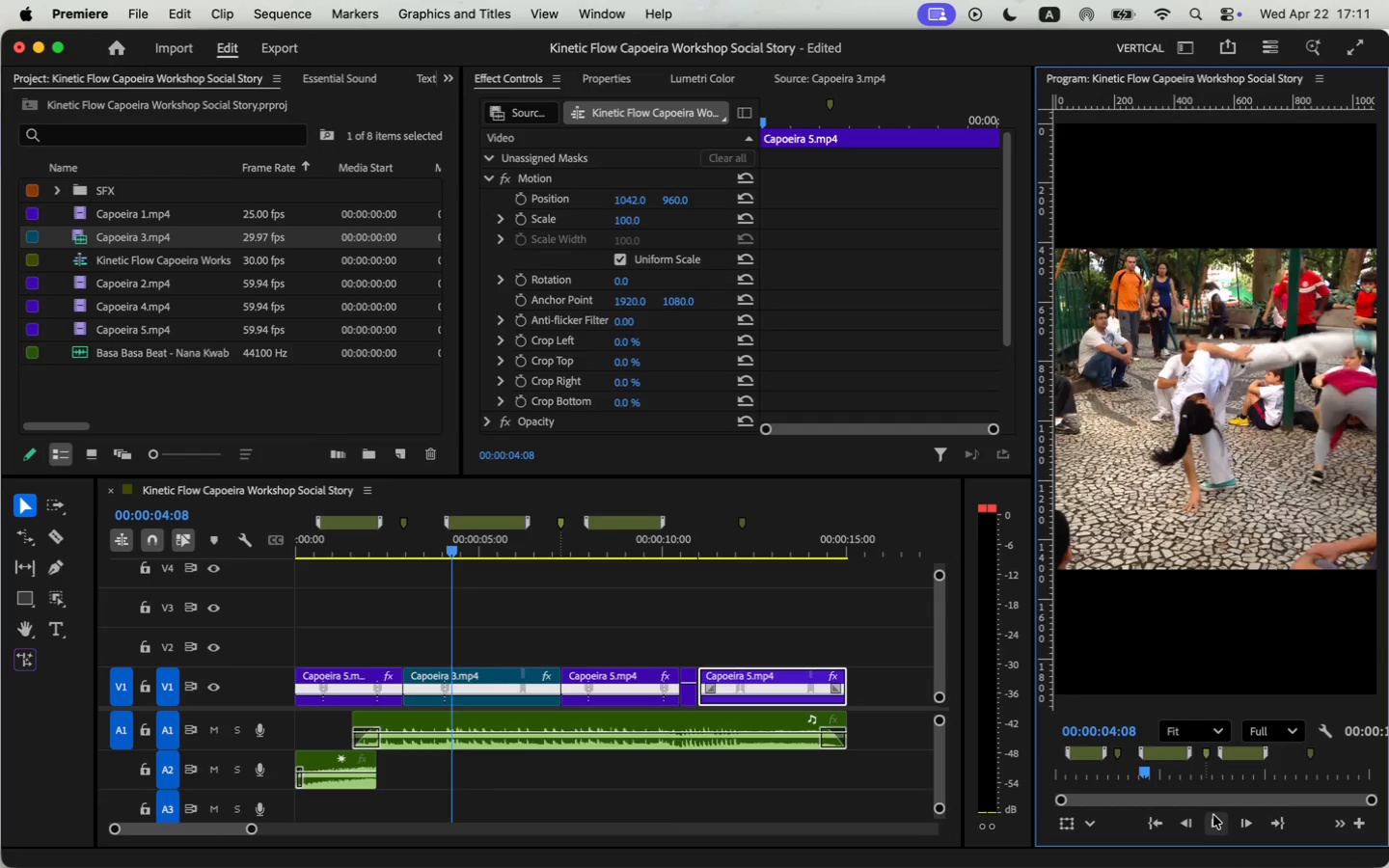 
left_click_drag(start_coordinate=[254, 829], to_coordinate=[262, 829])
 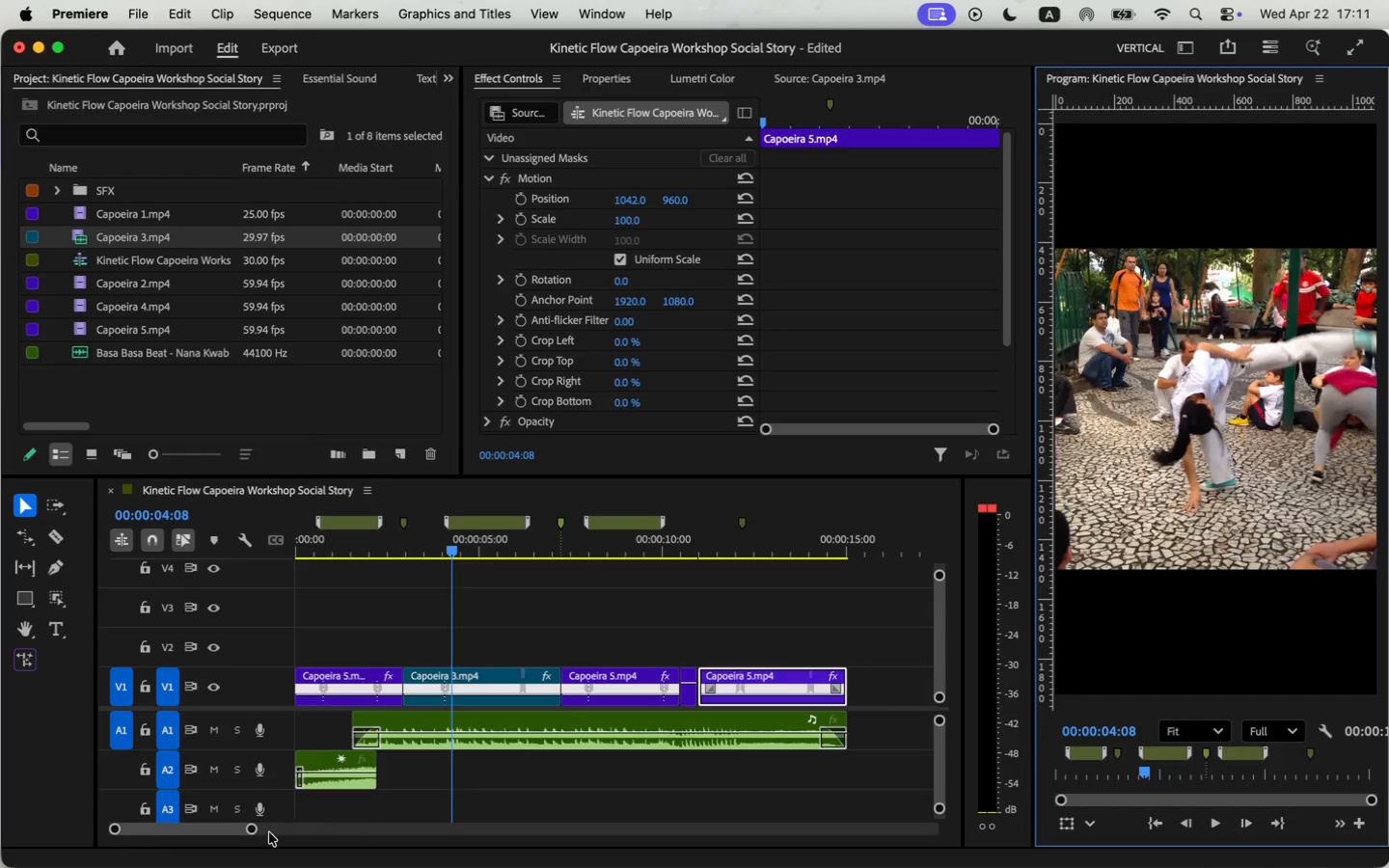 
scroll: coordinate [384, 624], scroll_direction: down, amount: 7.0
 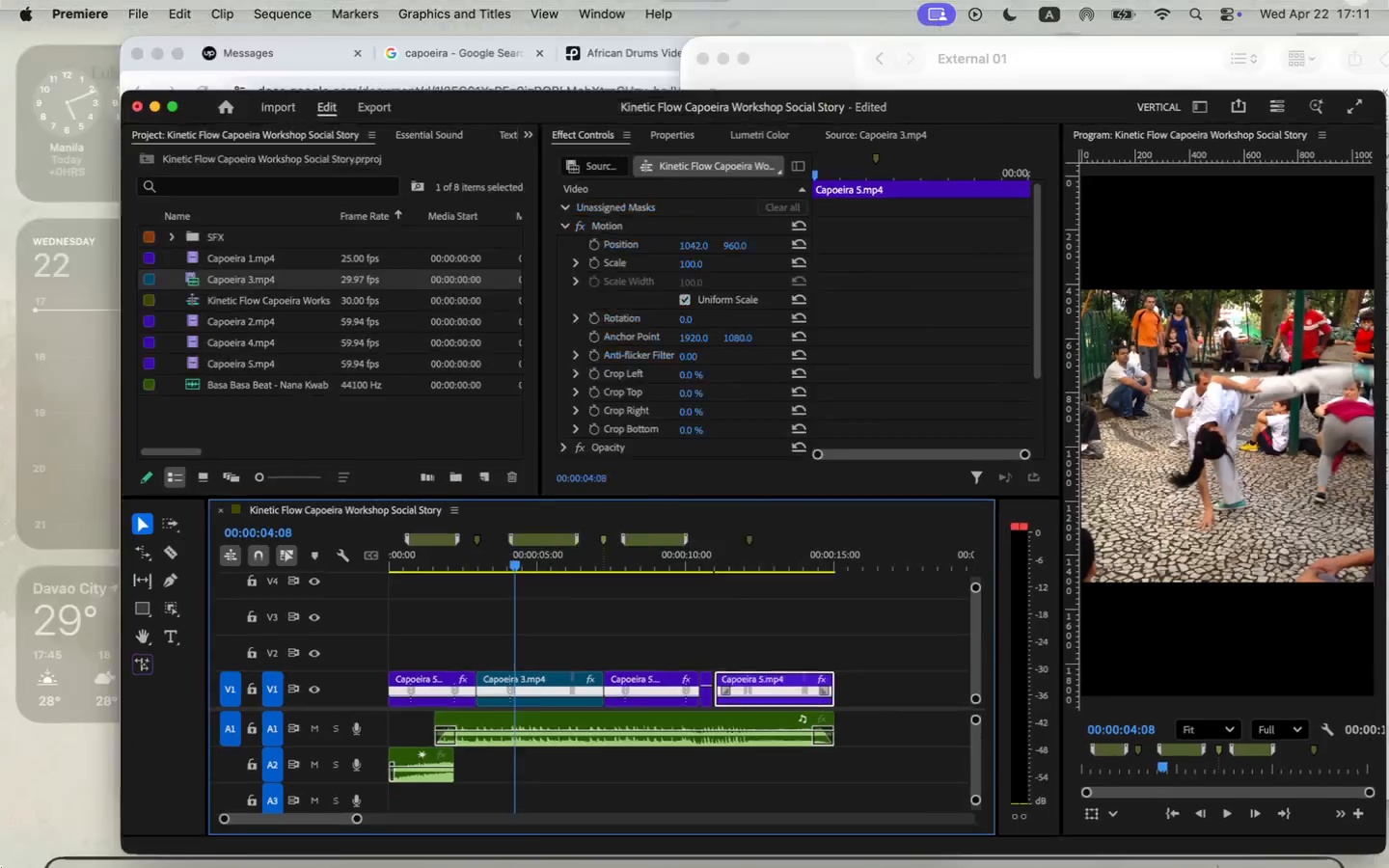 
left_click([1040, 330])
 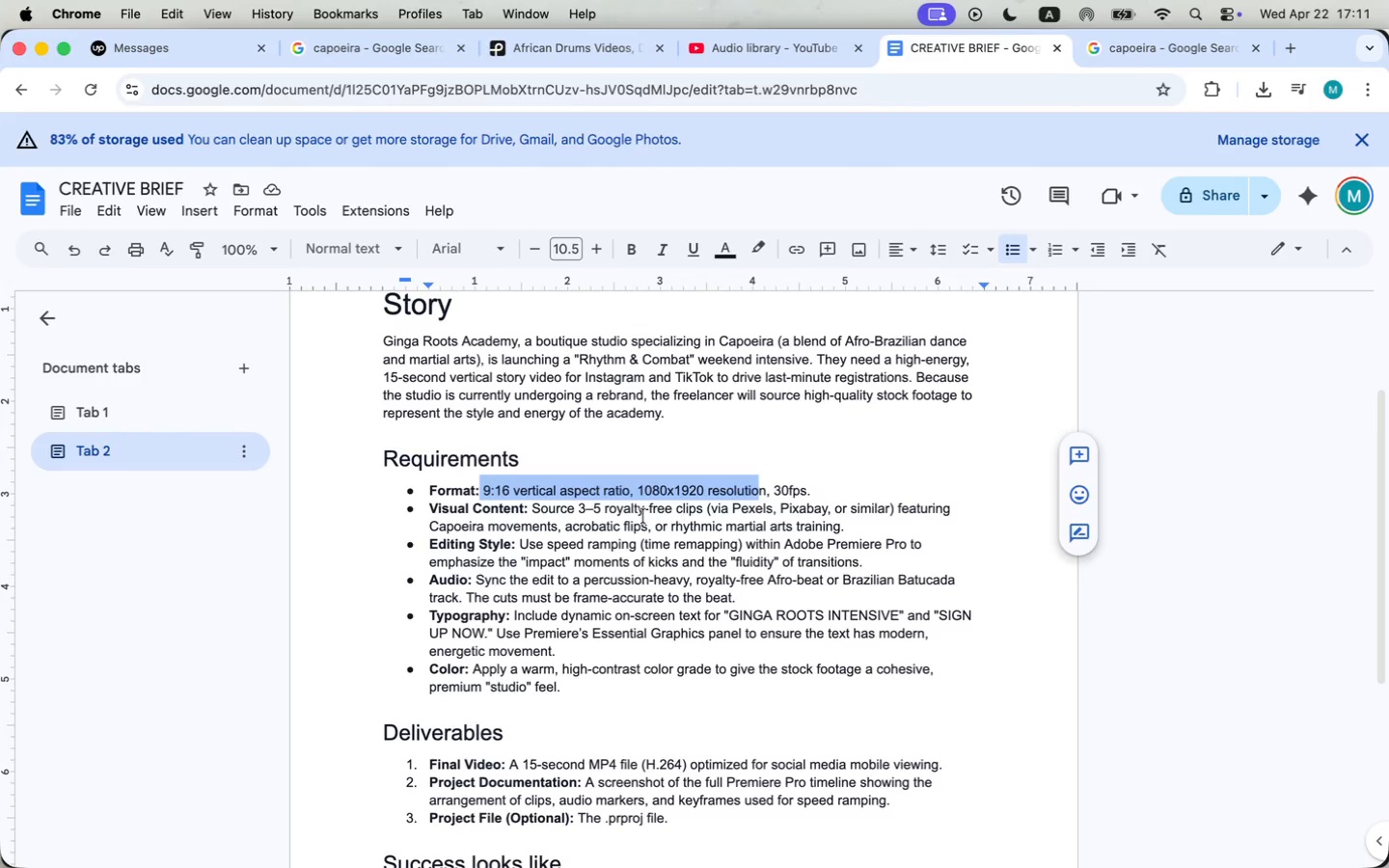 
left_click_drag(start_coordinate=[518, 541], to_coordinate=[852, 556])
 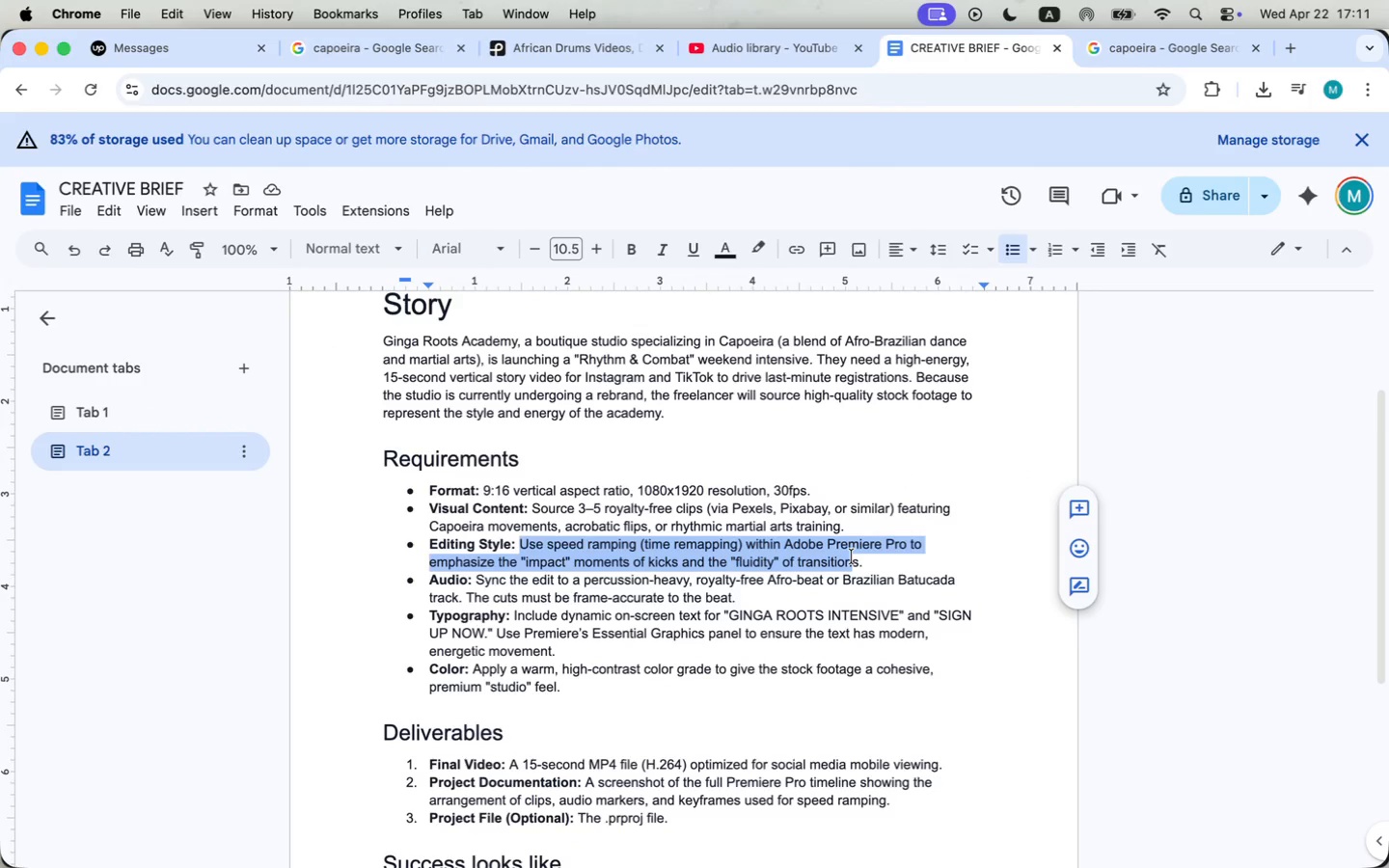 
left_click_drag(start_coordinate=[480, 579], to_coordinate=[708, 598])
 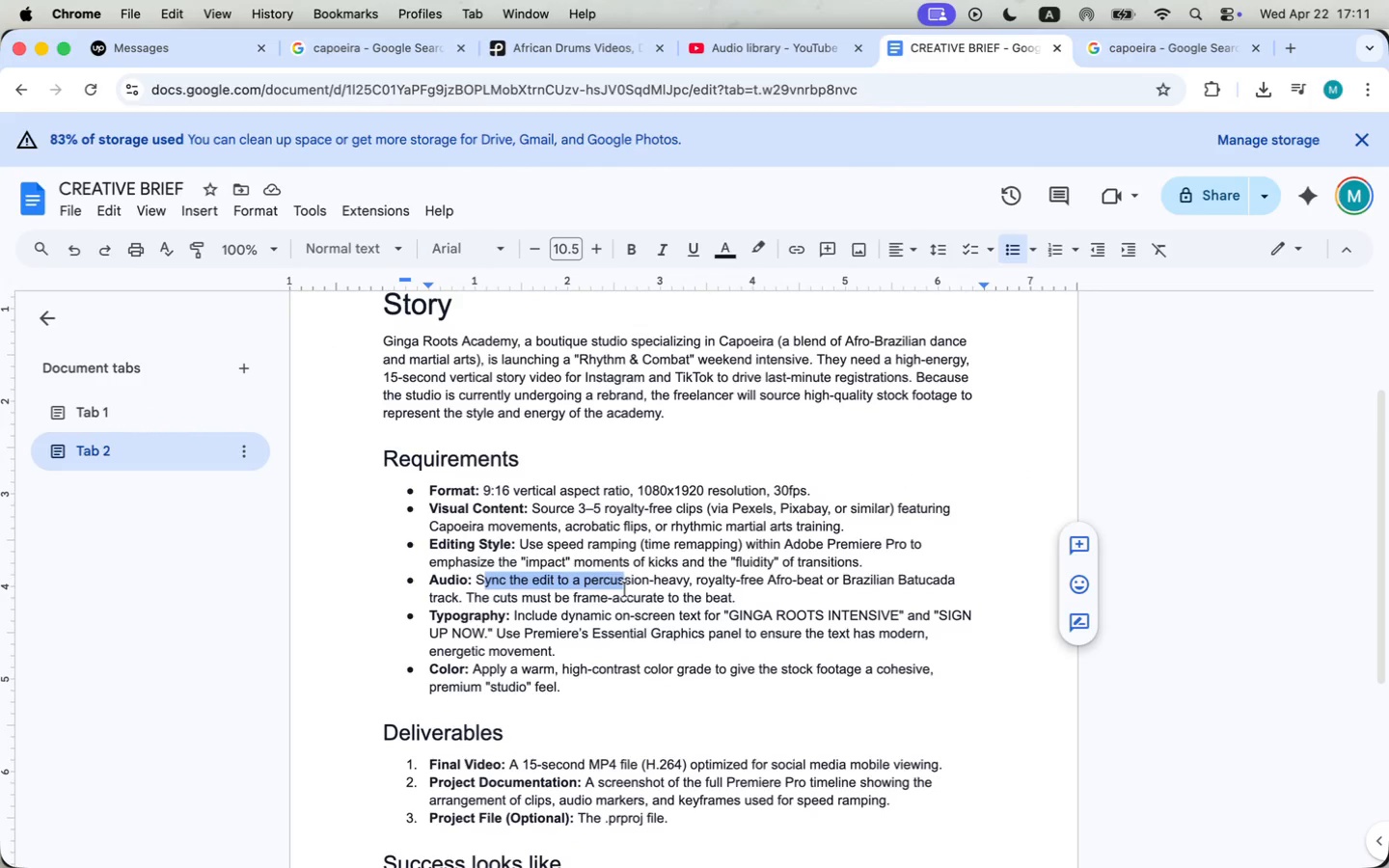 
scroll: coordinate [705, 598], scroll_direction: down, amount: 2.0
 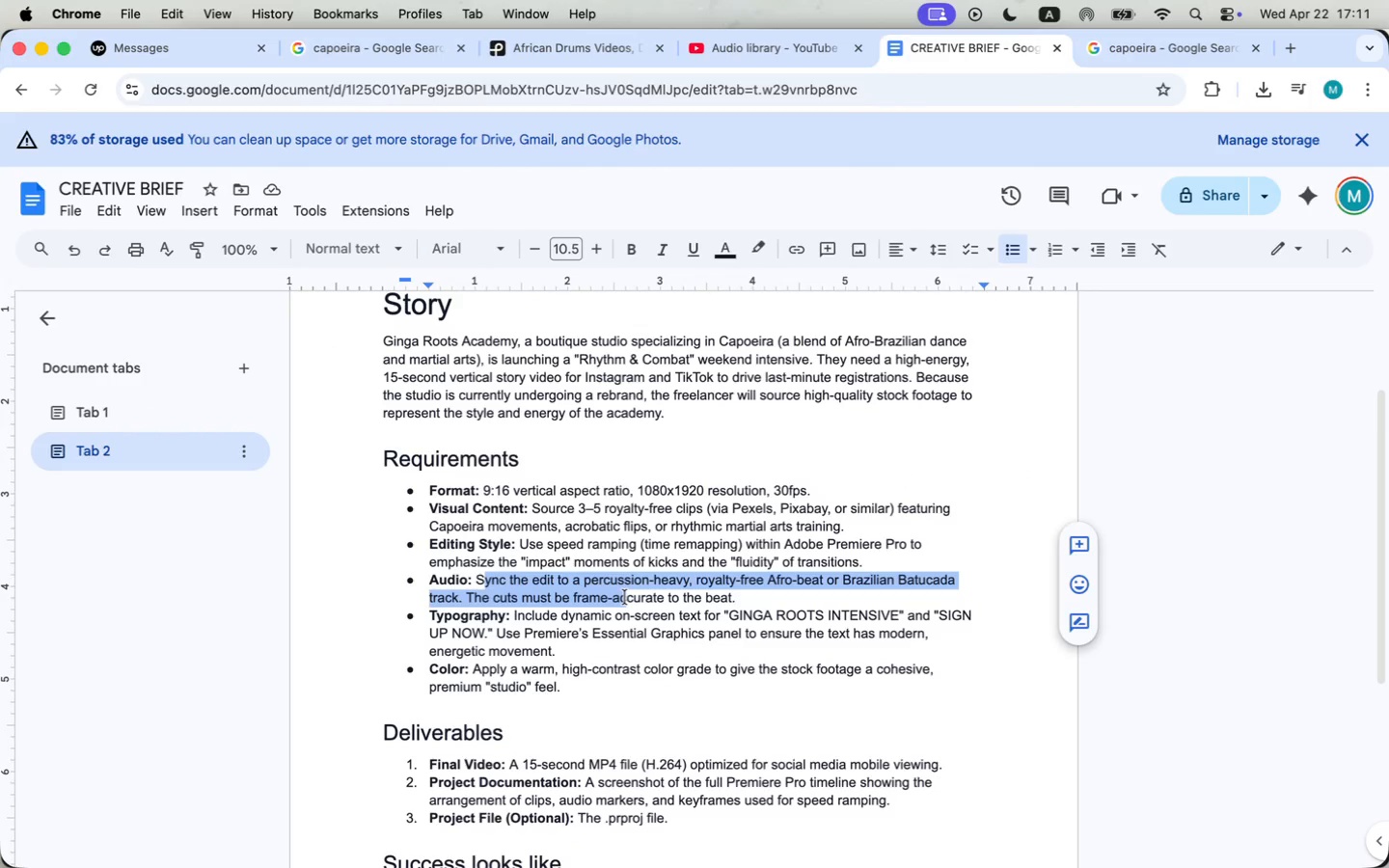 
left_click_drag(start_coordinate=[510, 586], to_coordinate=[669, 619])
 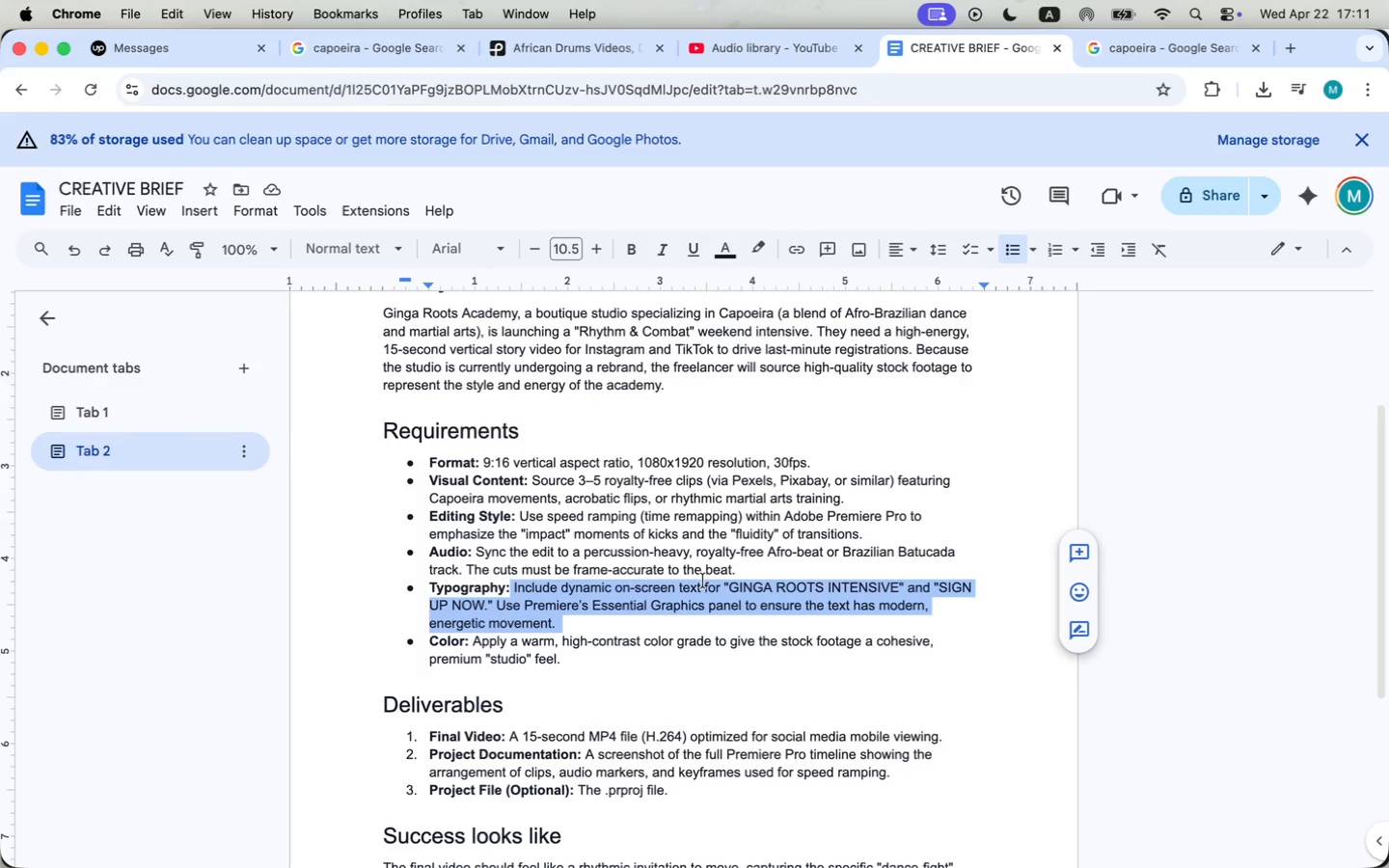 
scroll: coordinate [613, 586], scroll_direction: down, amount: 5.0
 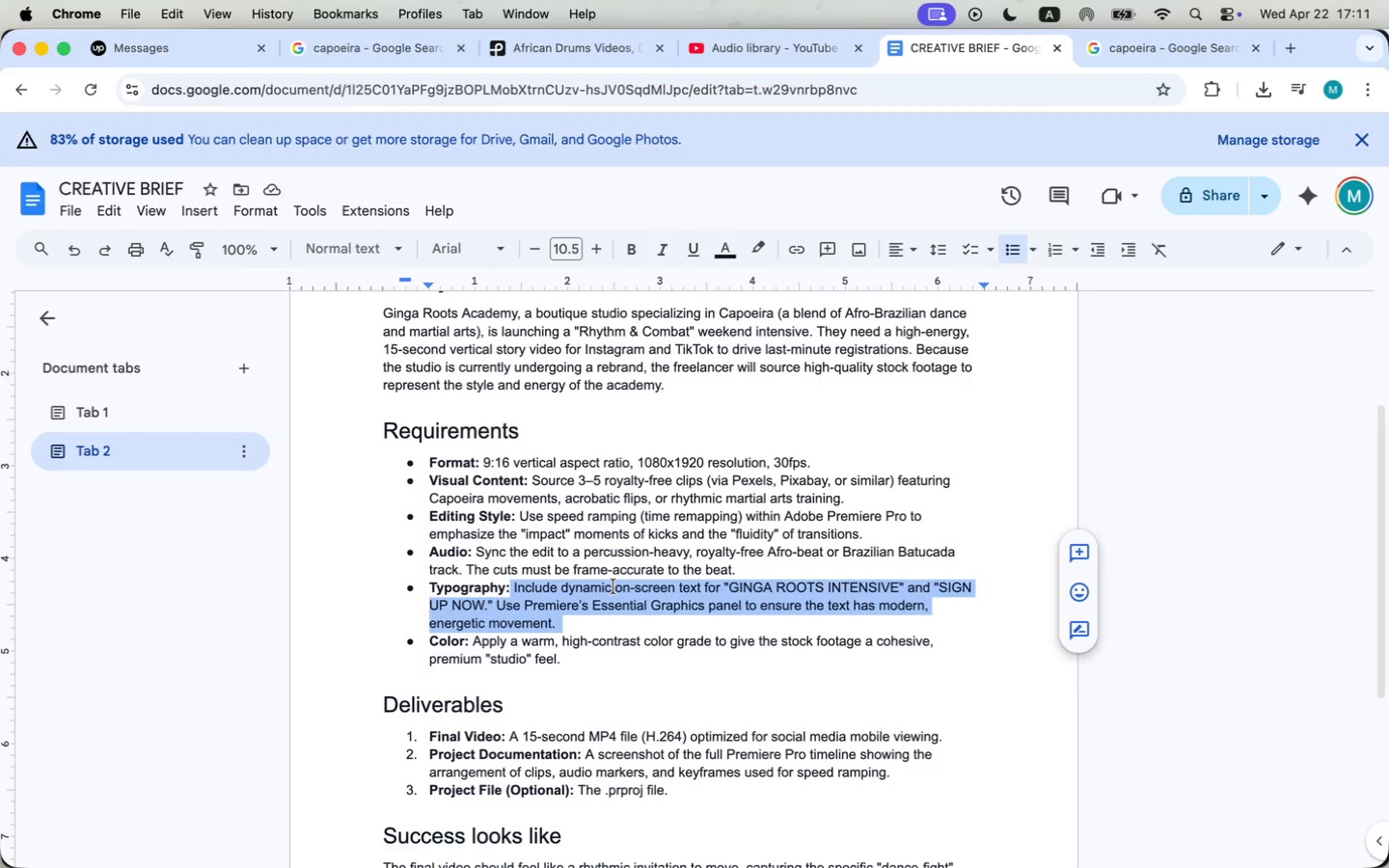 
scroll: coordinate [613, 588], scroll_direction: up, amount: 2.0
 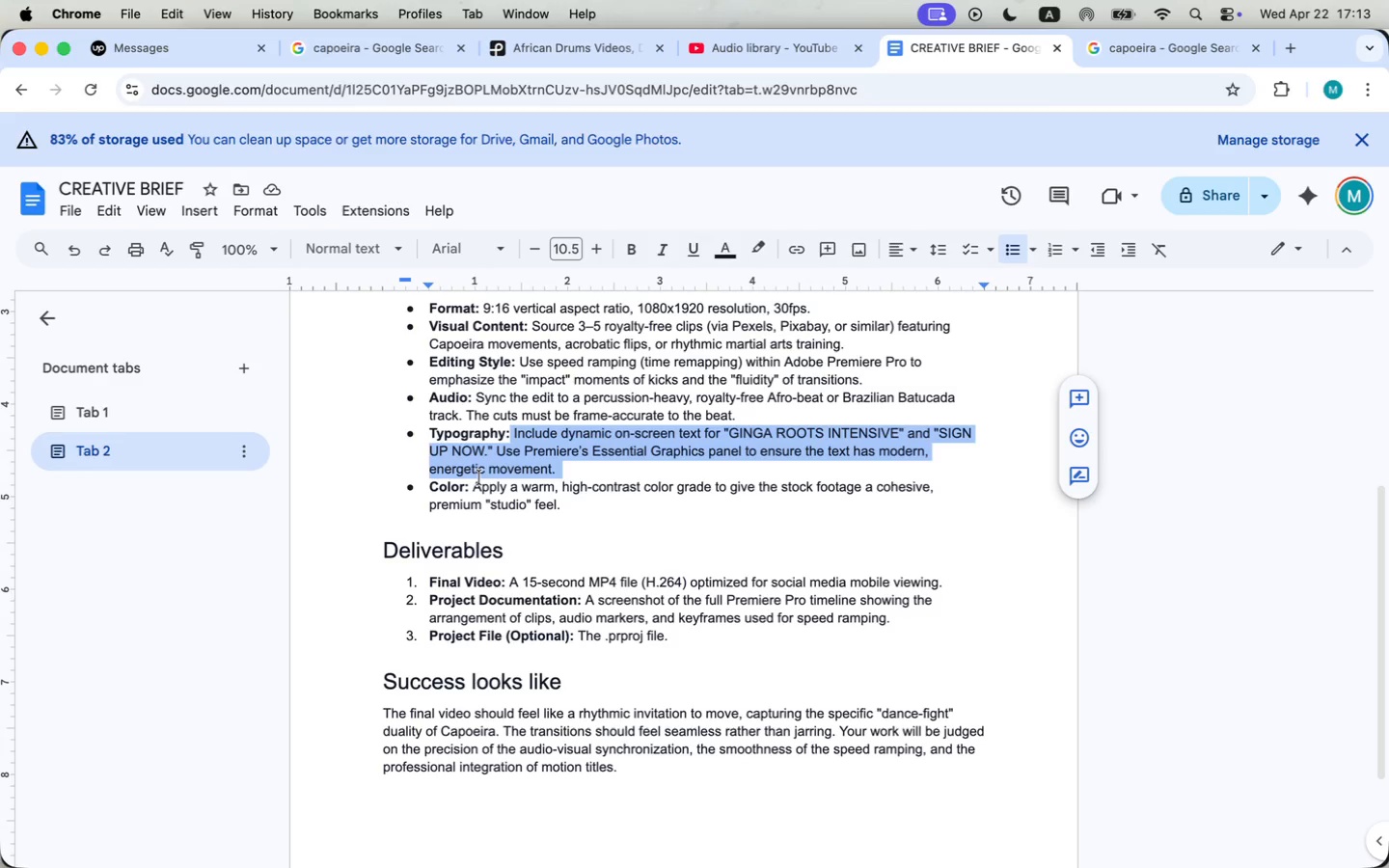 
wait(120.62)
 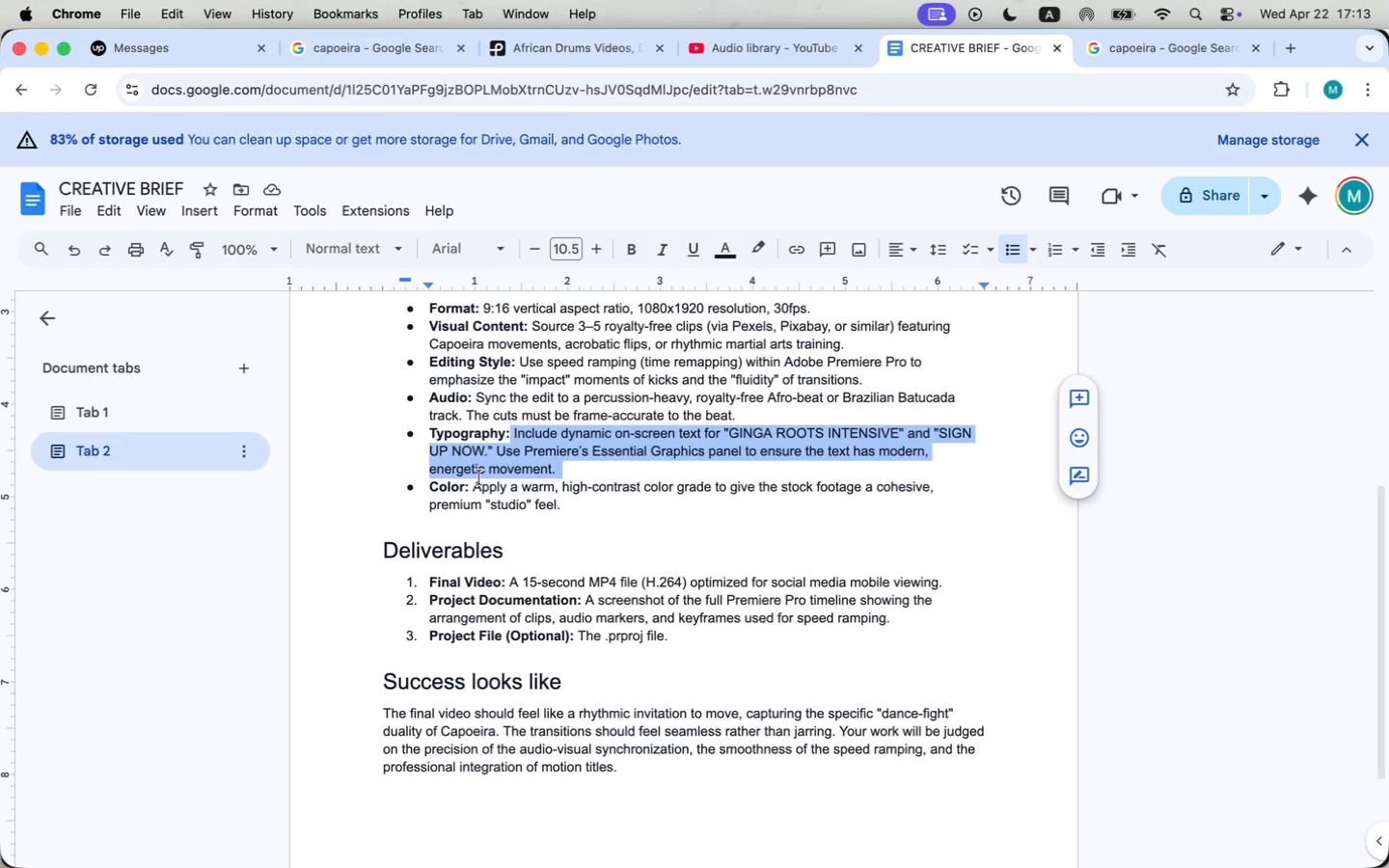 
scroll: coordinate [659, 490], scroll_direction: up, amount: 2.0
 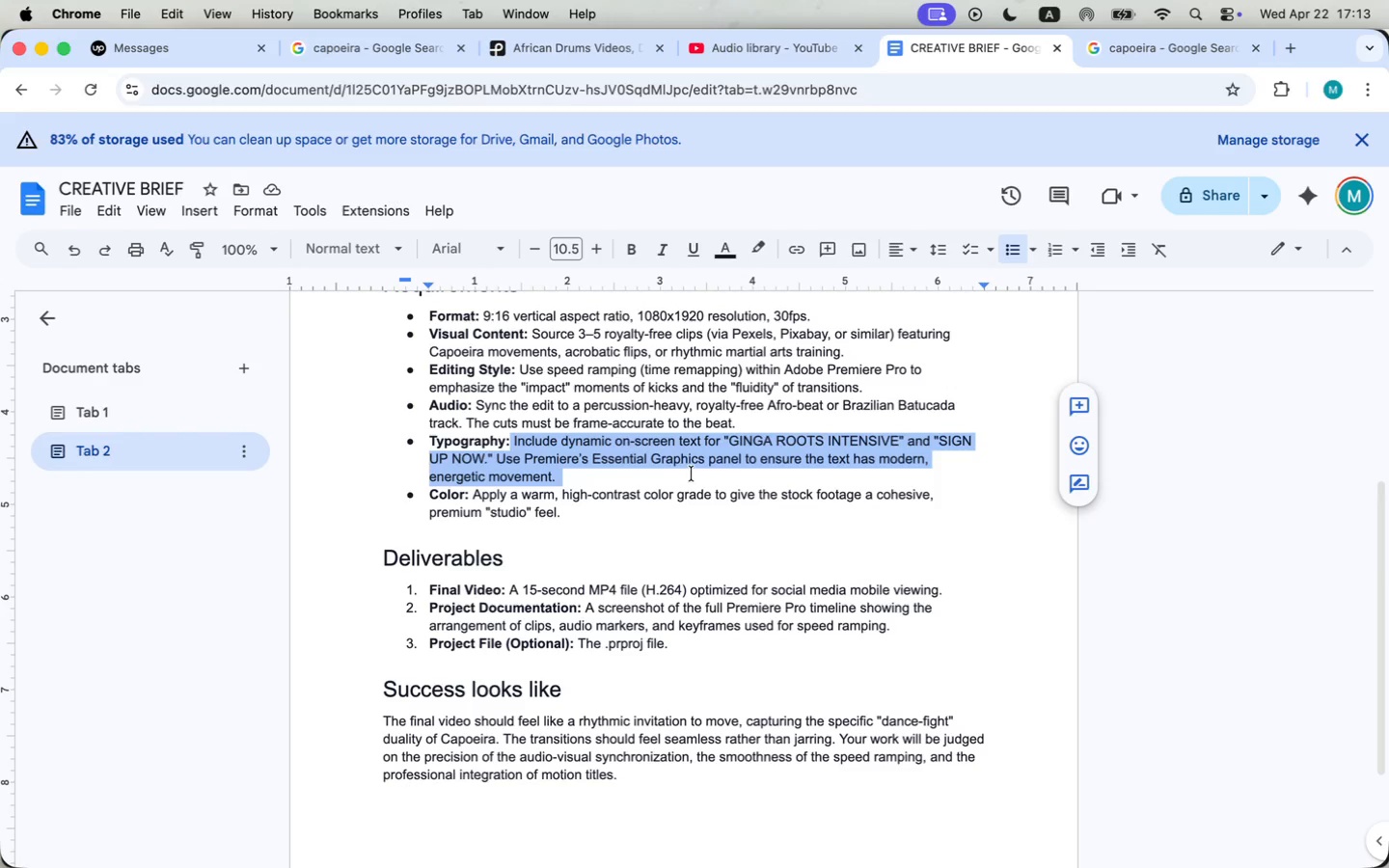 
left_click([955, 324])
 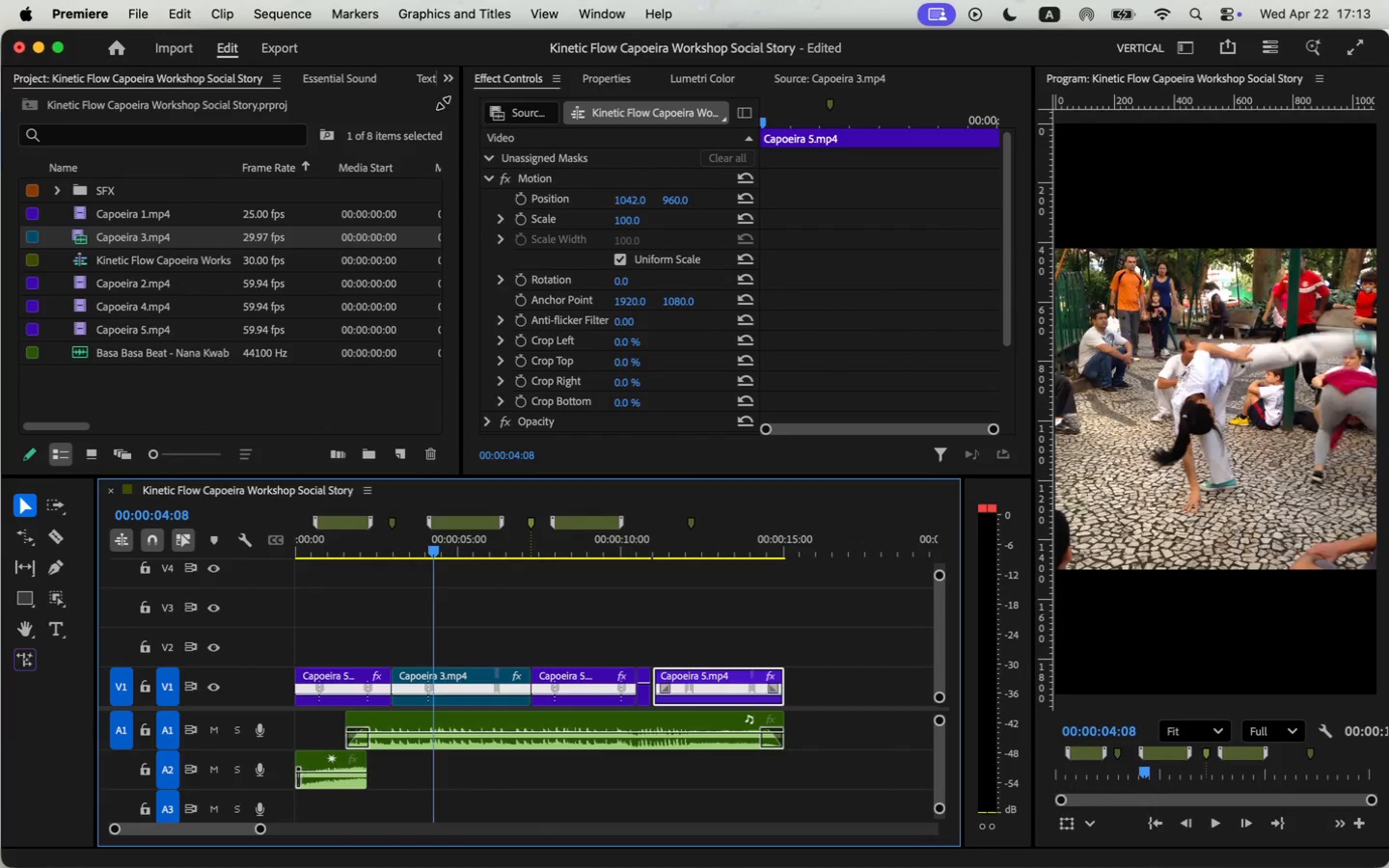 
left_click([448, 80])
 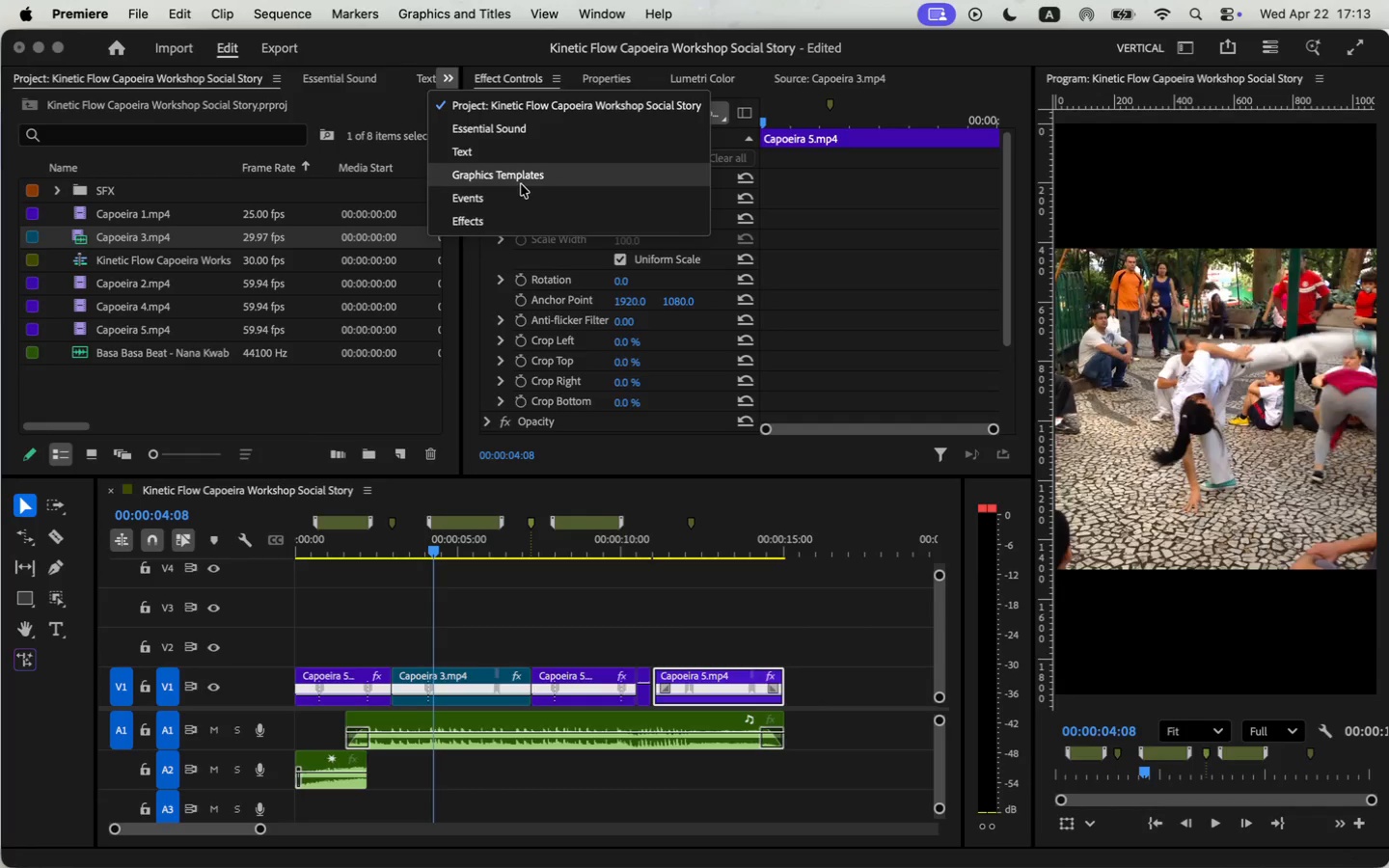 
left_click([455, 4])
 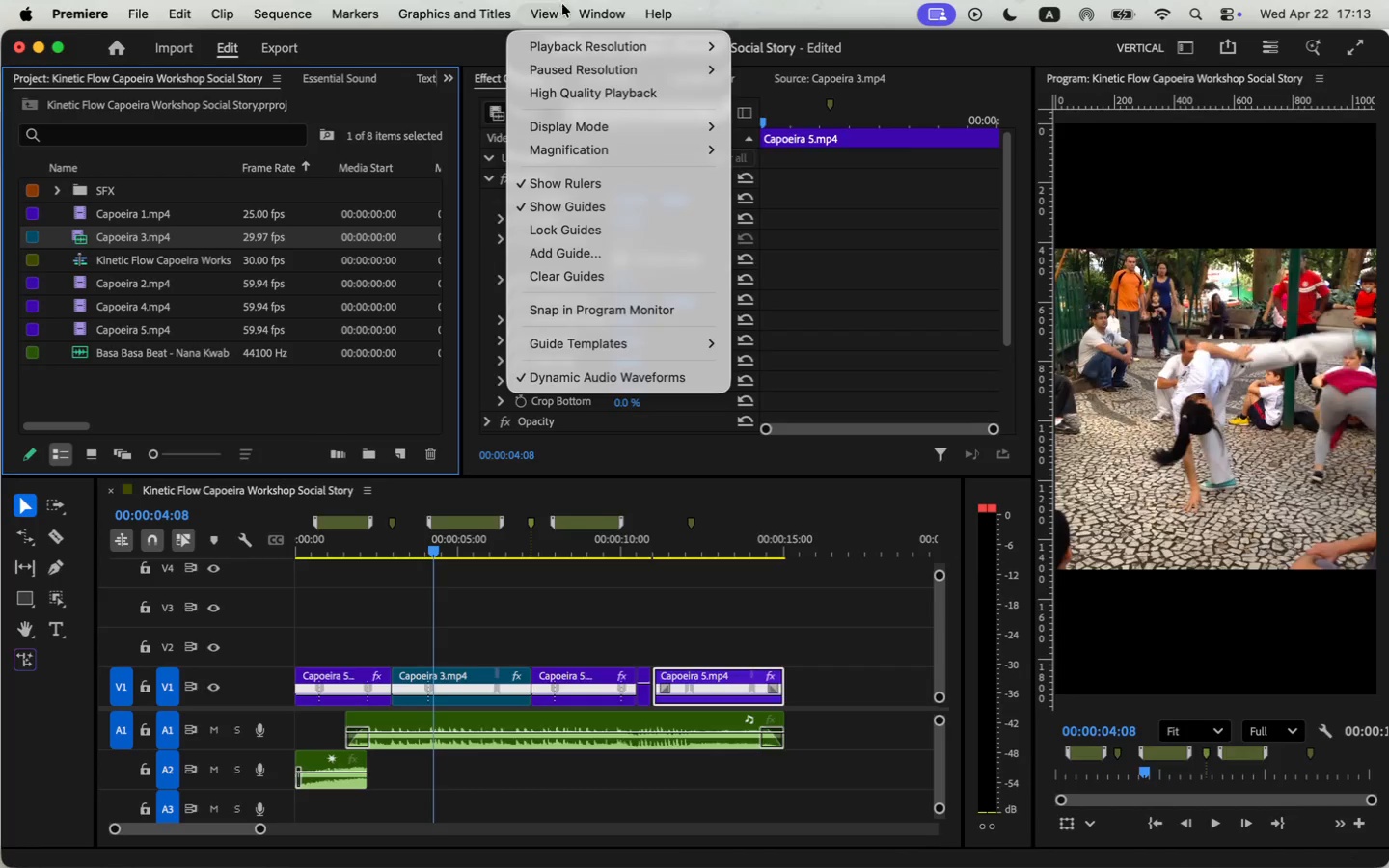 
mouse_move([586, 27])
 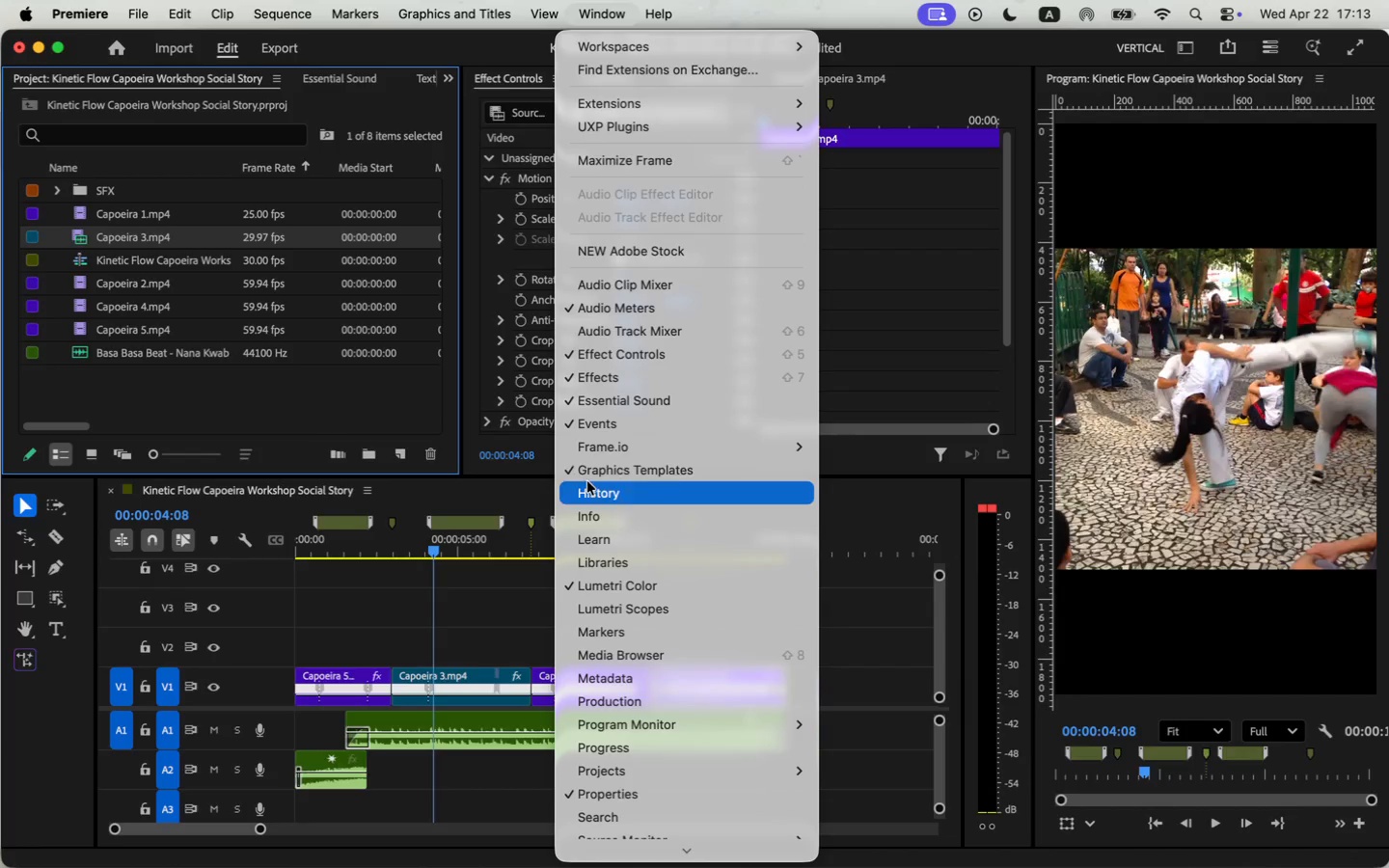 
left_click([591, 474])
 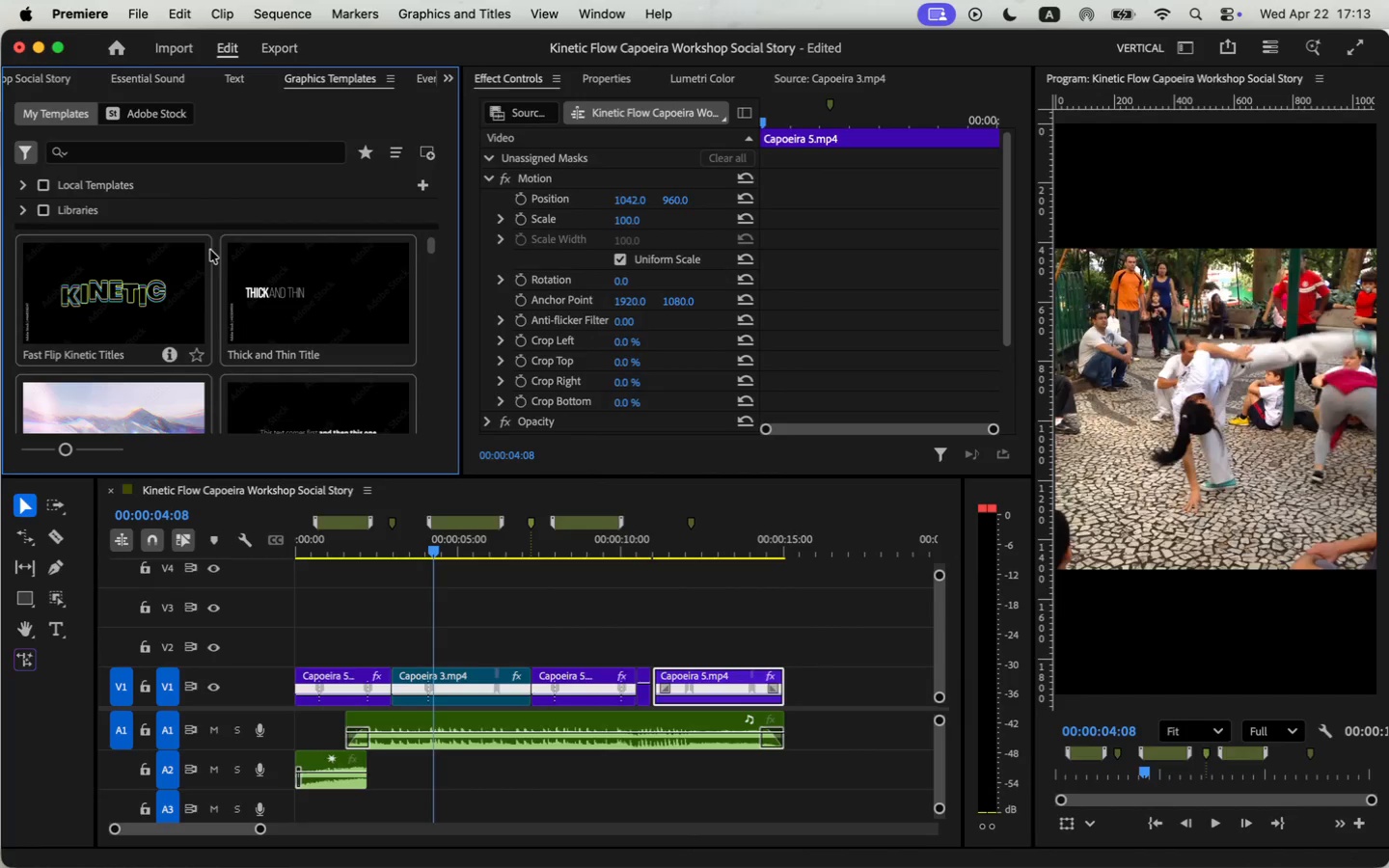 
mouse_move([114, 291])
 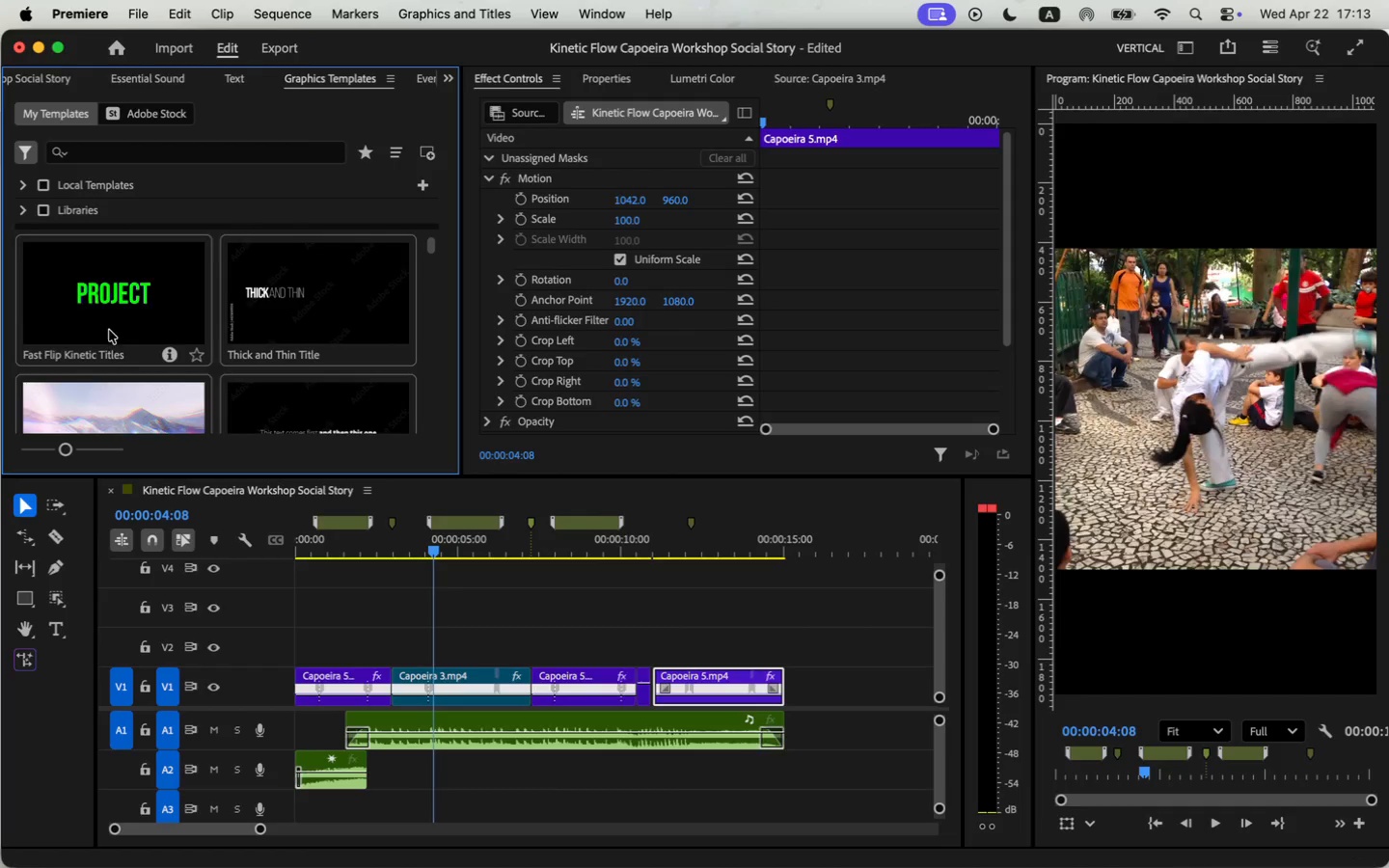 
scroll: coordinate [147, 296], scroll_direction: down, amount: 47.0
 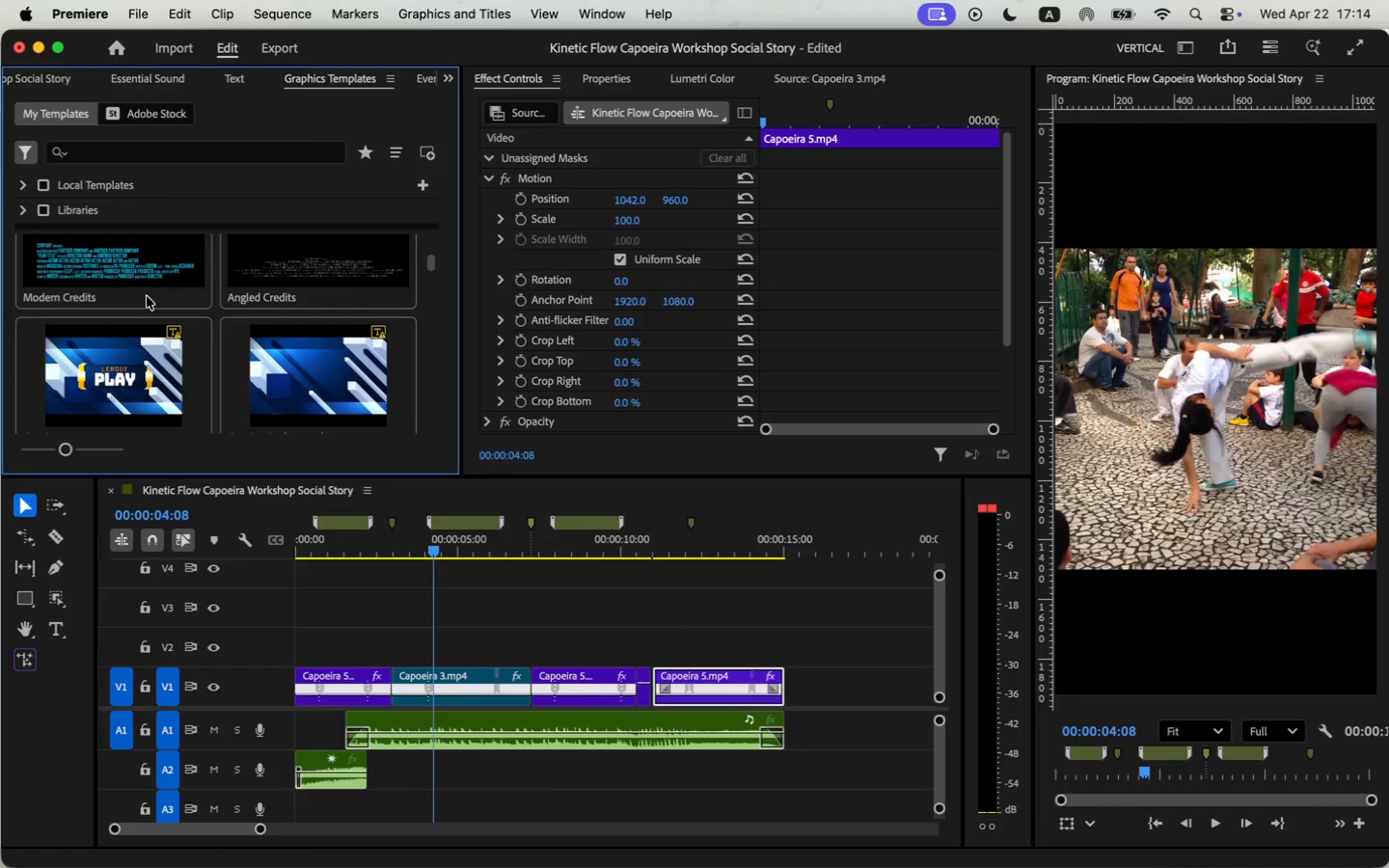 
scroll: coordinate [149, 307], scroll_direction: up, amount: 42.0
 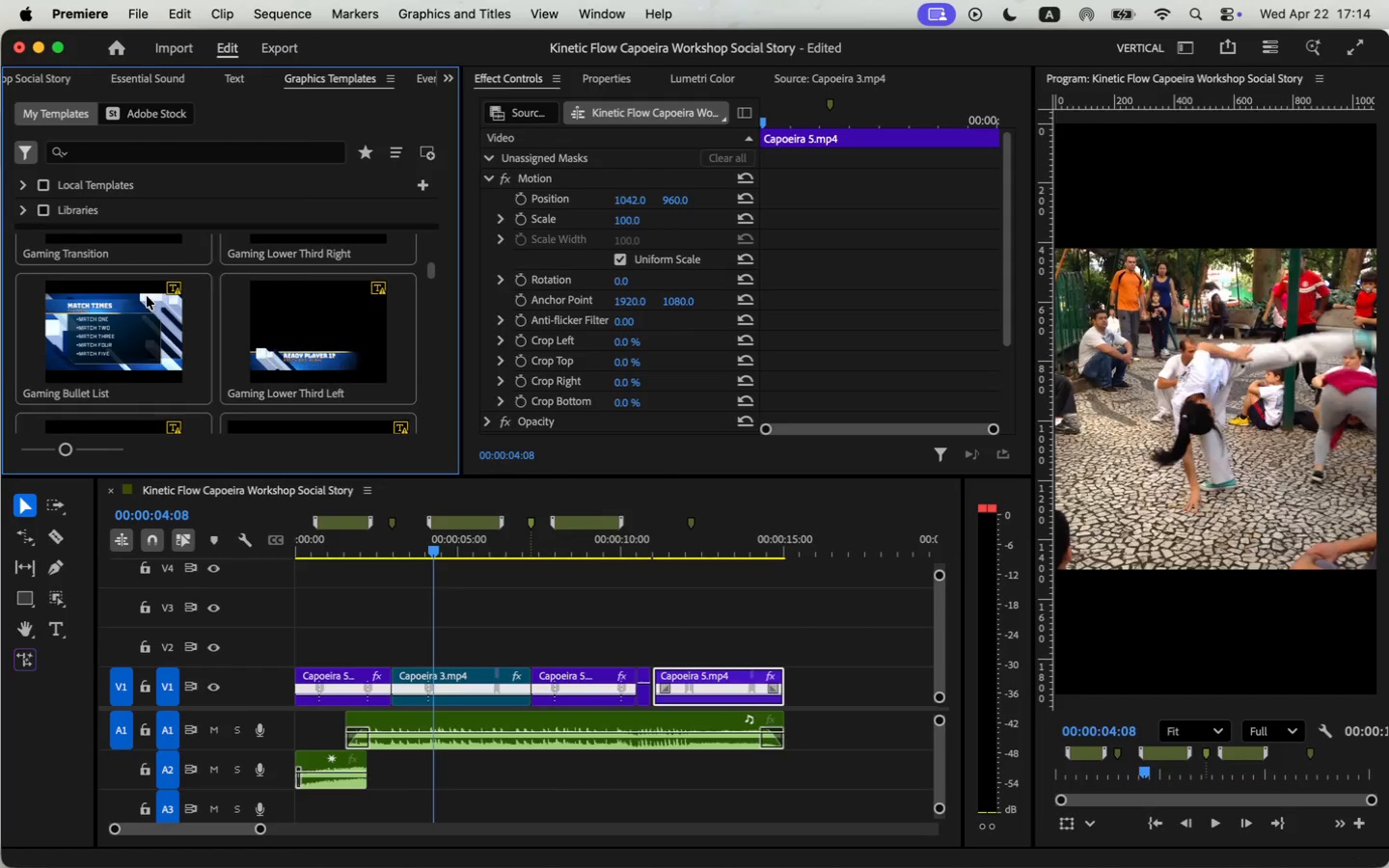 
left_click_drag(start_coordinate=[434, 268], to_coordinate=[438, 227])
 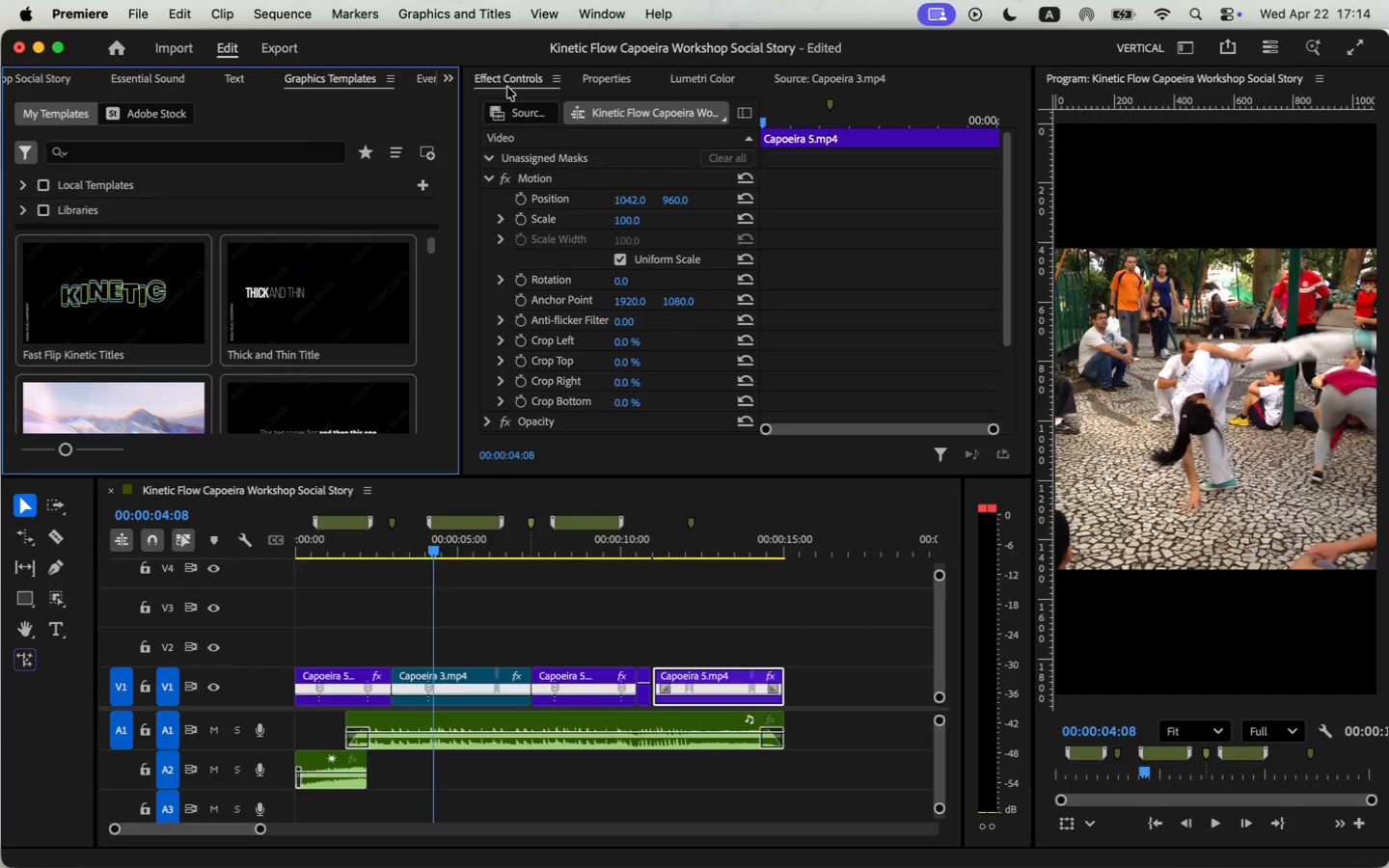 
left_click([456, 95])
 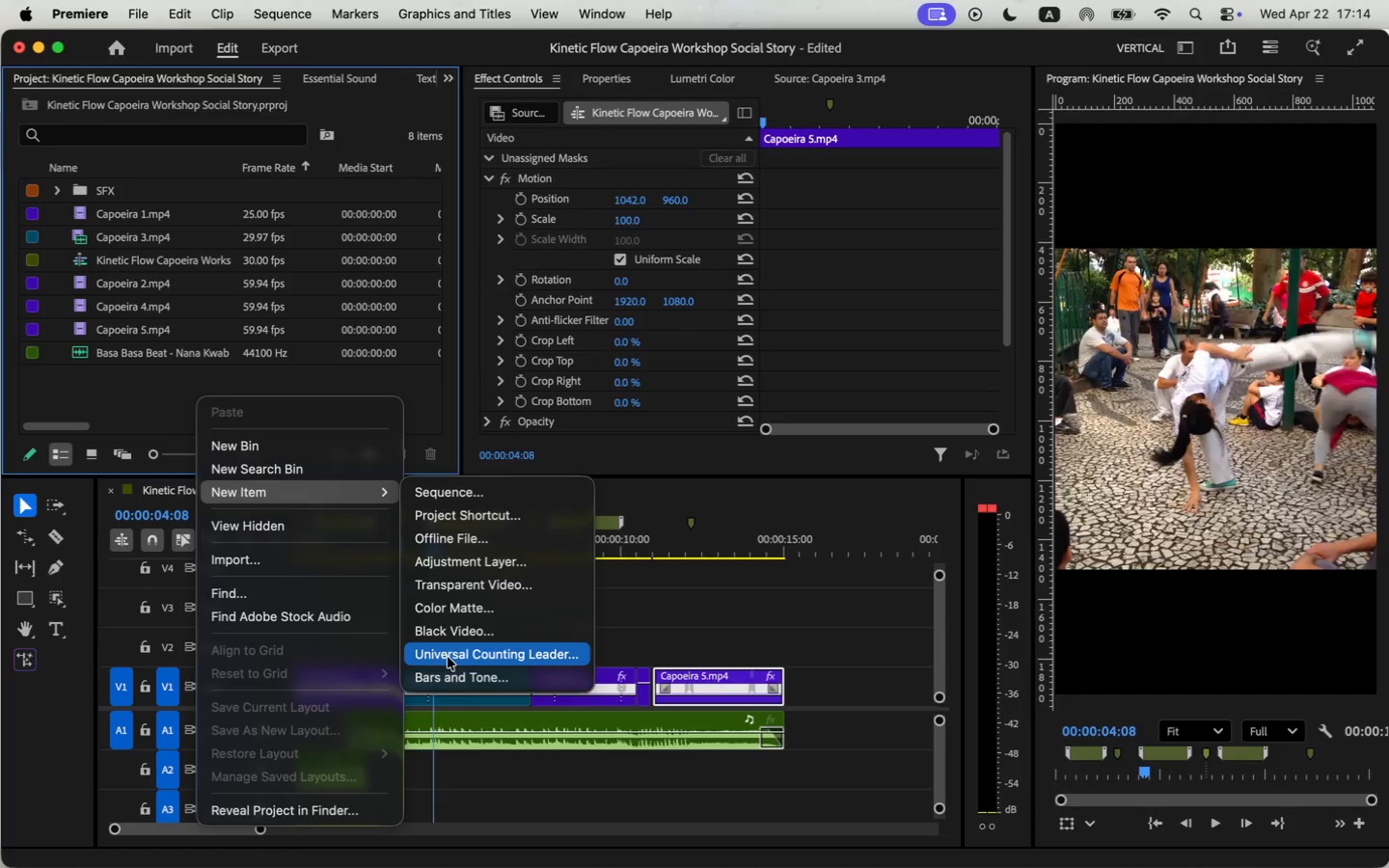 
left_click([476, 567])
 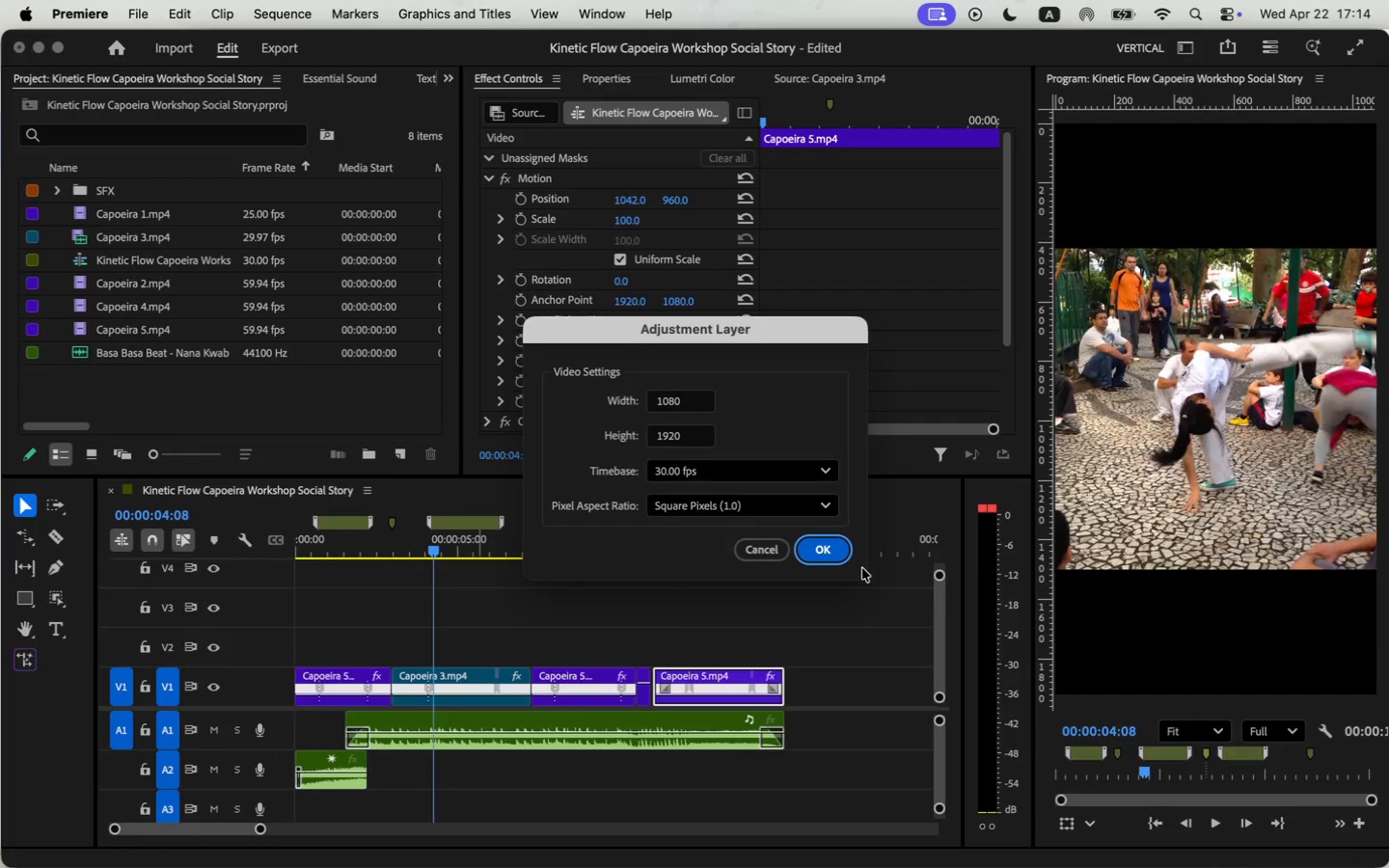 
left_click([841, 552])
 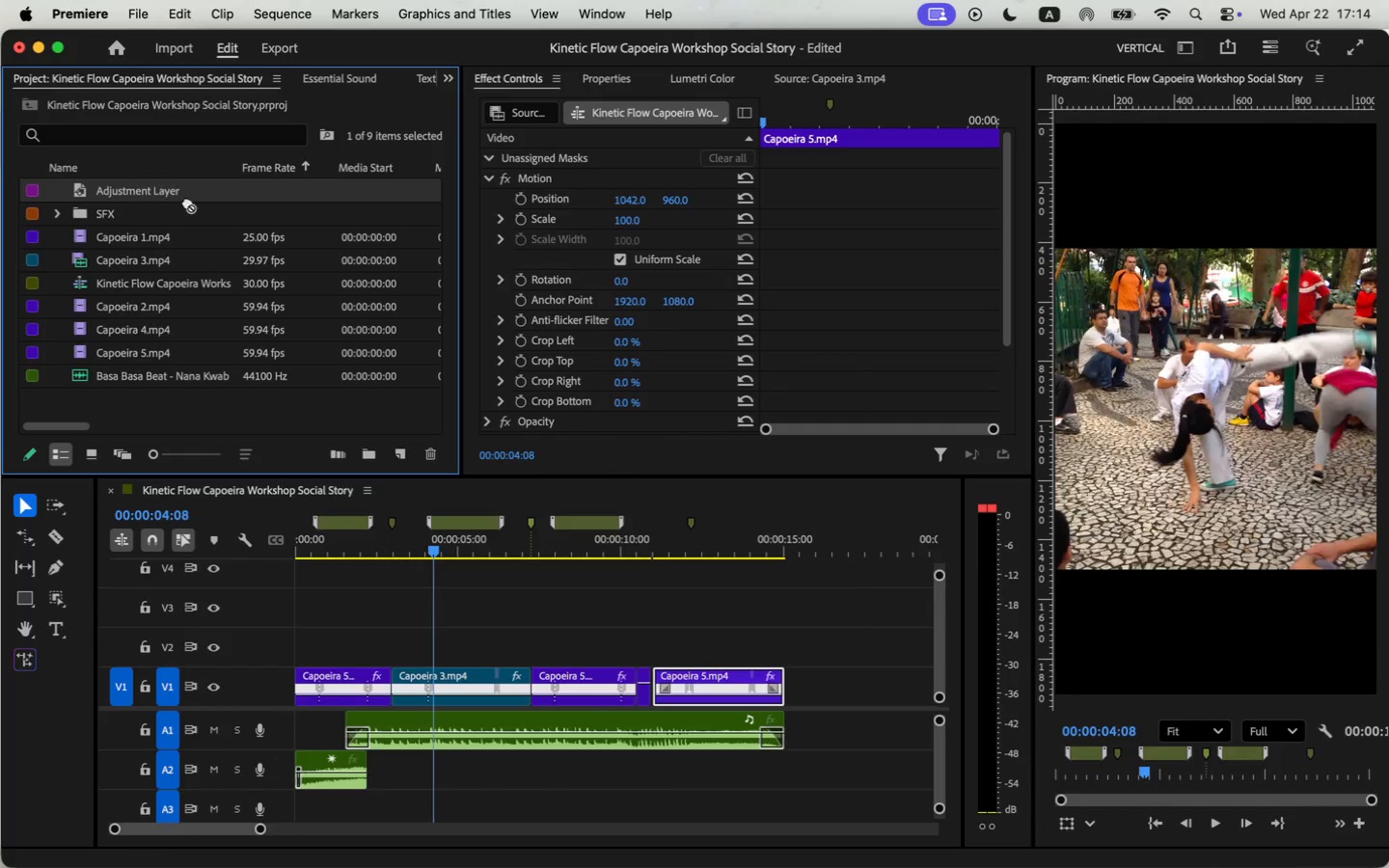 
left_click_drag(start_coordinate=[162, 183], to_coordinate=[284, 657])
 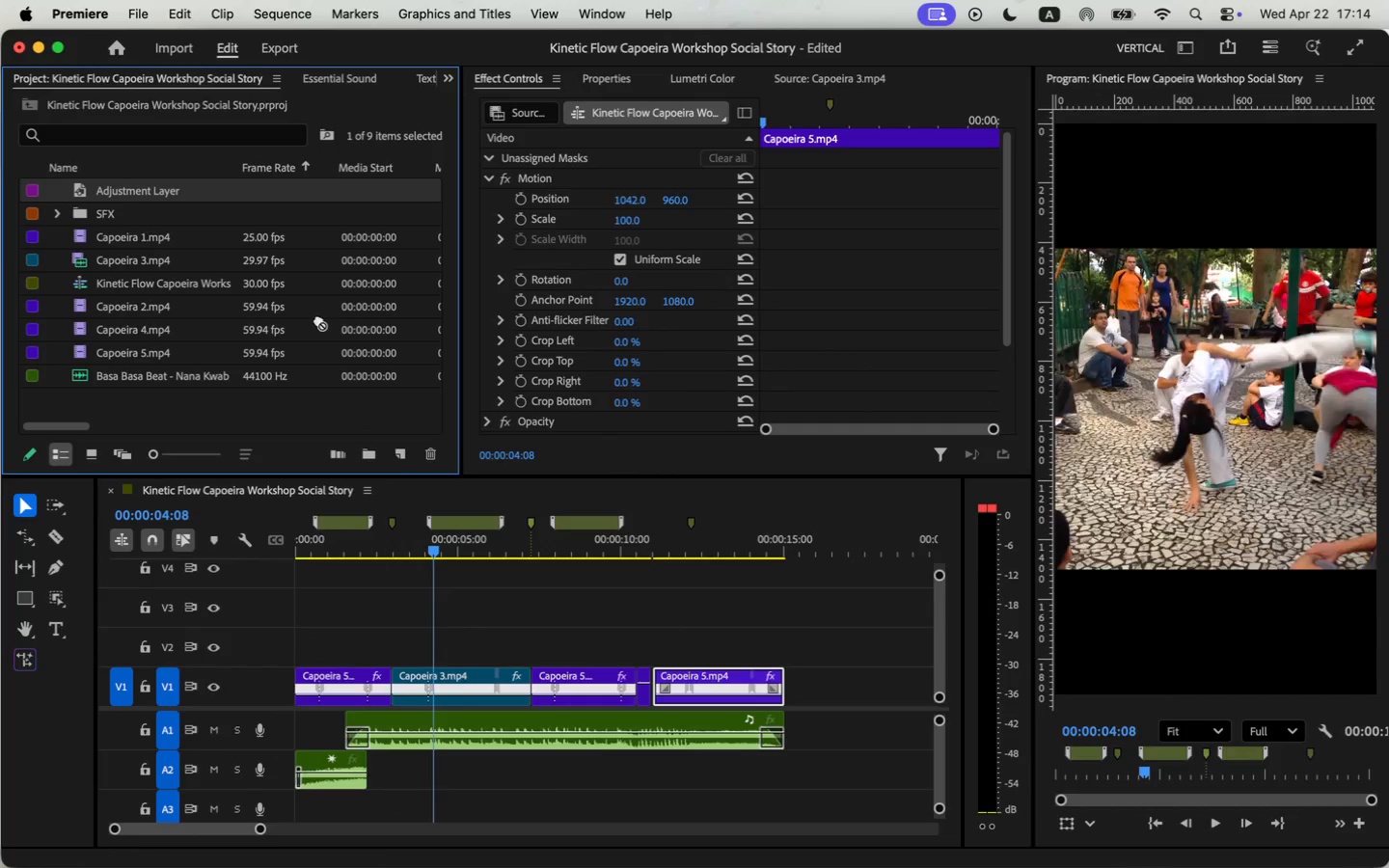 
left_click_drag(start_coordinate=[455, 653], to_coordinate=[791, 656])
 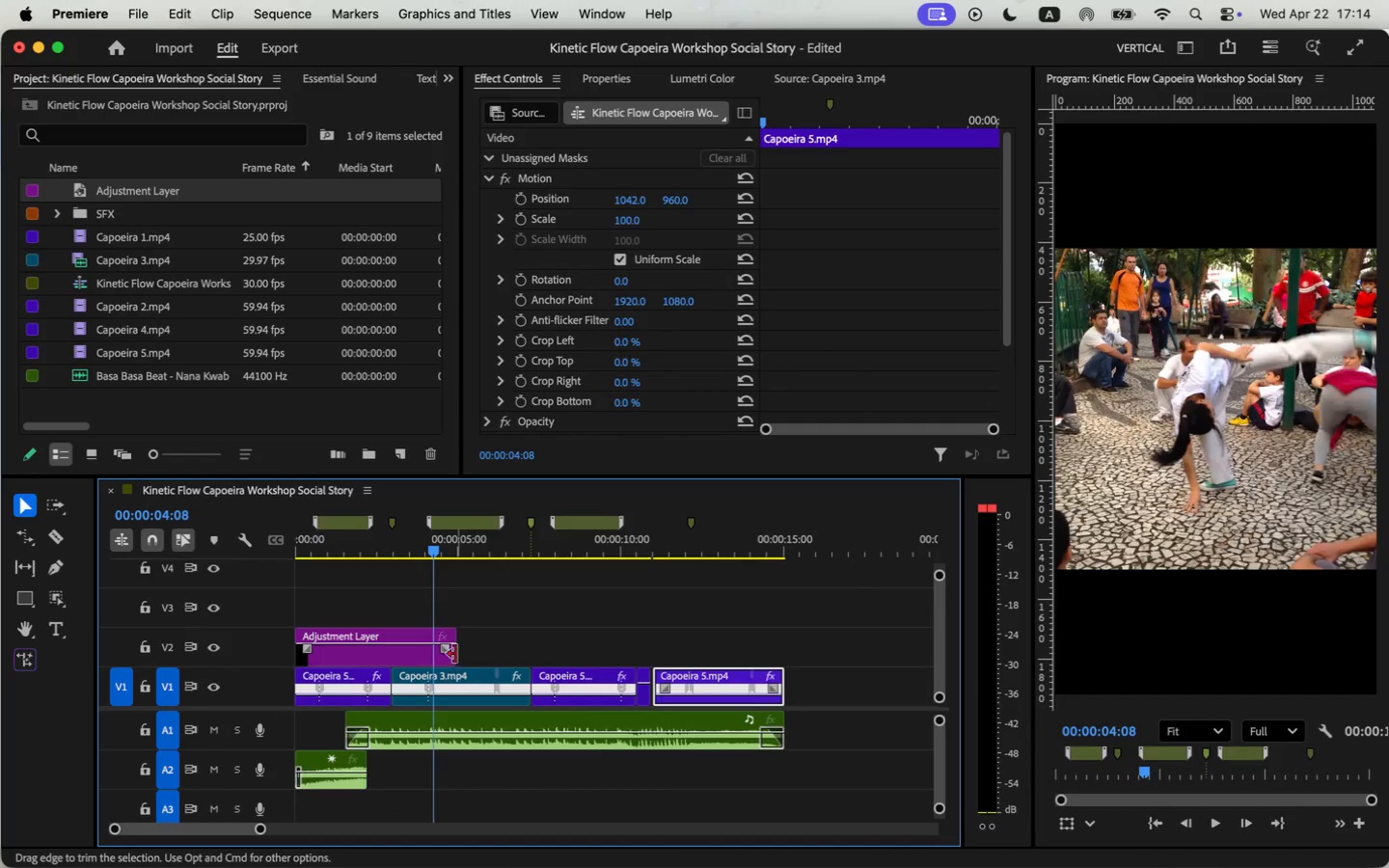 
left_click_drag(start_coordinate=[792, 656], to_coordinate=[781, 656])
 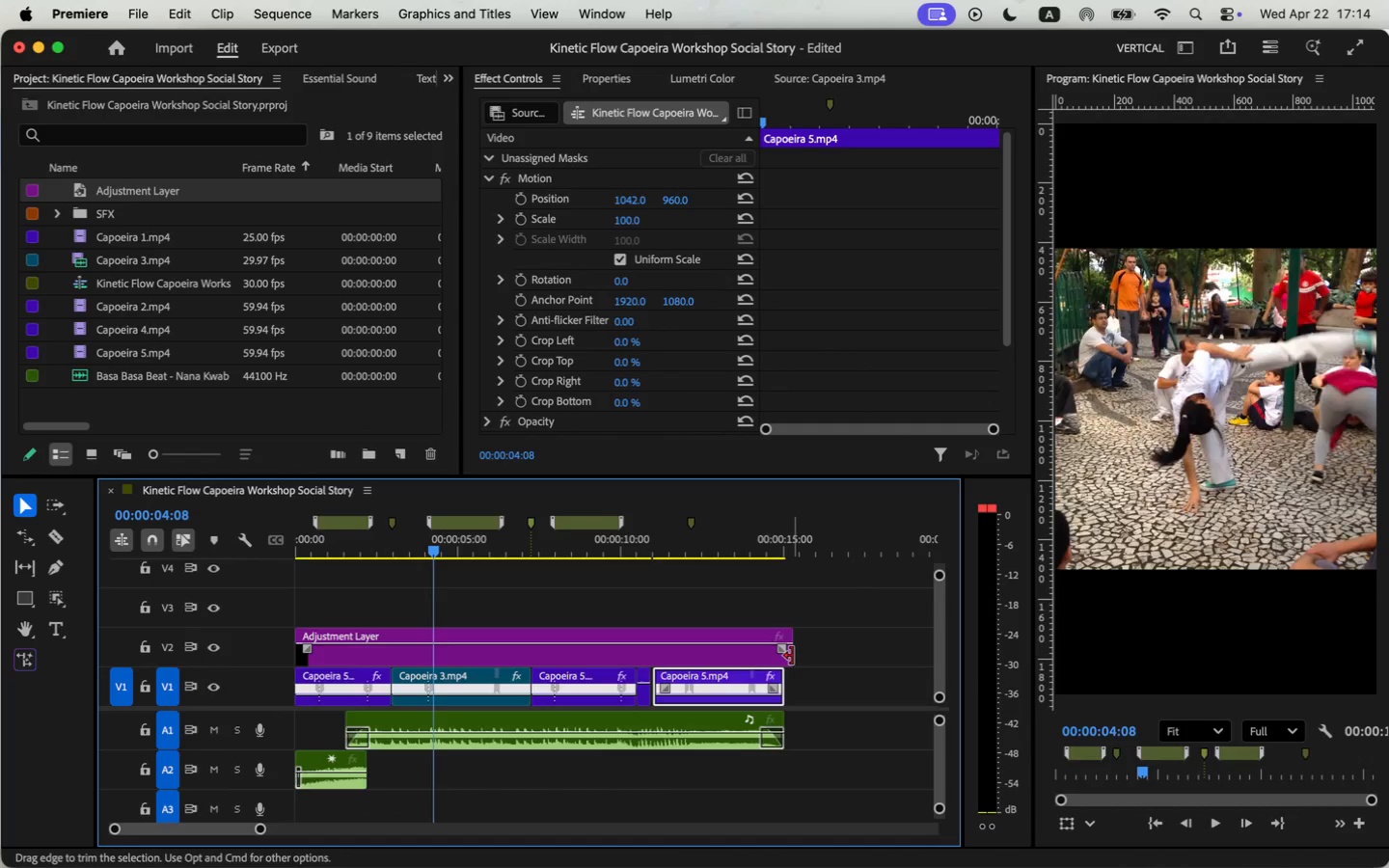 
left_click_drag(start_coordinate=[440, 550], to_coordinate=[258, 549])
 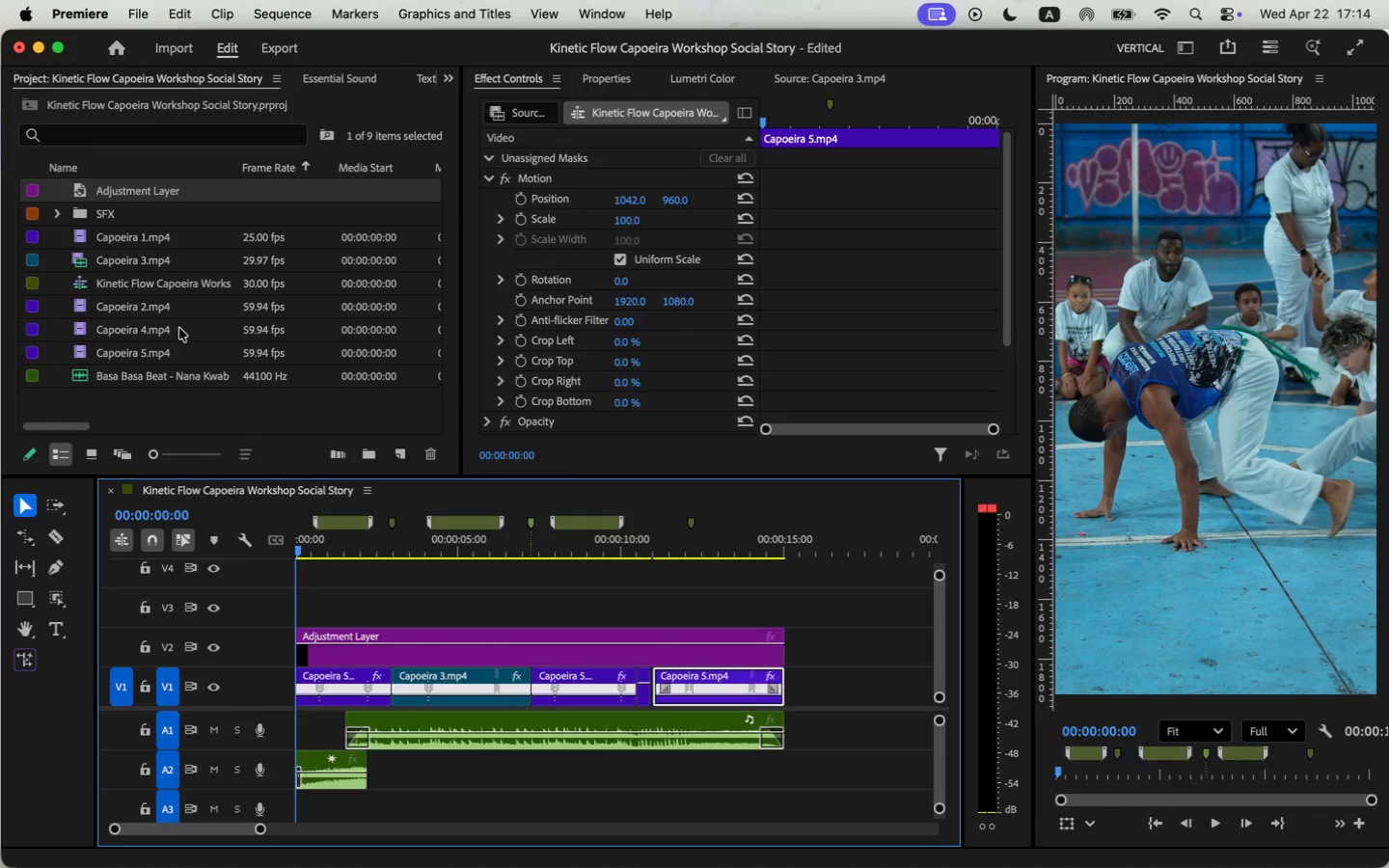 
wait(10.59)
 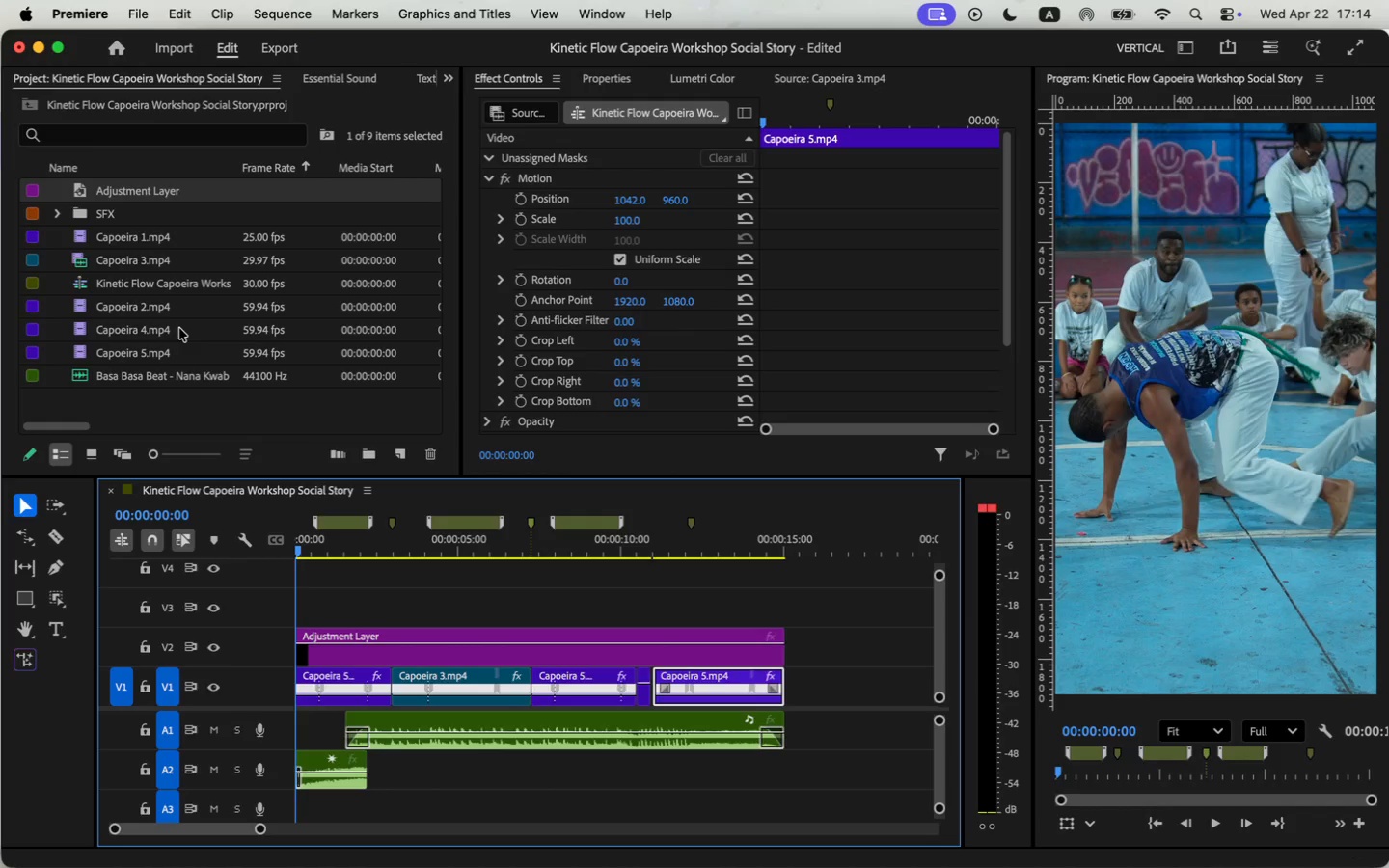 
left_click([422, 81])
 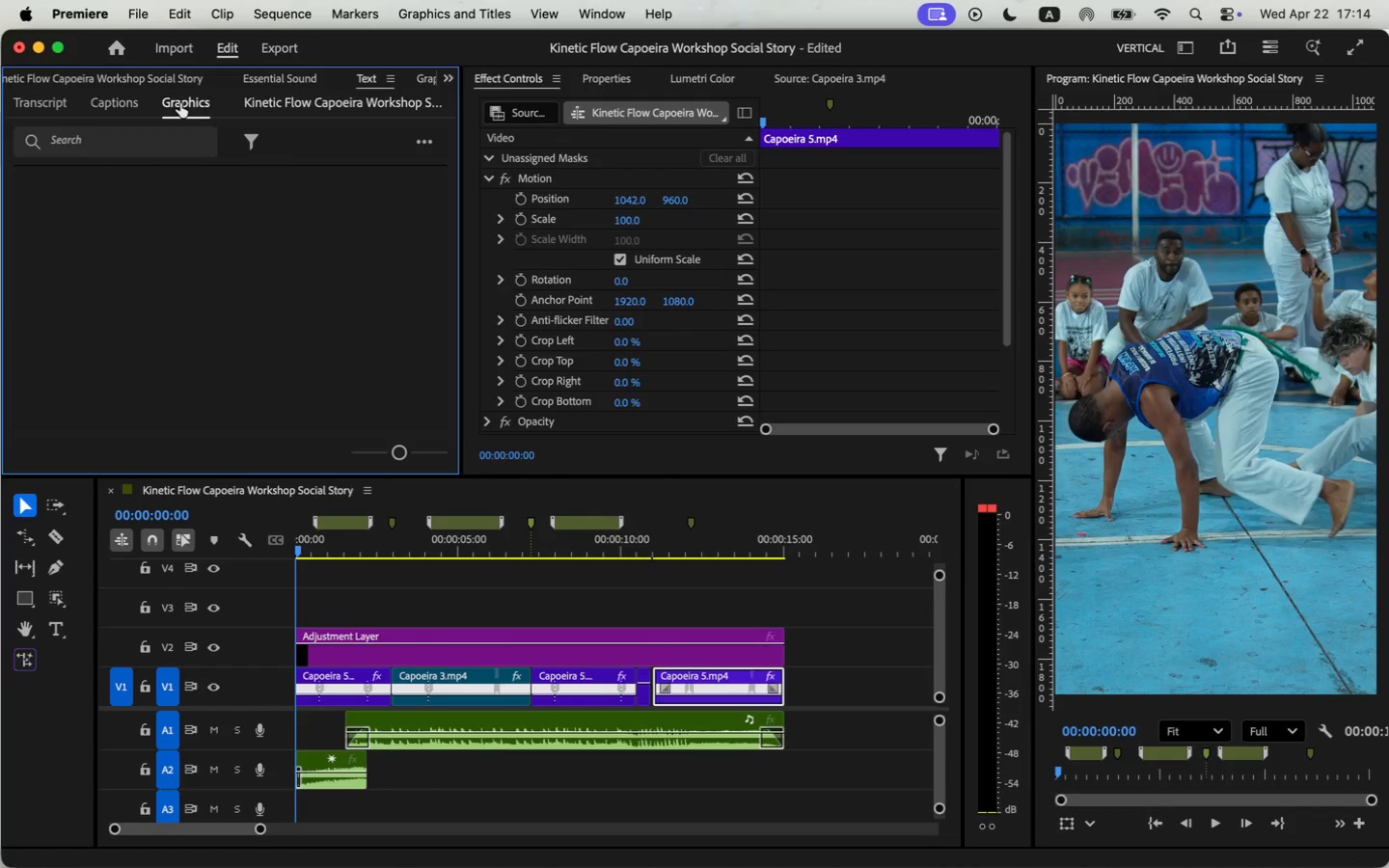 
left_click([293, 101])
 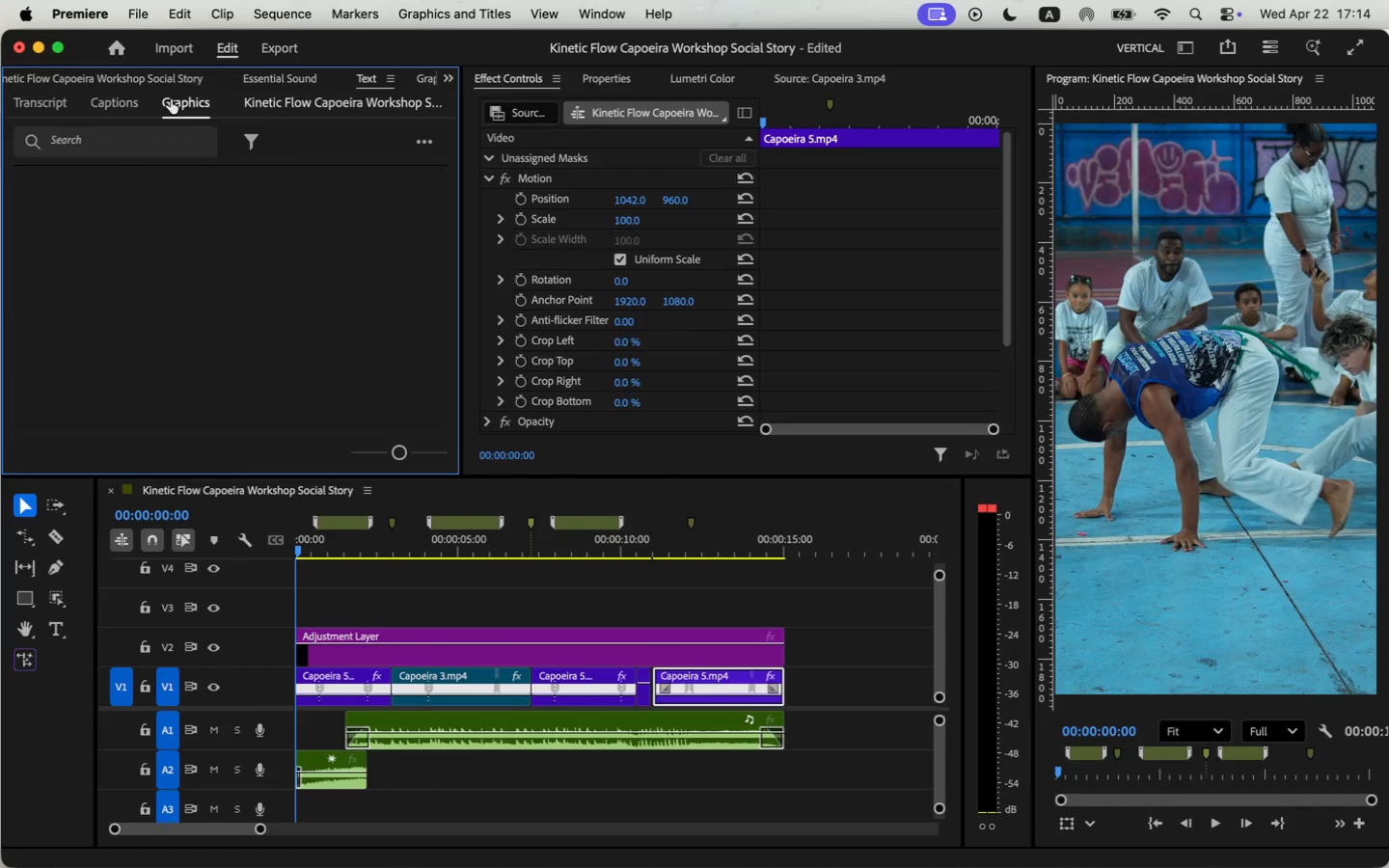 
left_click([380, 96])
 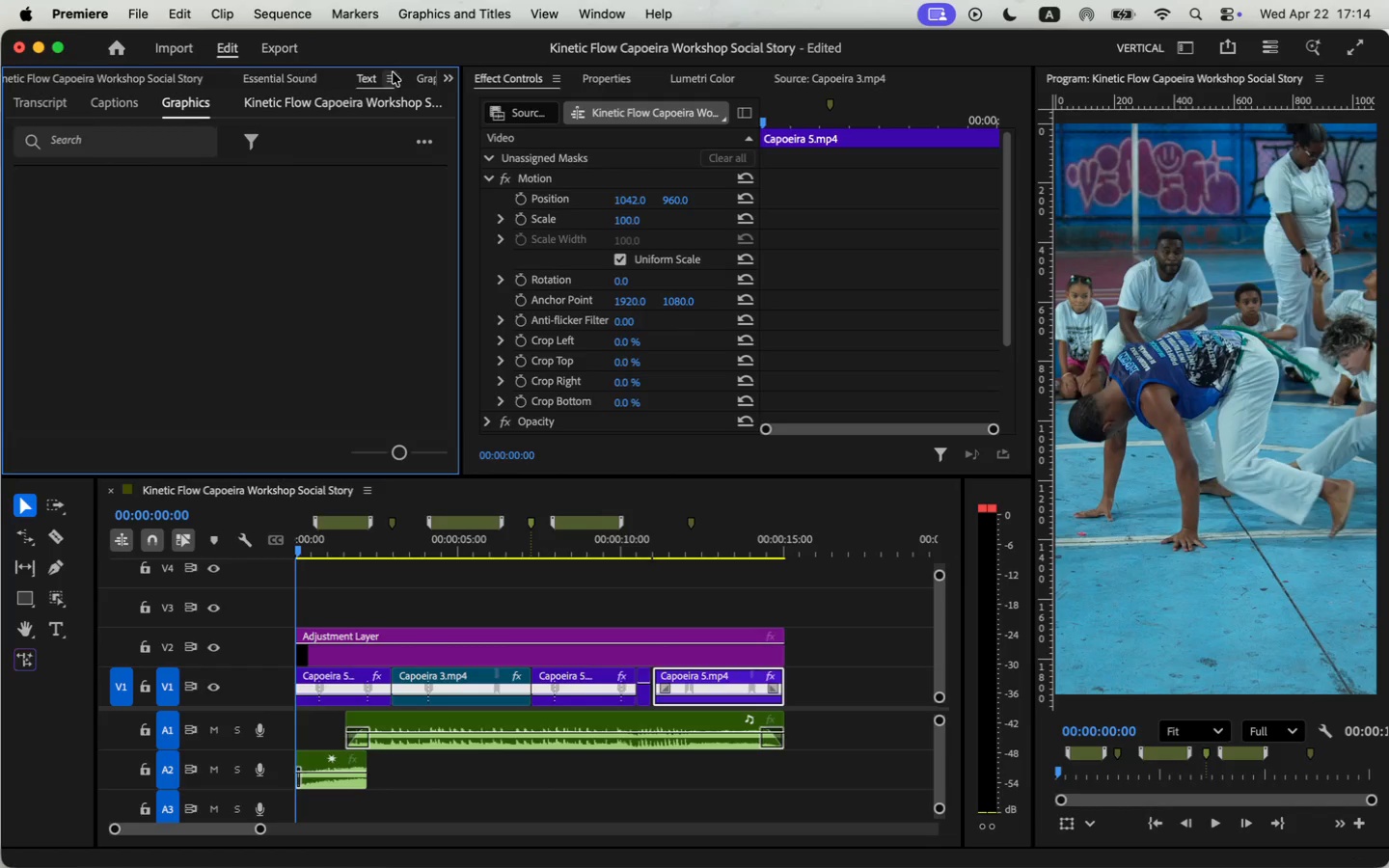 
left_click([423, 74])
 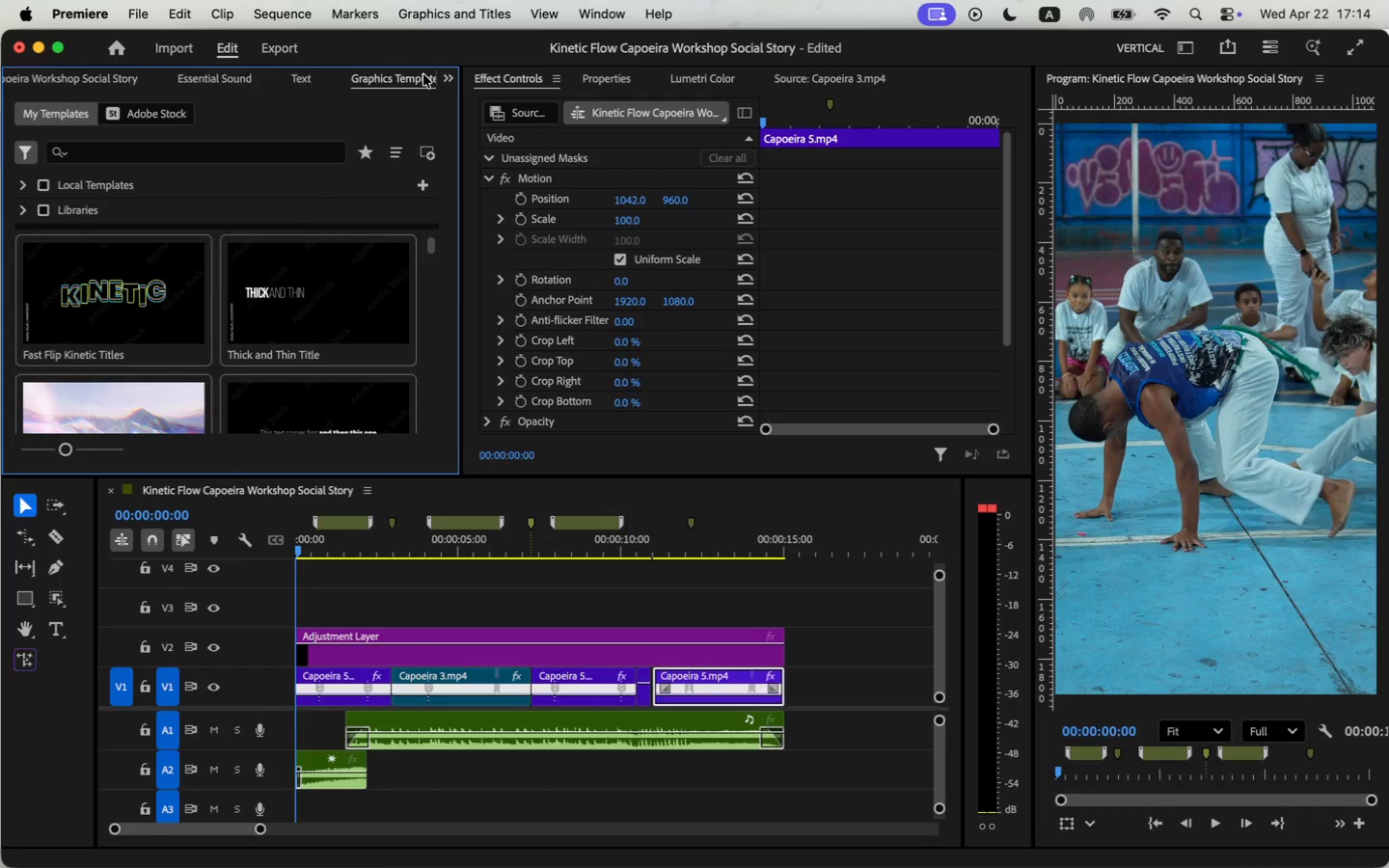 
left_click_drag(start_coordinate=[83, 290], to_coordinate=[278, 613])
 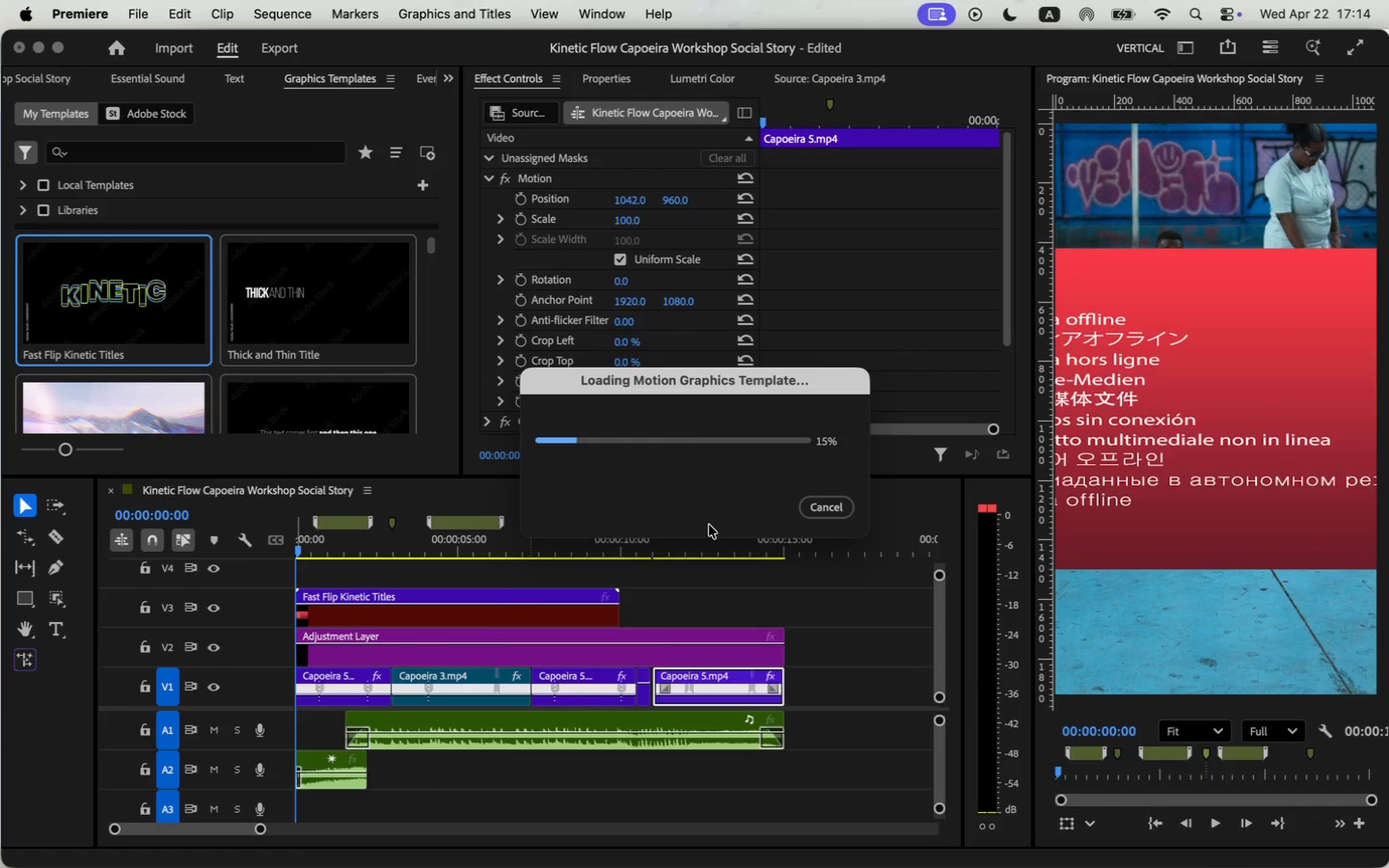 
wait(5.71)
 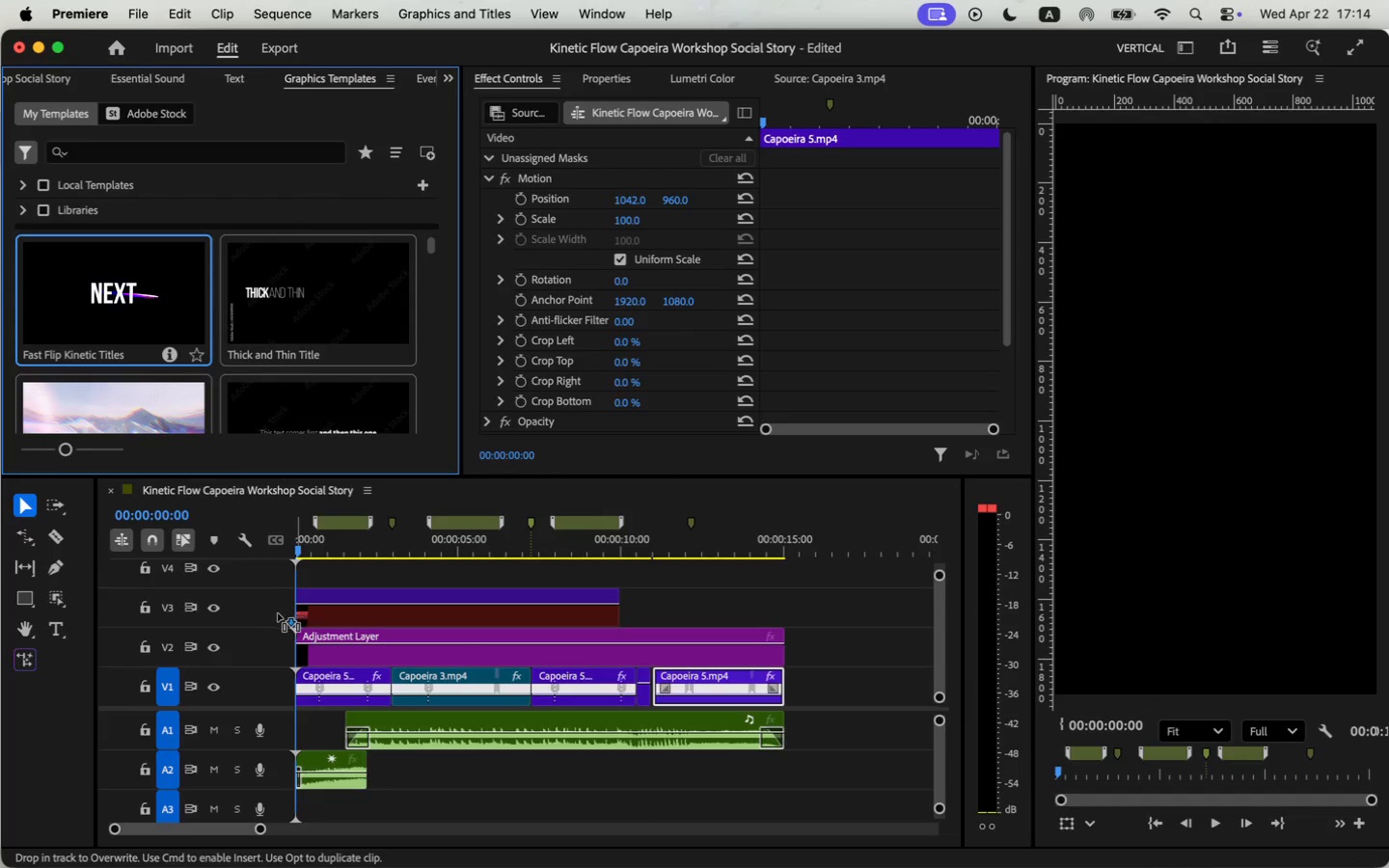 
left_click_drag(start_coordinate=[302, 546], to_coordinate=[590, 548])
 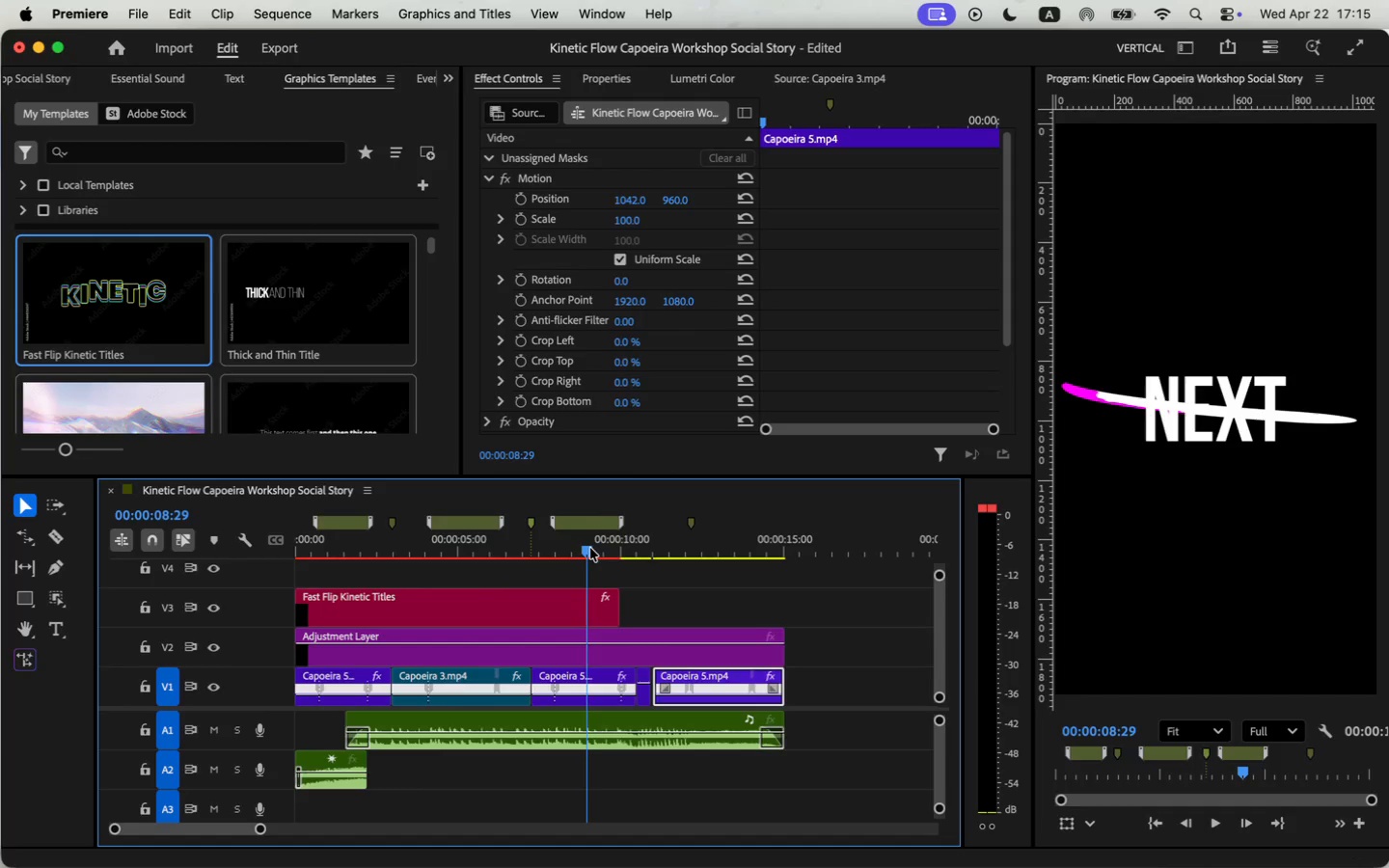 
left_click([489, 594])
 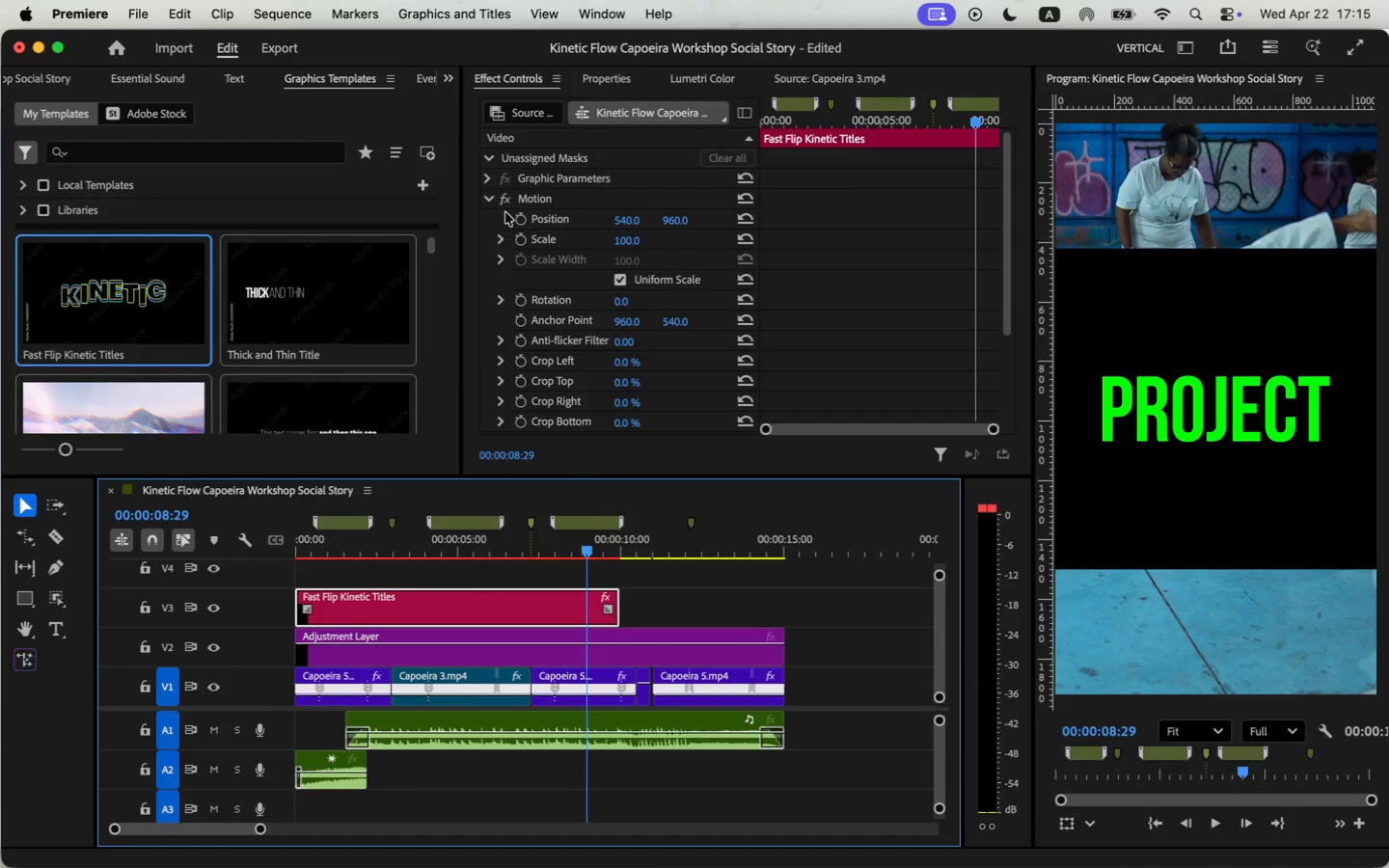 
mouse_move([499, 209])
 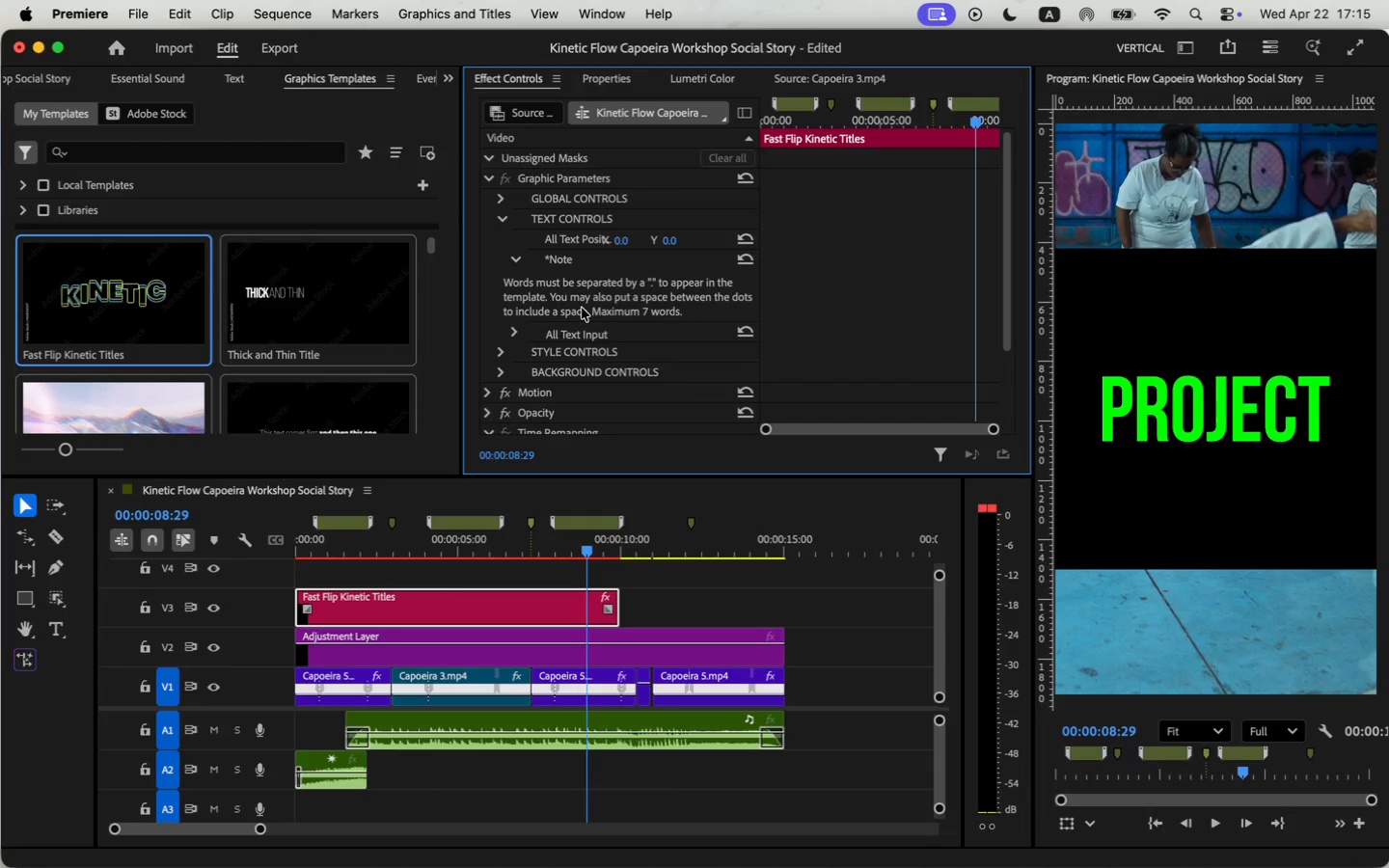 
wait(6.77)
 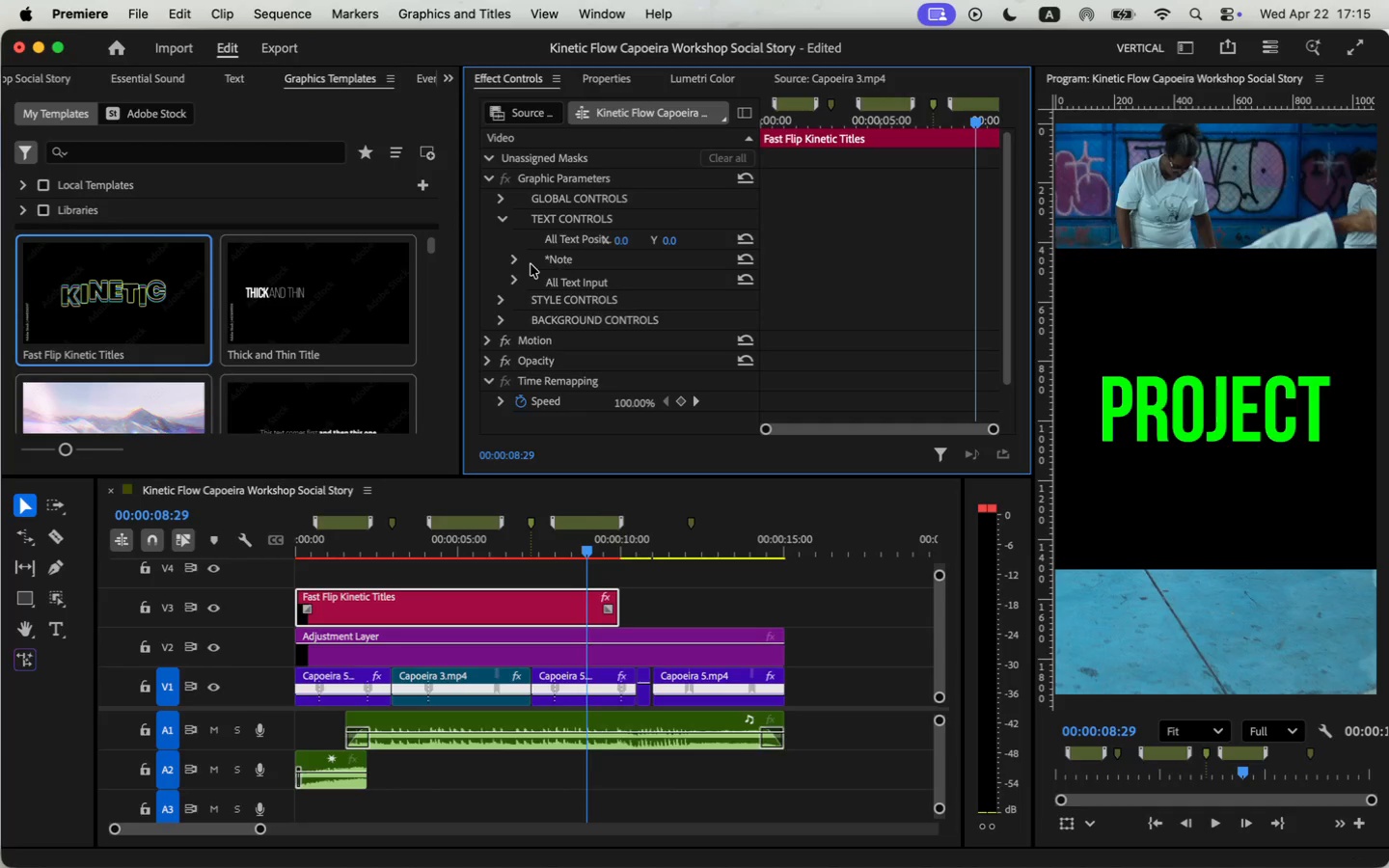 
left_click([503, 370])
 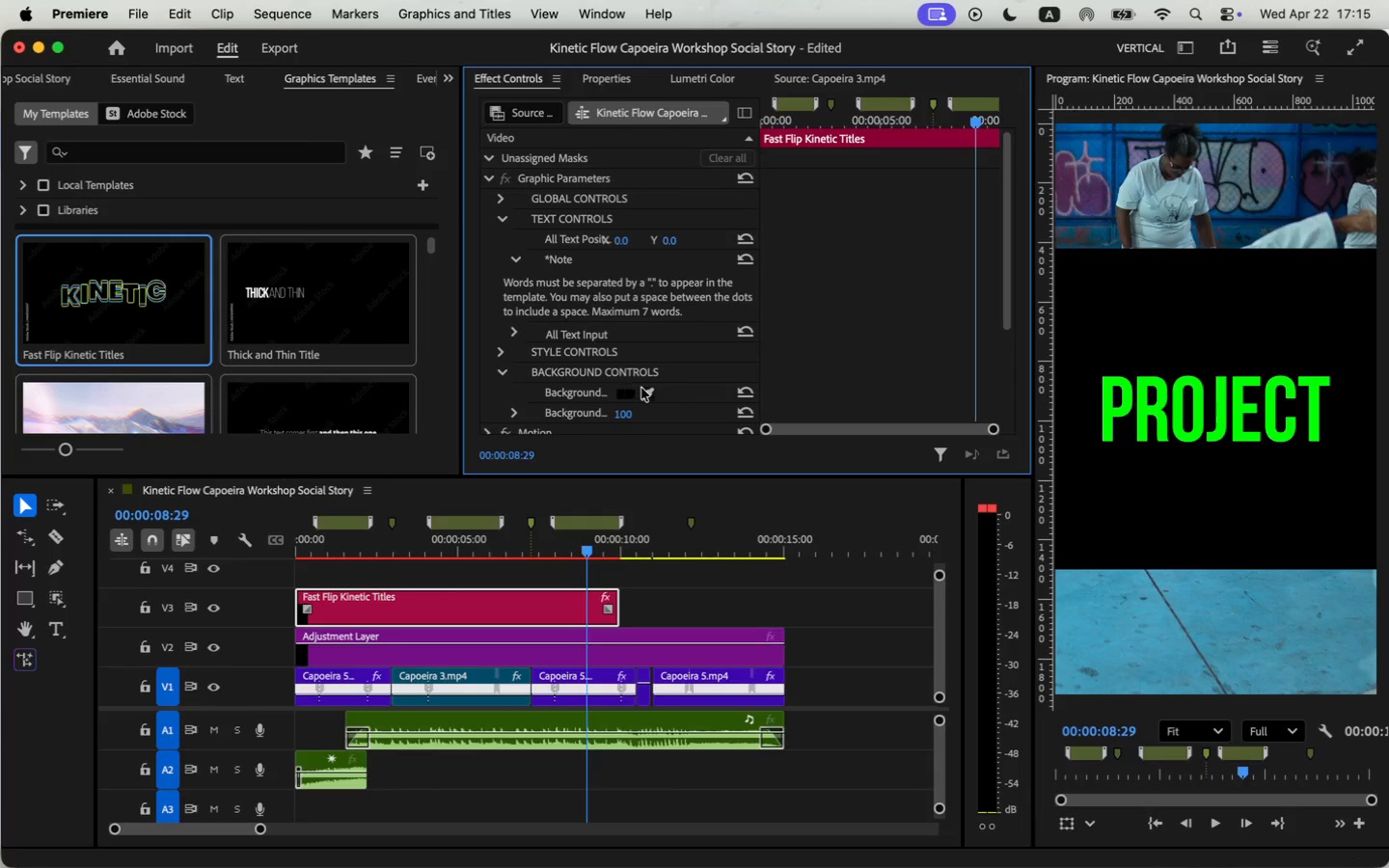 
left_click([647, 393])
 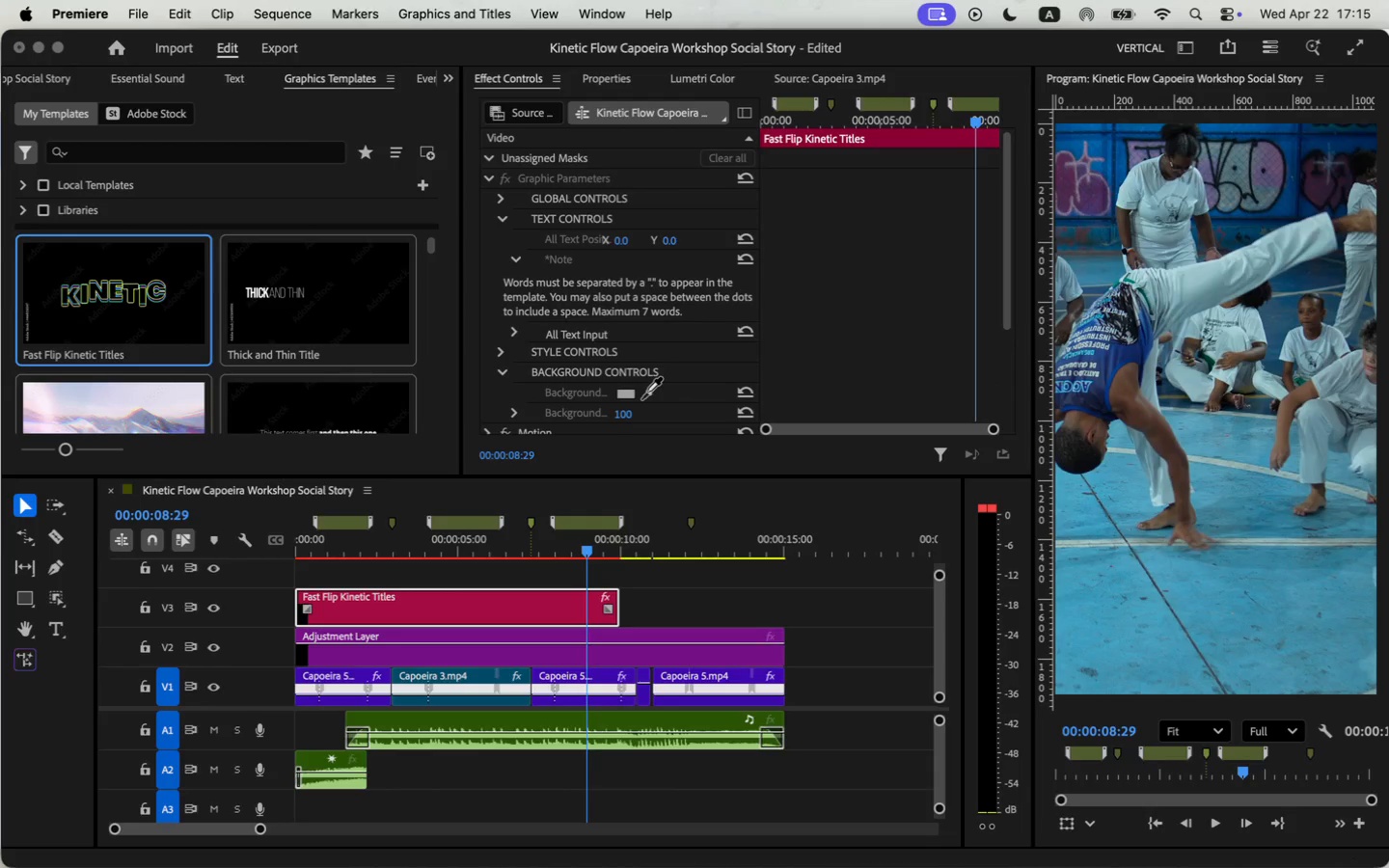 
left_click([627, 393])
 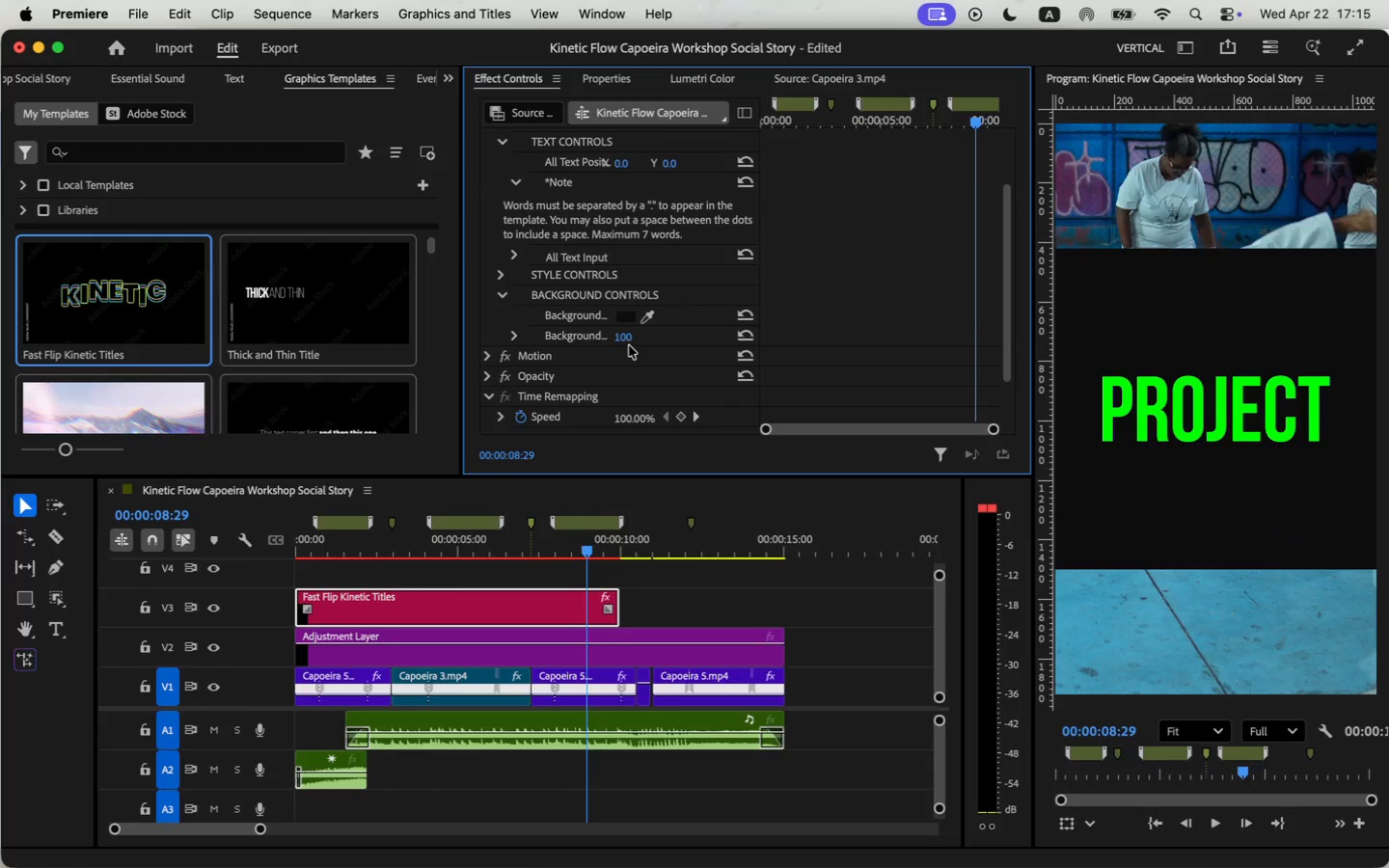 
scroll: coordinate [659, 393], scroll_direction: down, amount: 4.0
 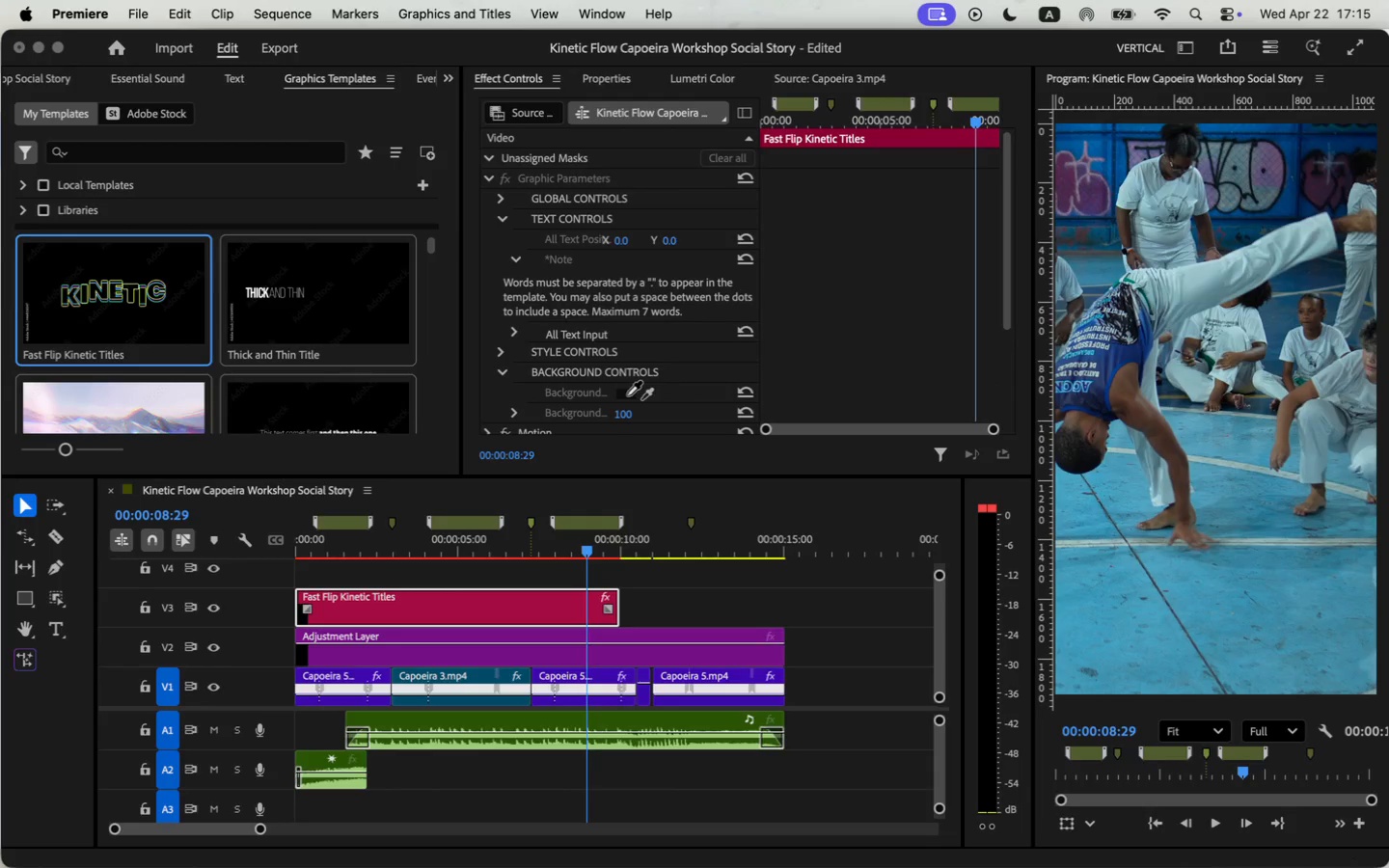 
double_click([628, 341])
 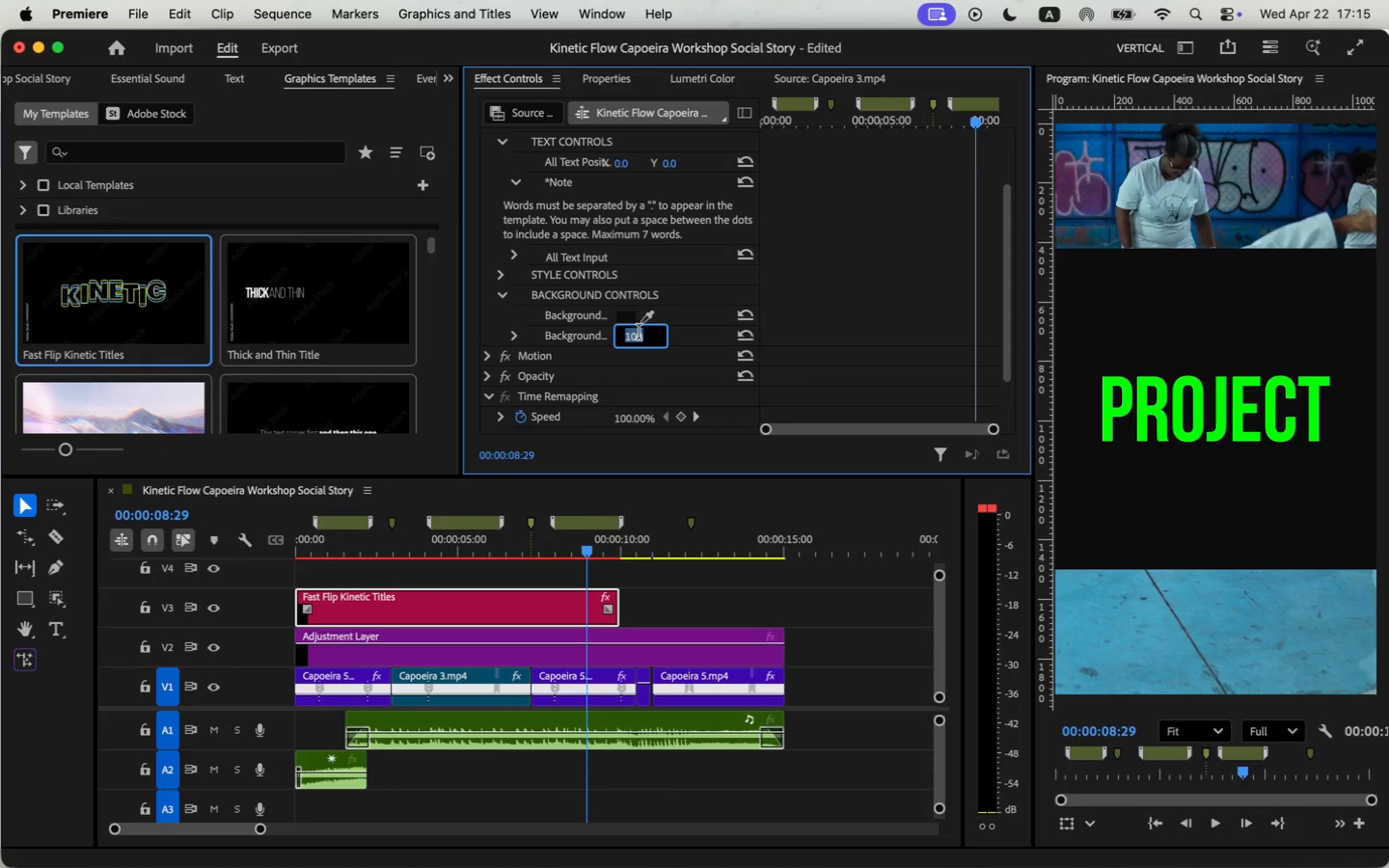 
key(0)
 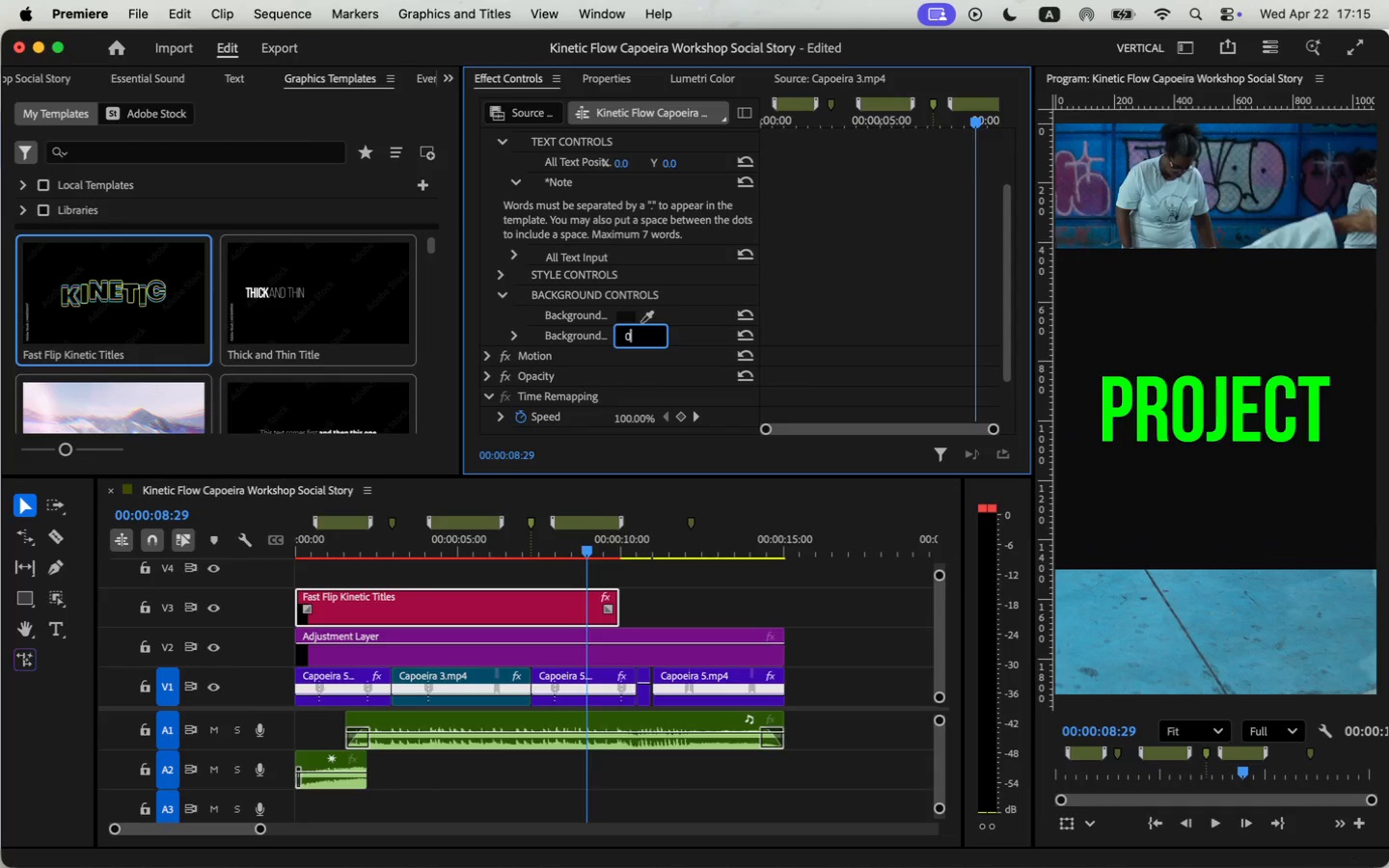 
key(Enter)
 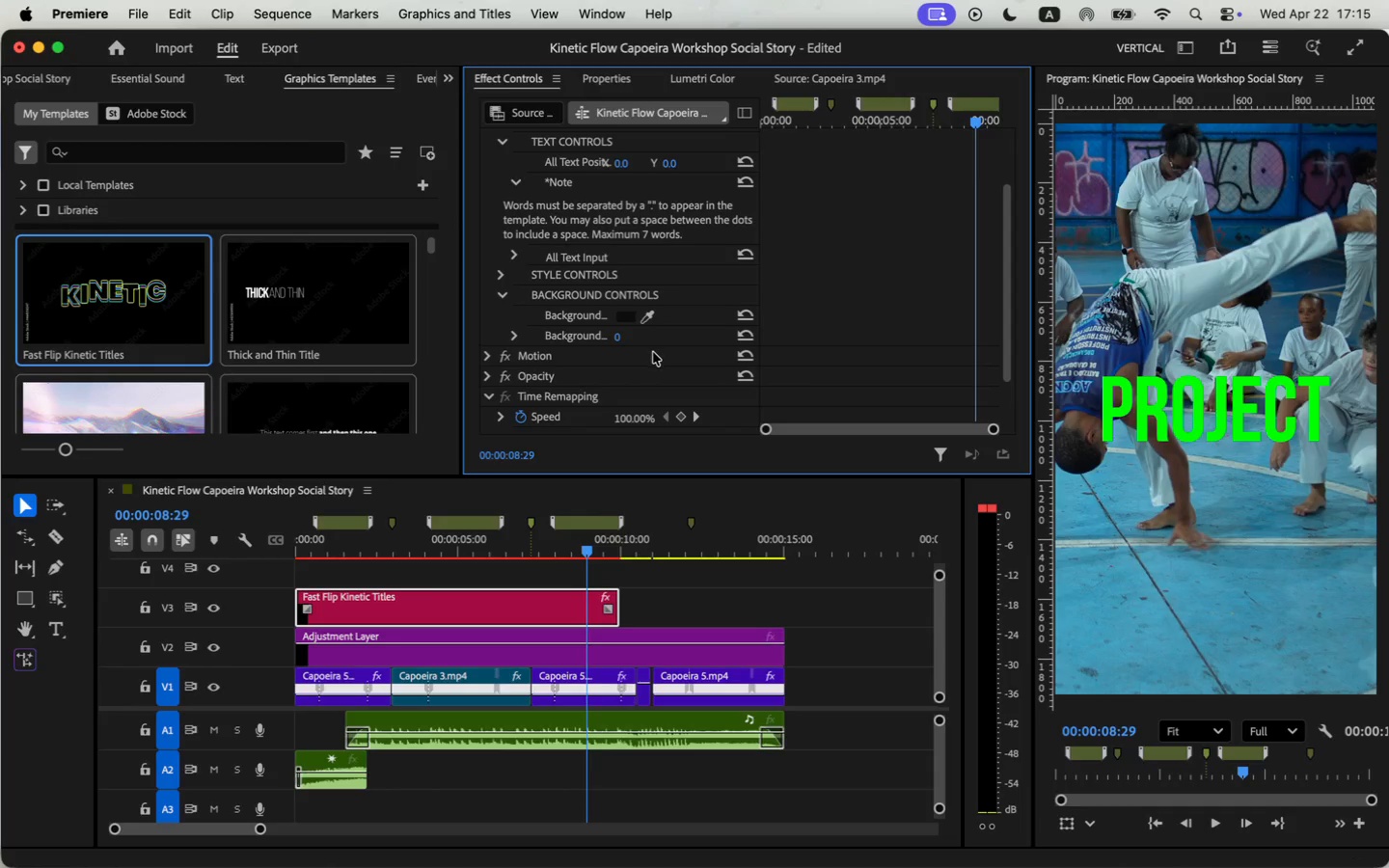 
left_click_drag(start_coordinate=[581, 551], to_coordinate=[491, 556])
 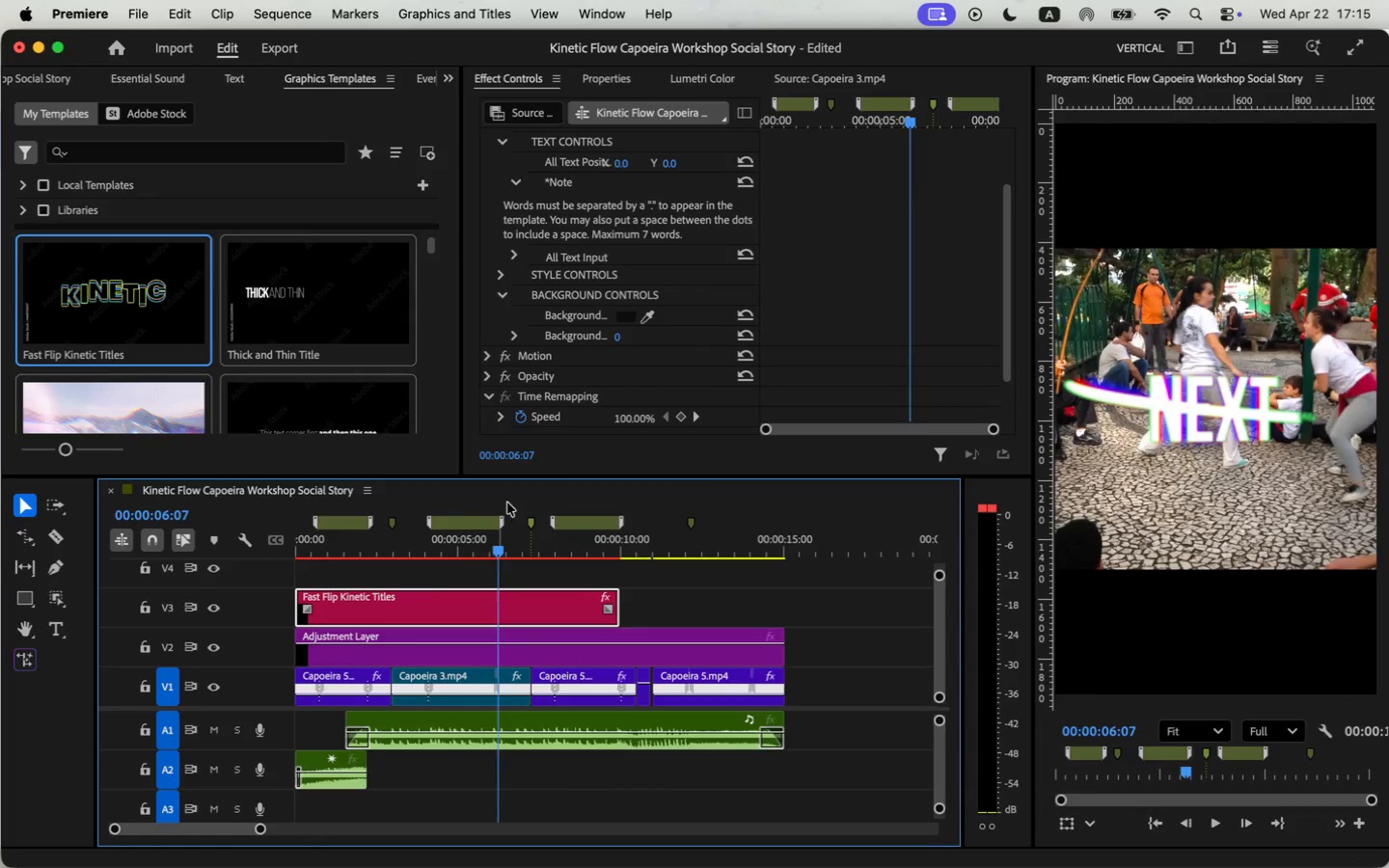 
left_click([492, 275])
 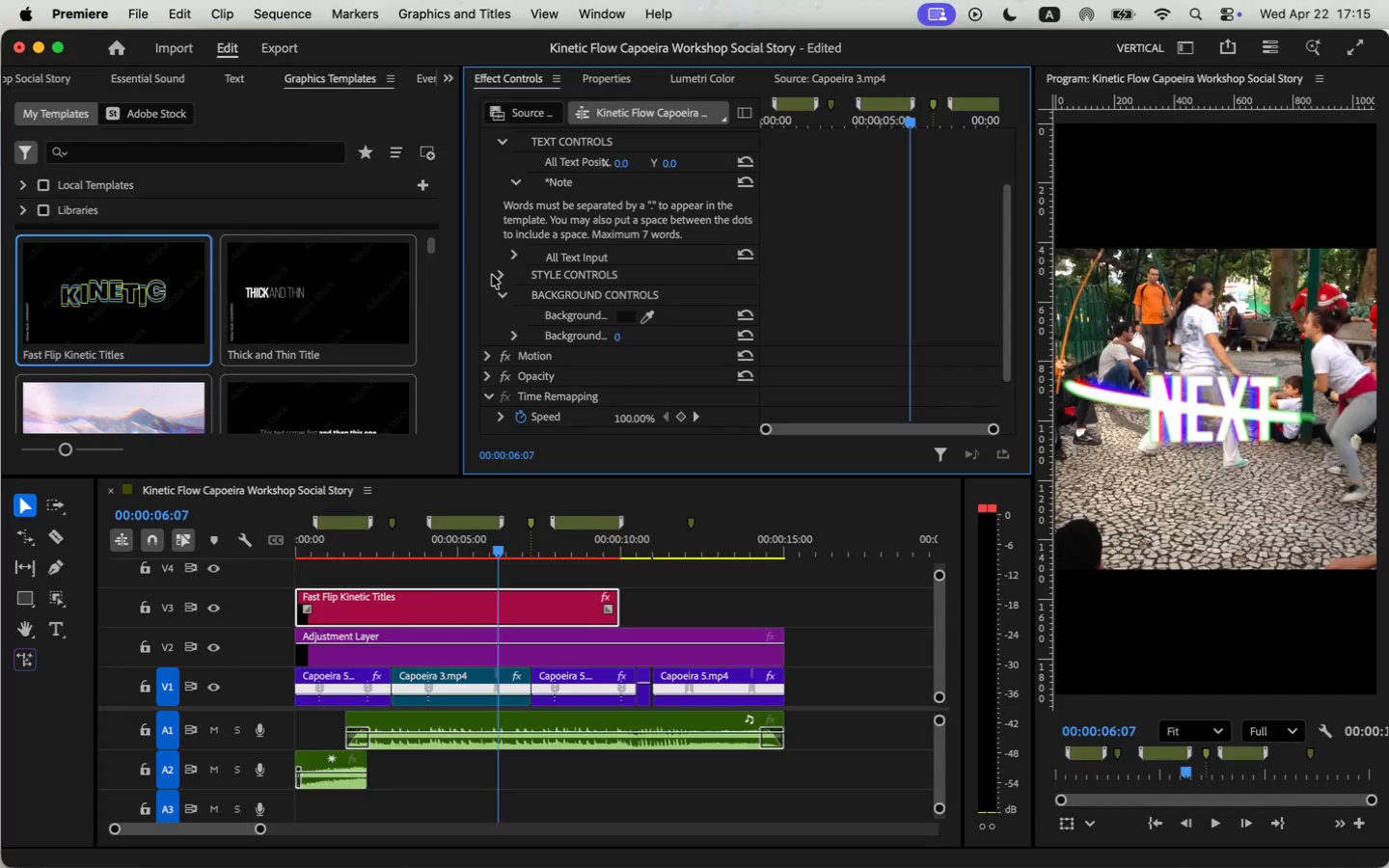 
scroll: coordinate [545, 333], scroll_direction: down, amount: 4.0
 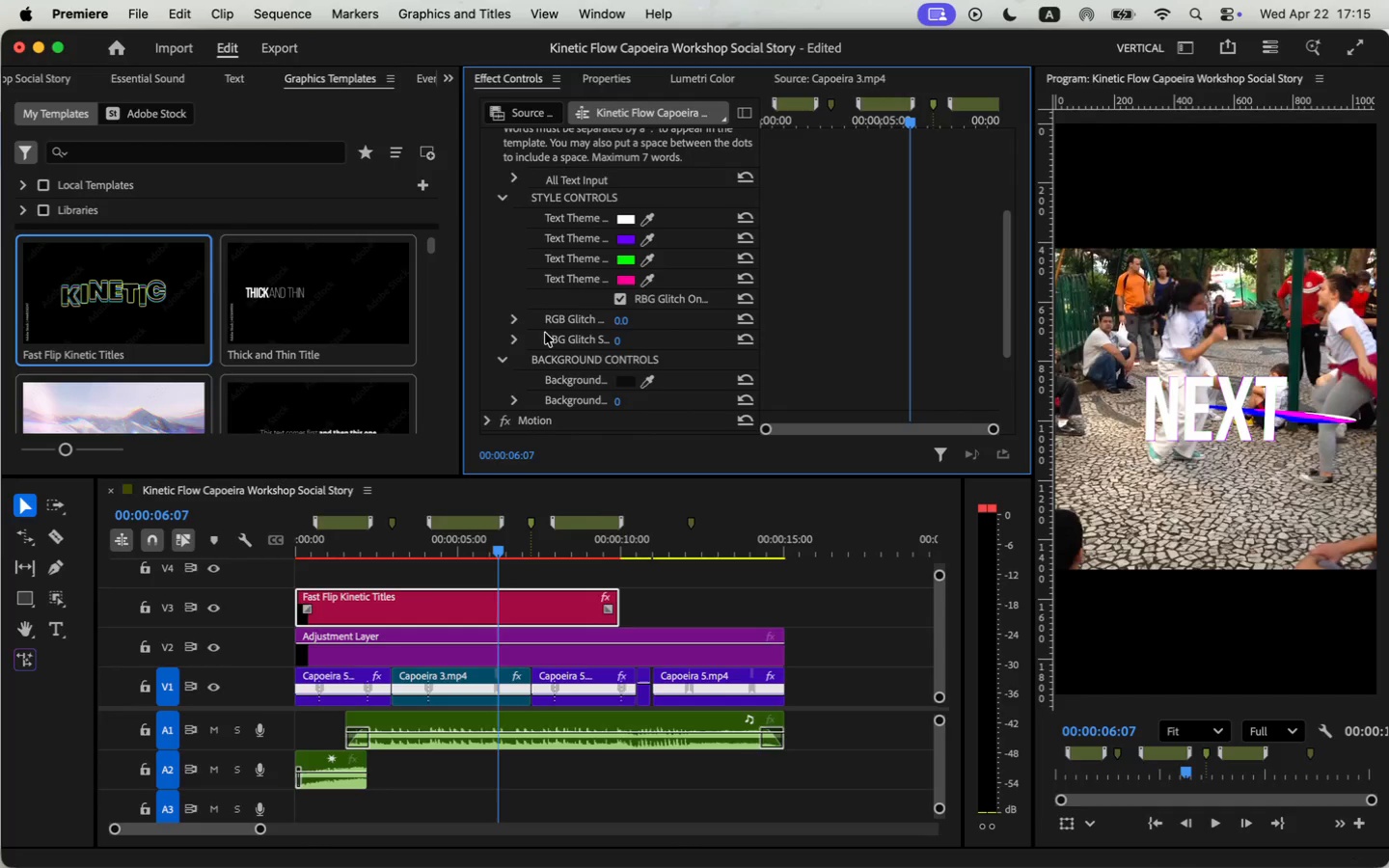 
scroll: coordinate [509, 237], scroll_direction: up, amount: 8.0
 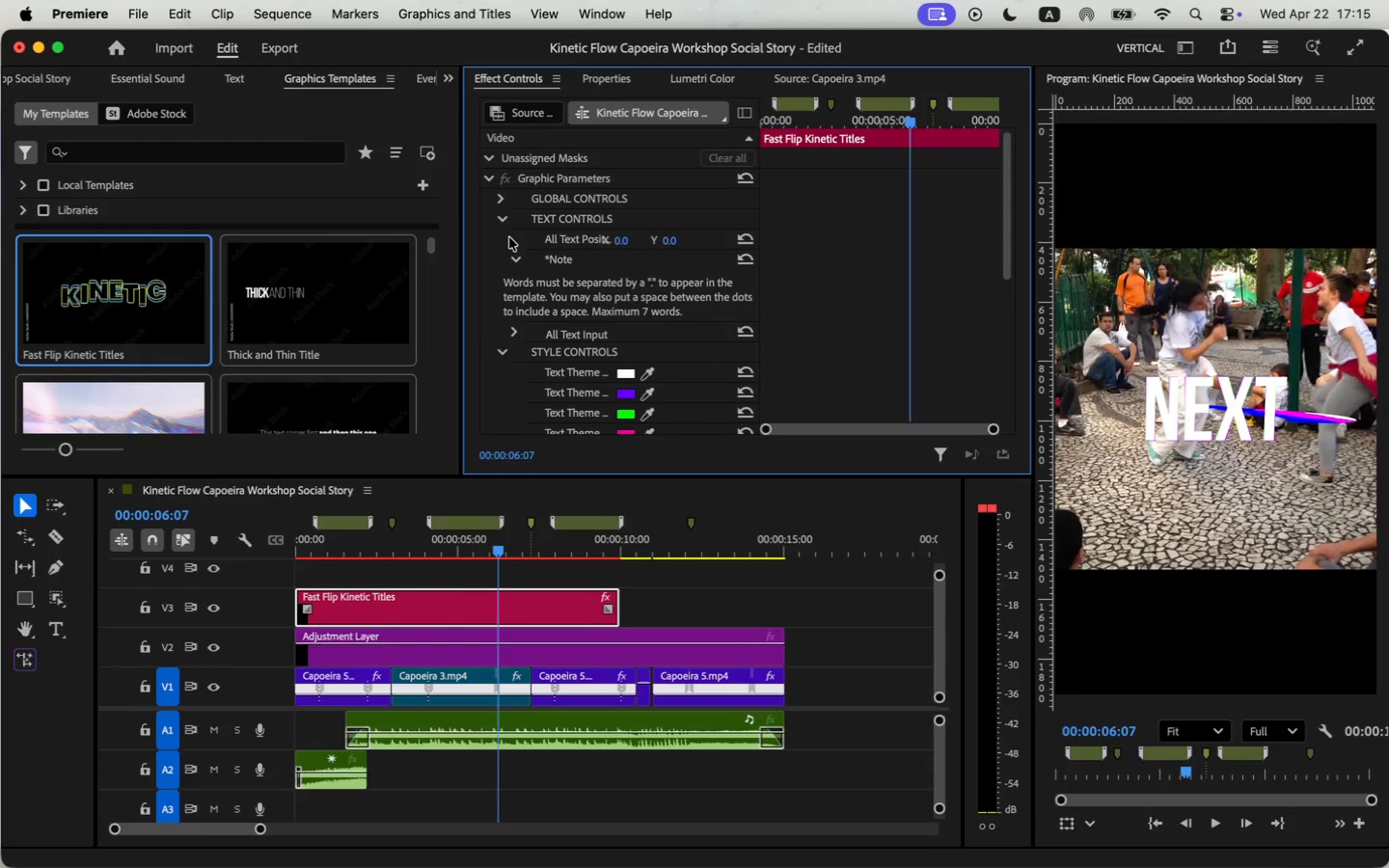 
left_click([503, 201])
 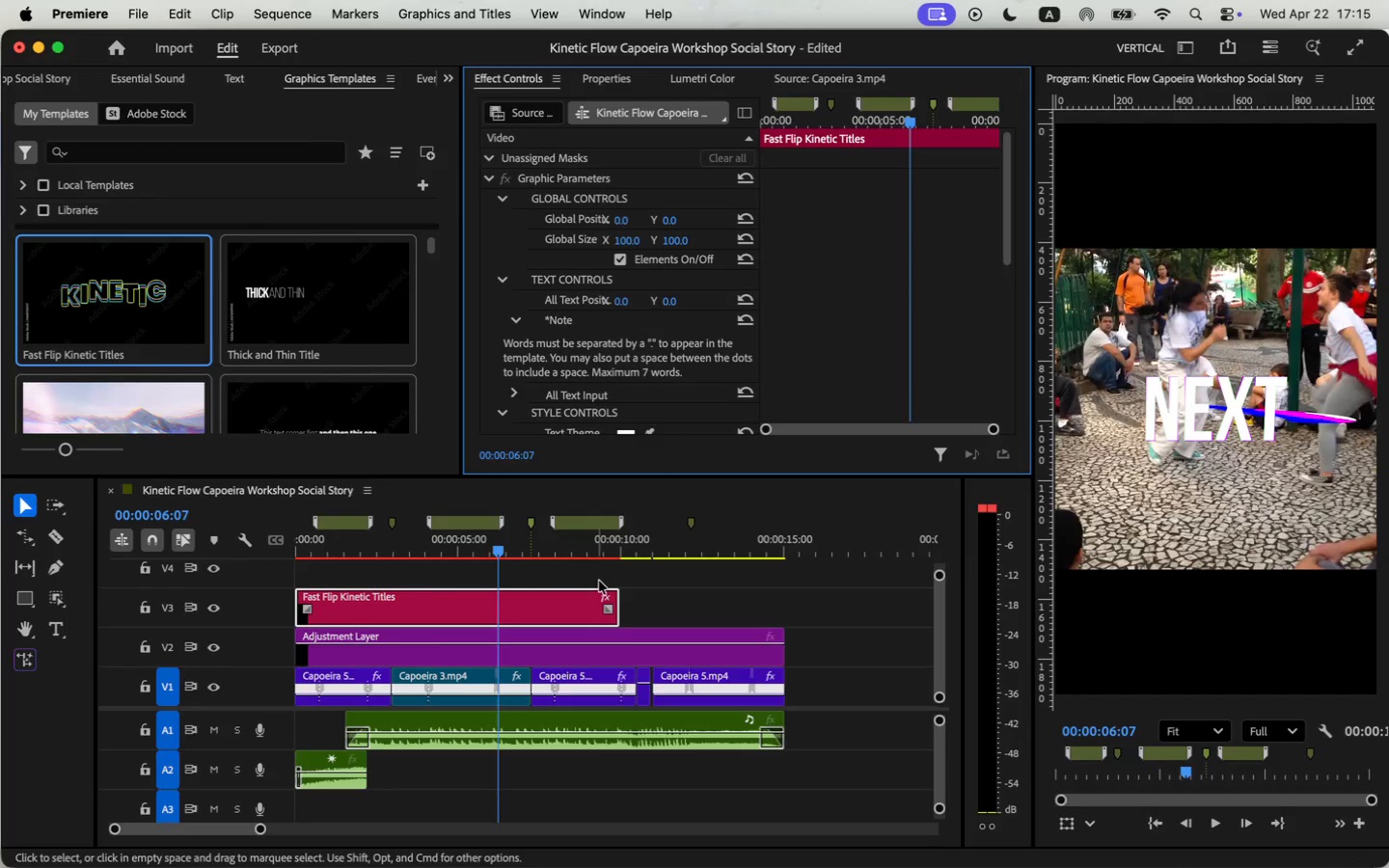 
left_click([512, 606])
 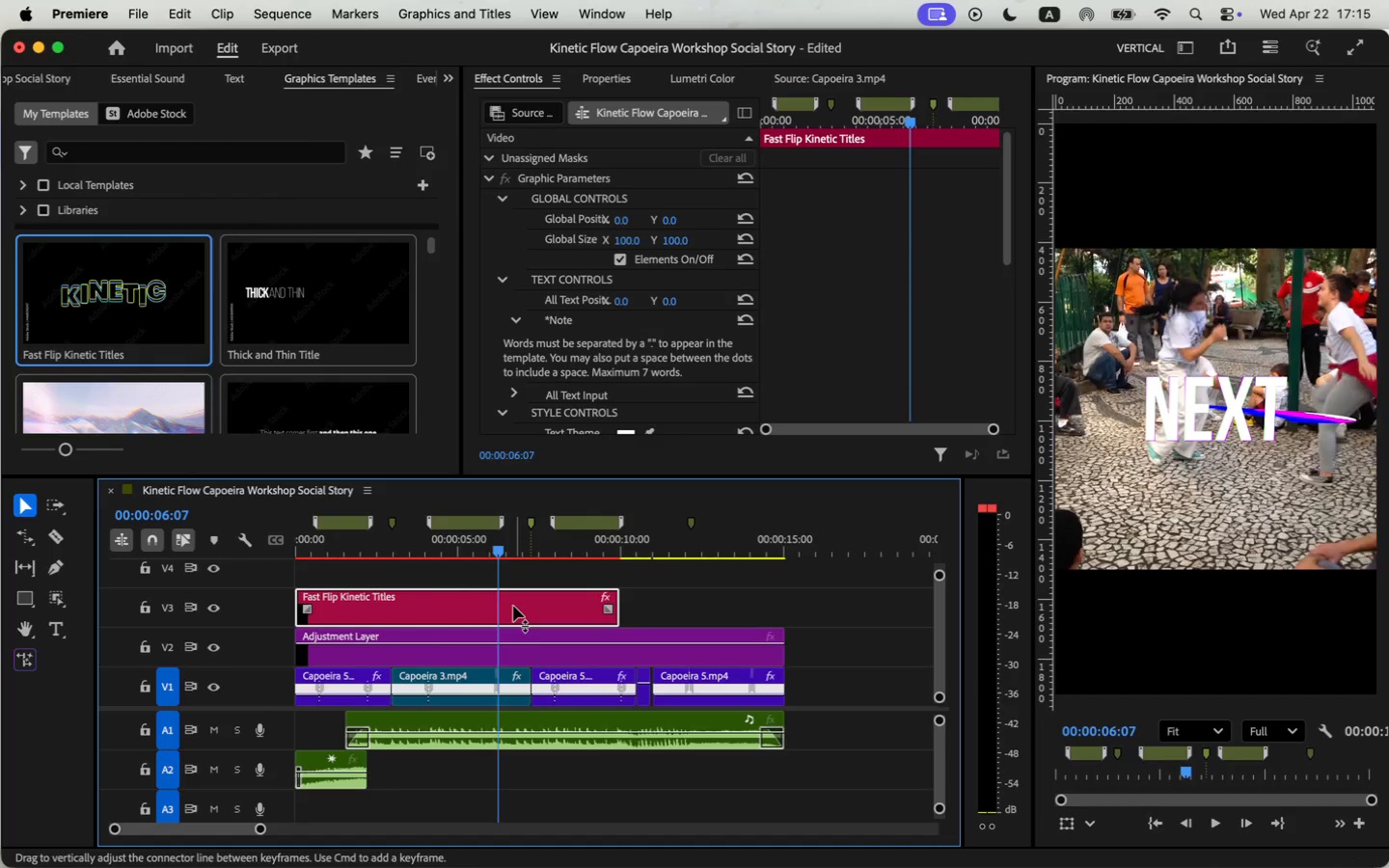 
key(Backspace)
 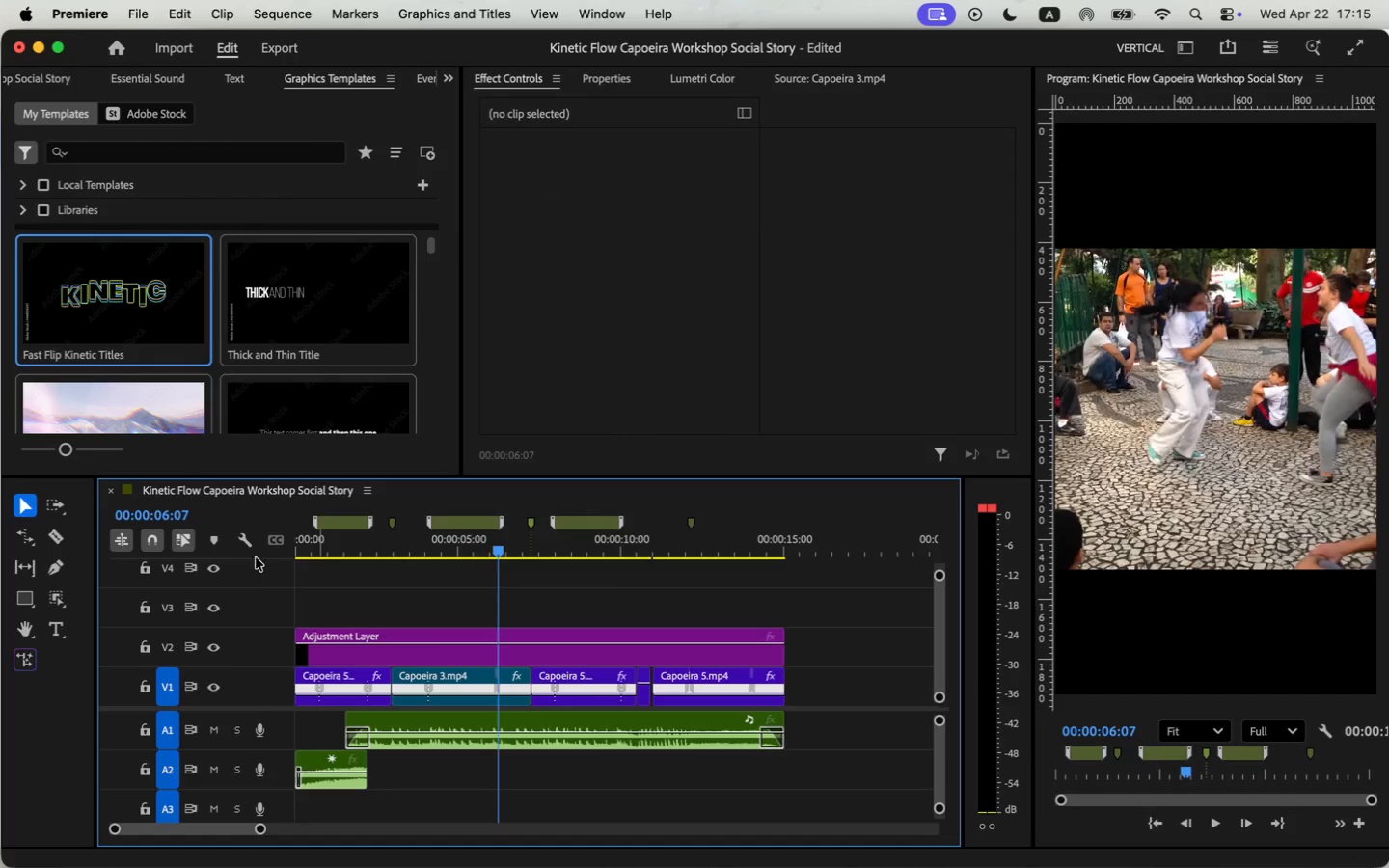 
left_click([360, 556])
 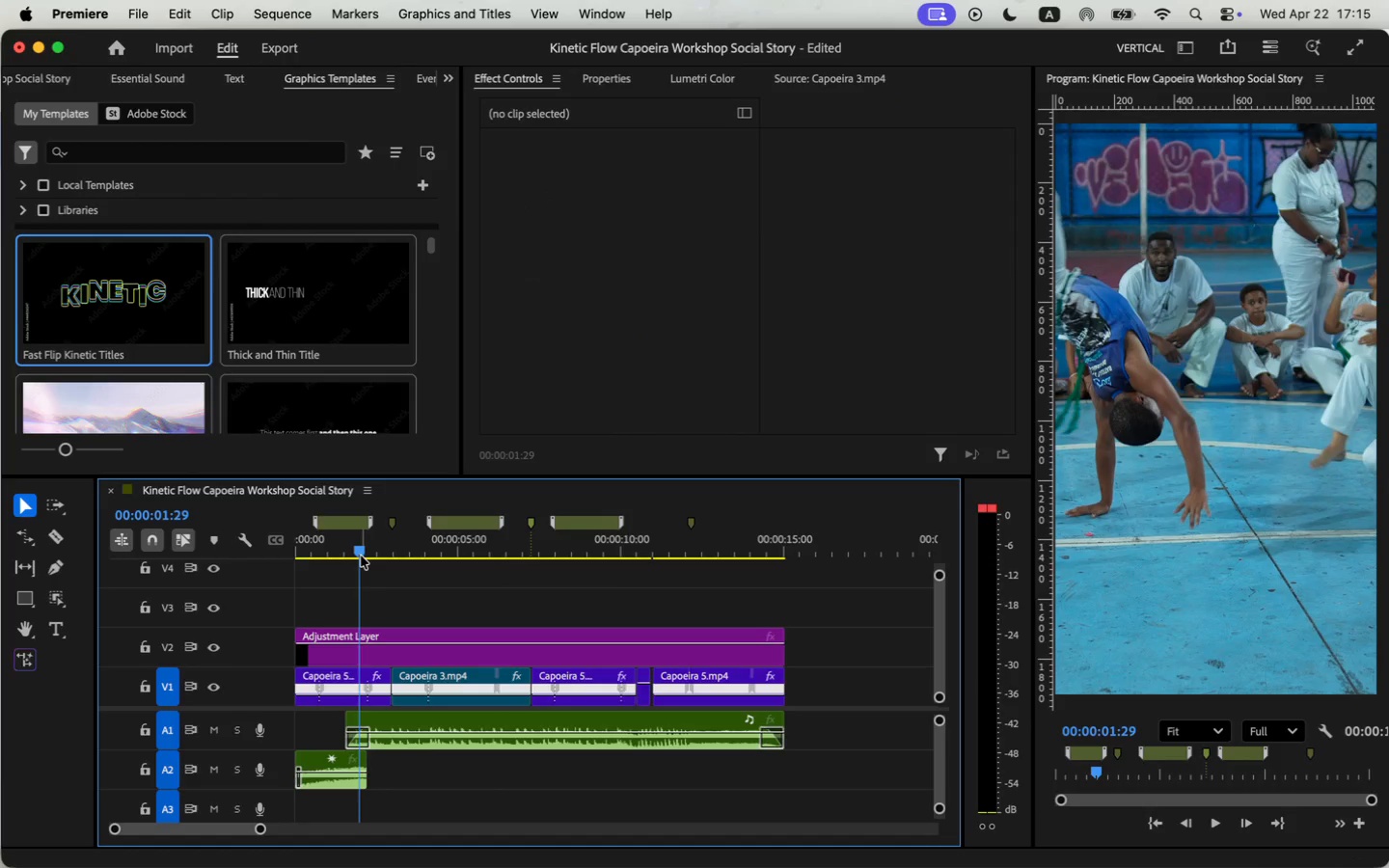 
wait(5.75)
 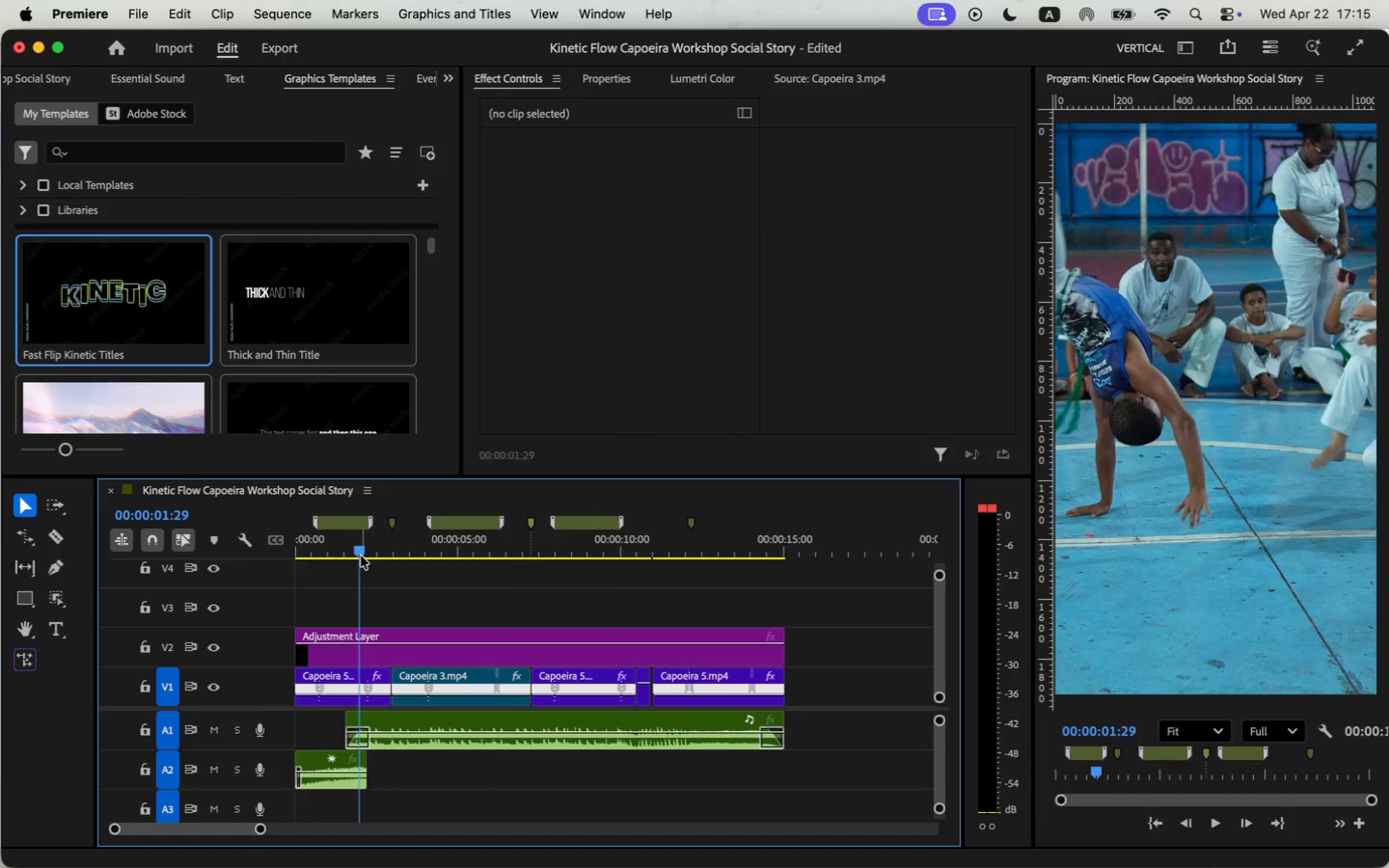 
scroll: coordinate [213, 352], scroll_direction: down, amount: 203.0
 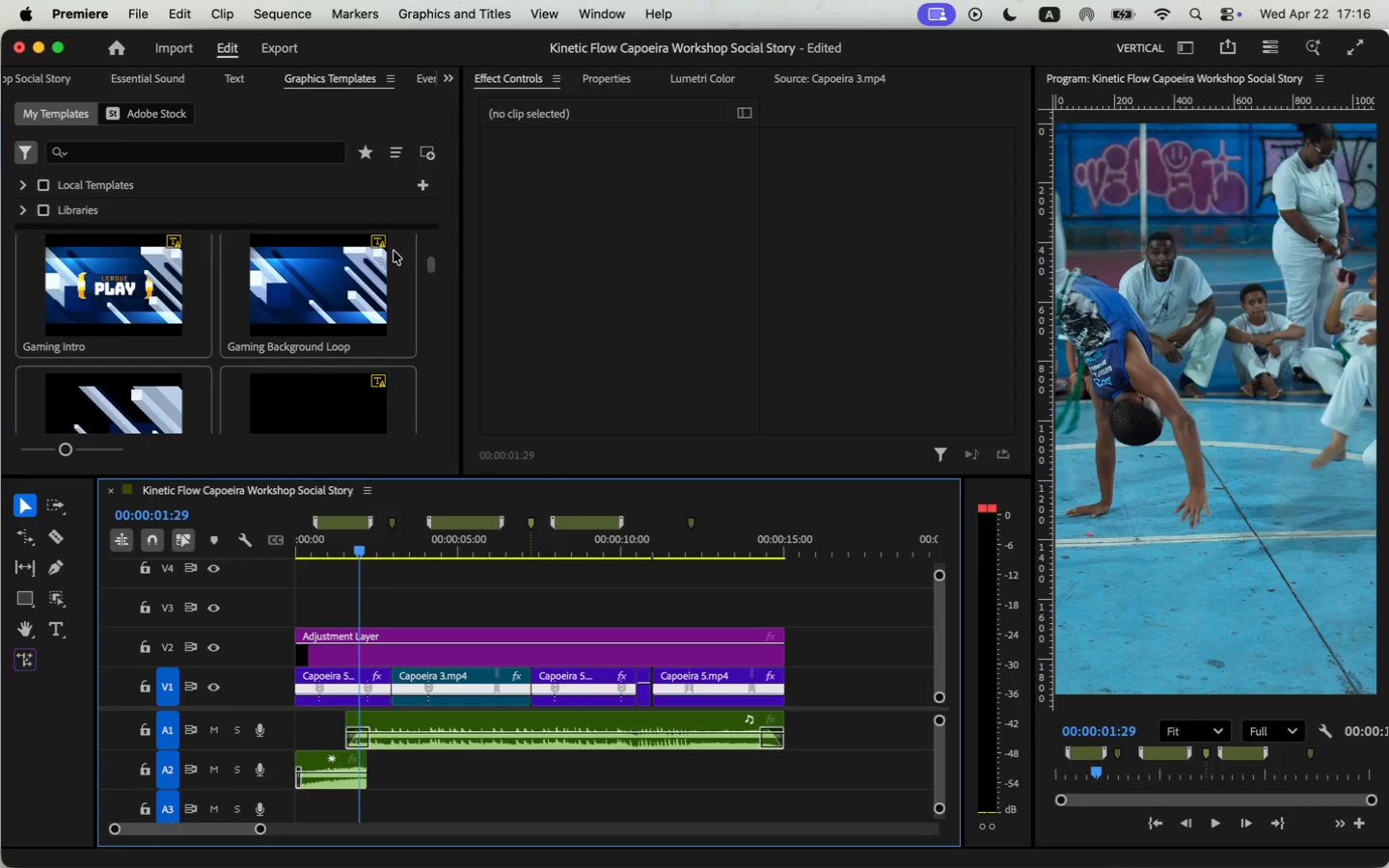 
left_click_drag(start_coordinate=[431, 267], to_coordinate=[429, 362])
 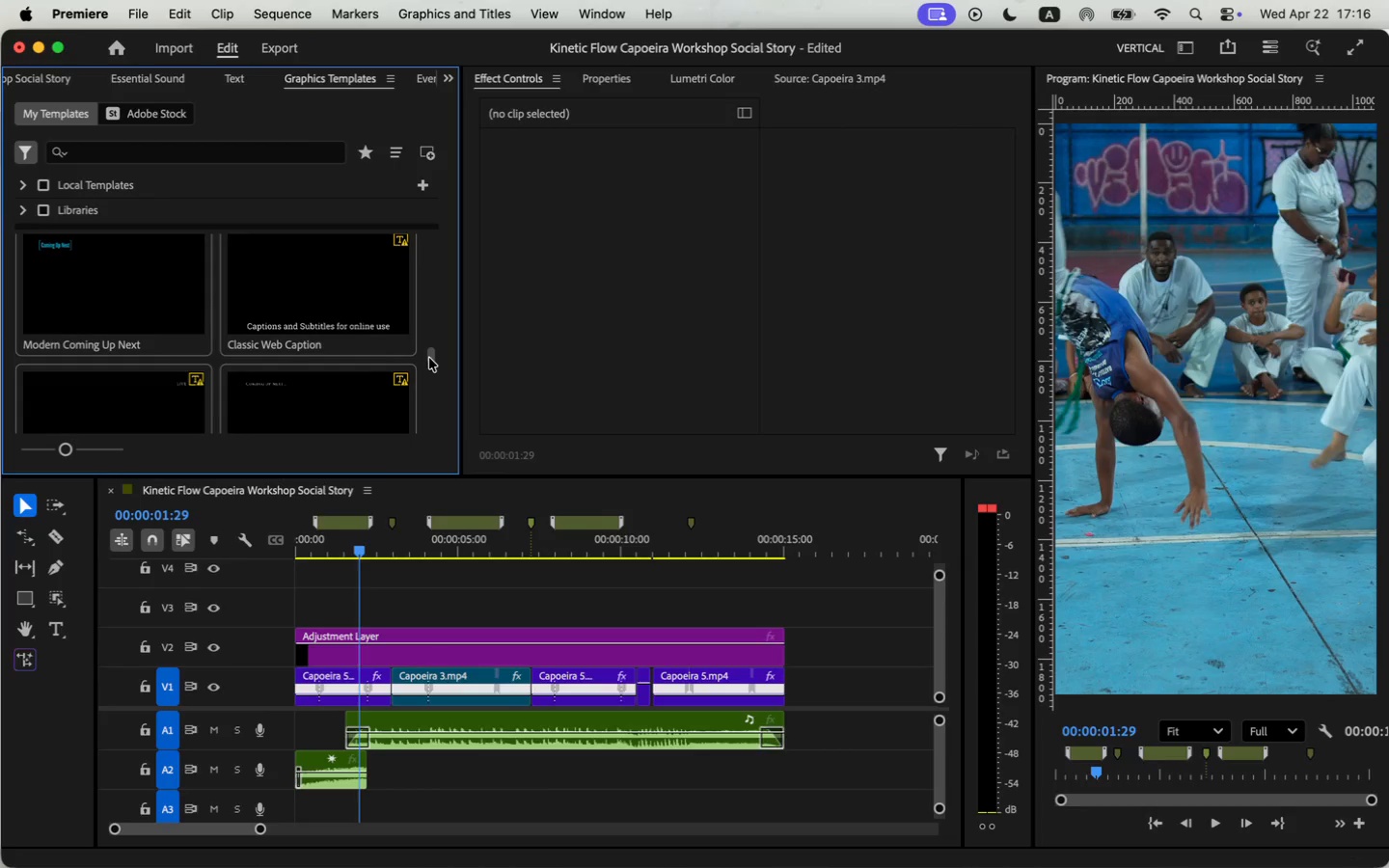 
left_click_drag(start_coordinate=[429, 357], to_coordinate=[428, 403])
 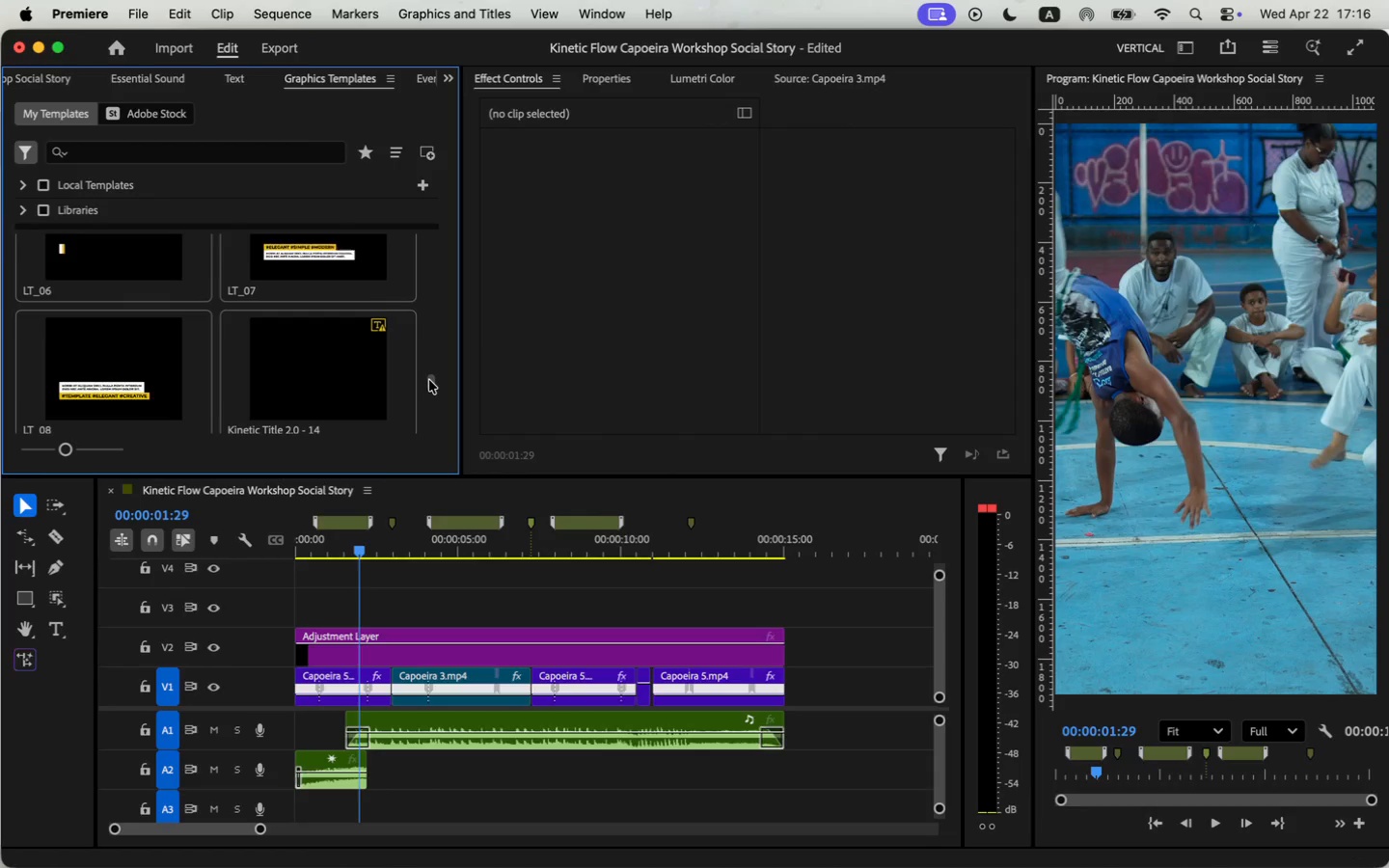 
scroll: coordinate [203, 323], scroll_direction: up, amount: 28.0
 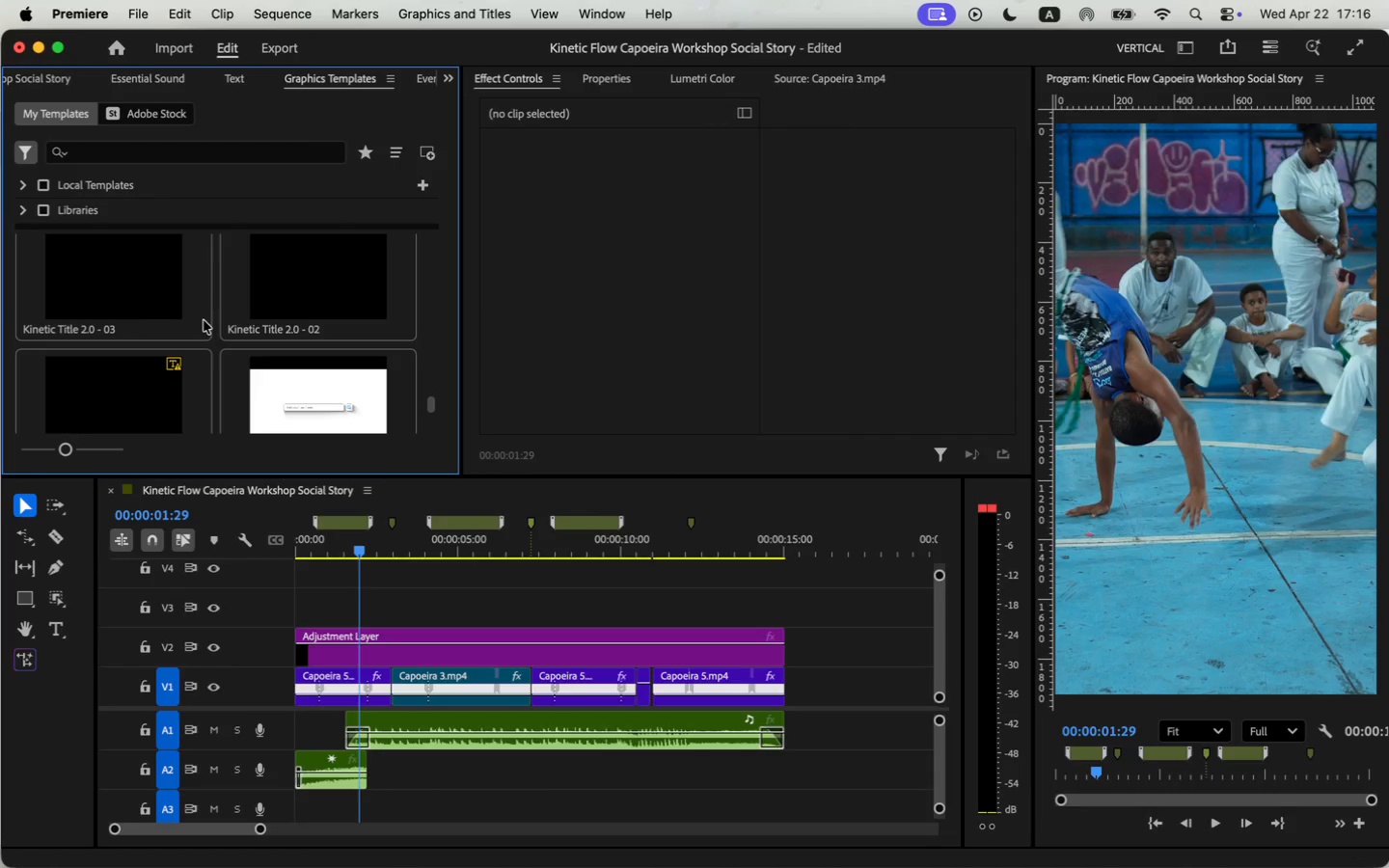 
mouse_move([293, 339])
 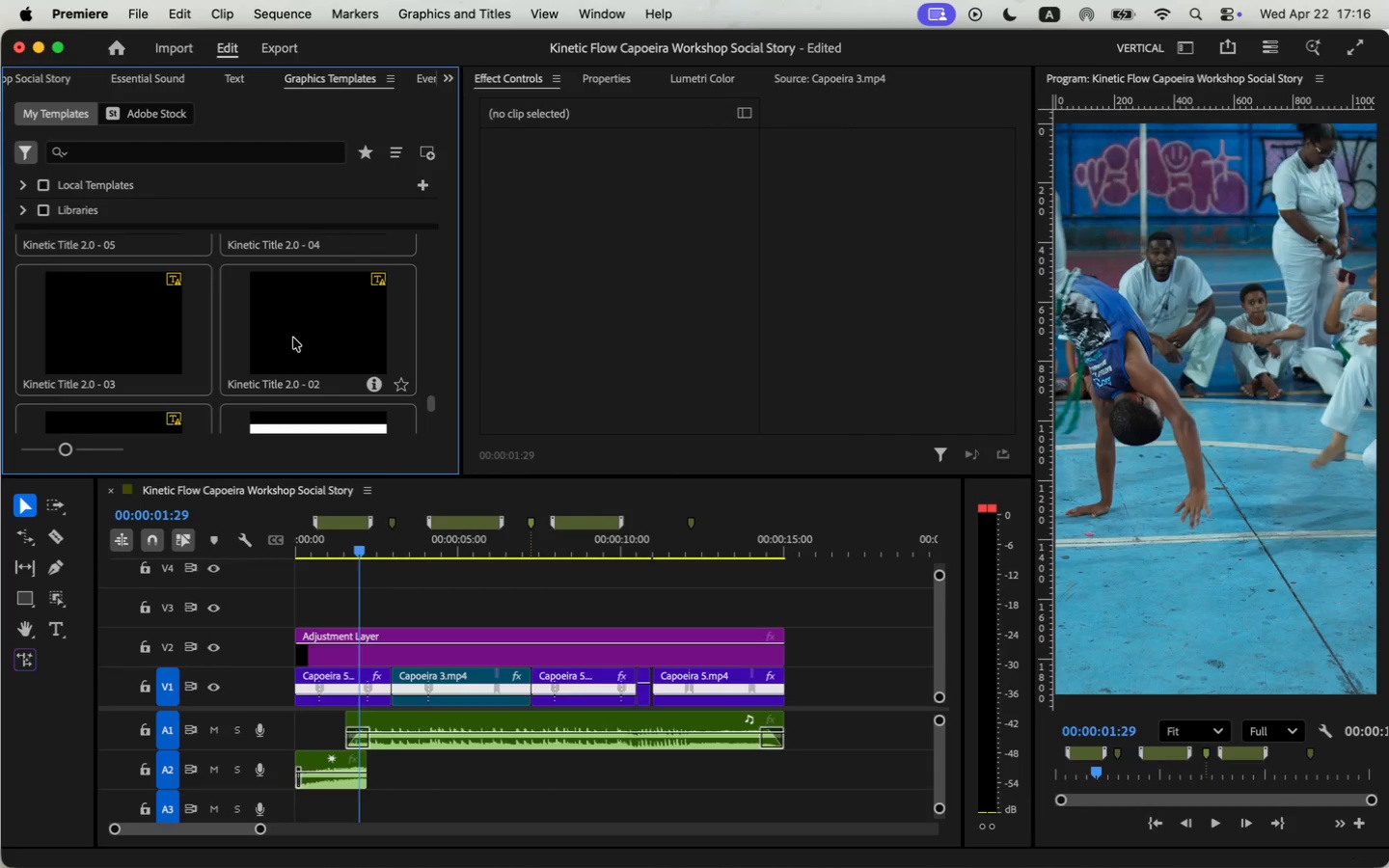 
left_click([293, 338])
 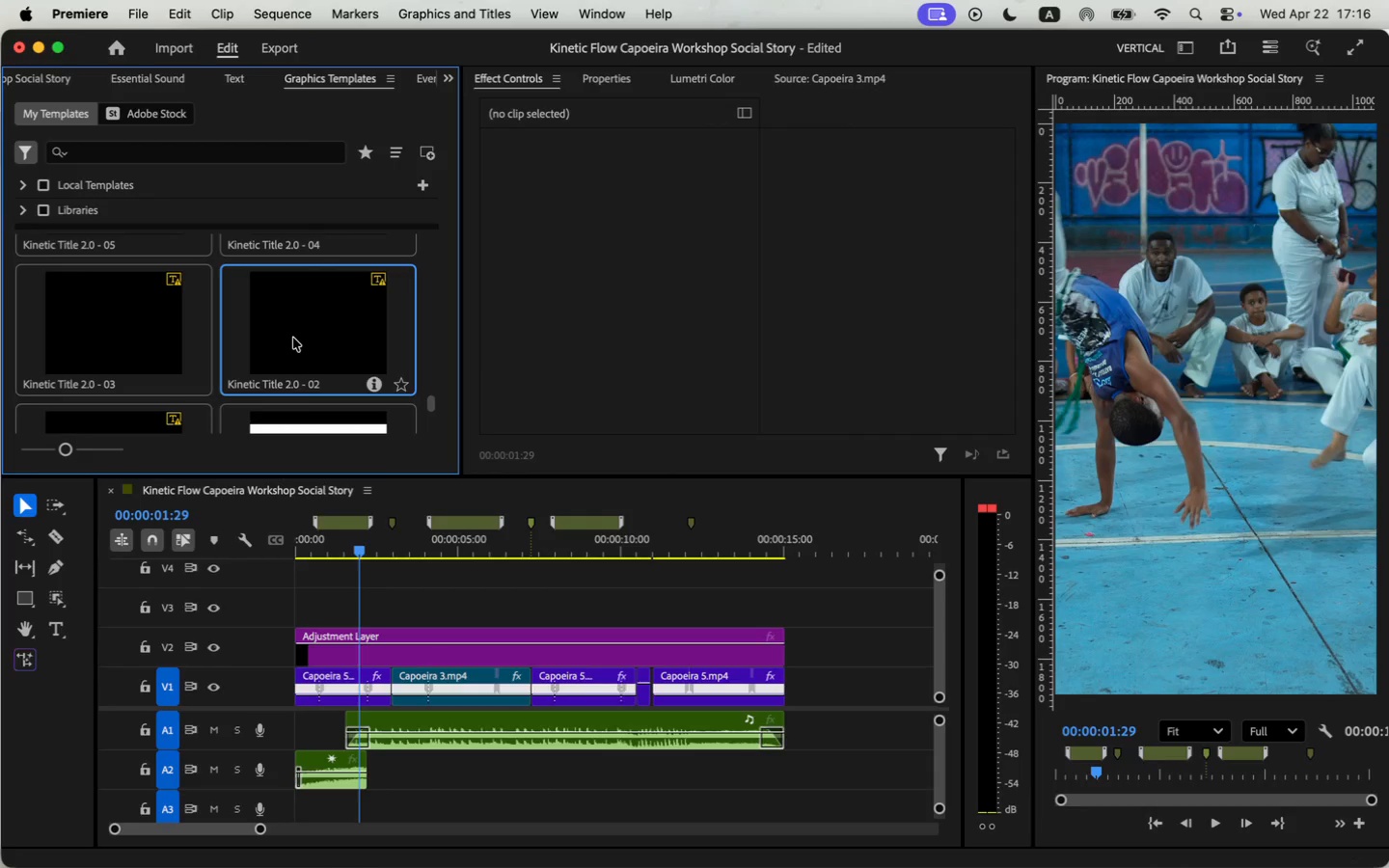 
double_click([293, 338])
 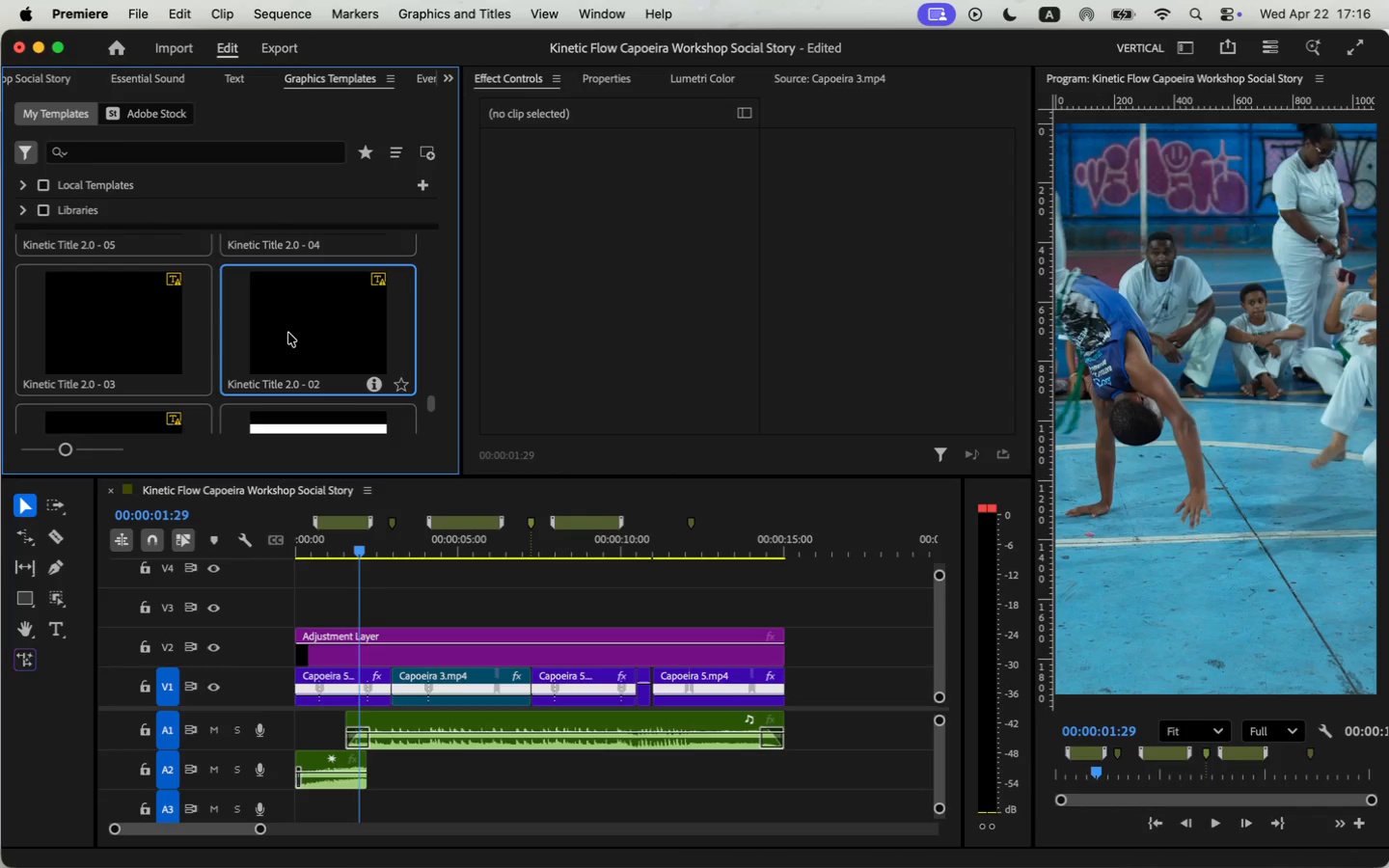 
left_click([345, 322])
 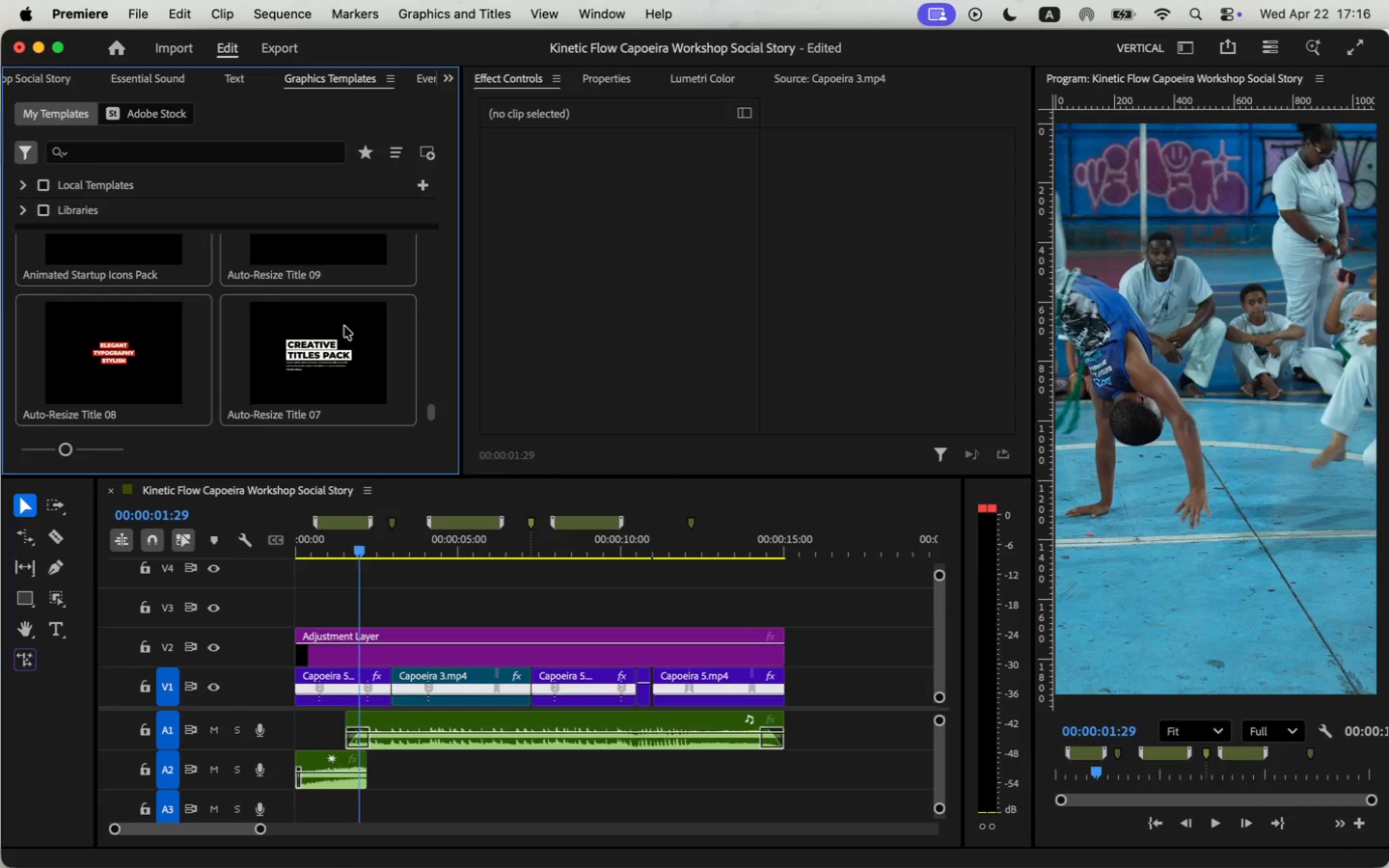 
scroll: coordinate [344, 325], scroll_direction: down, amount: 76.0
 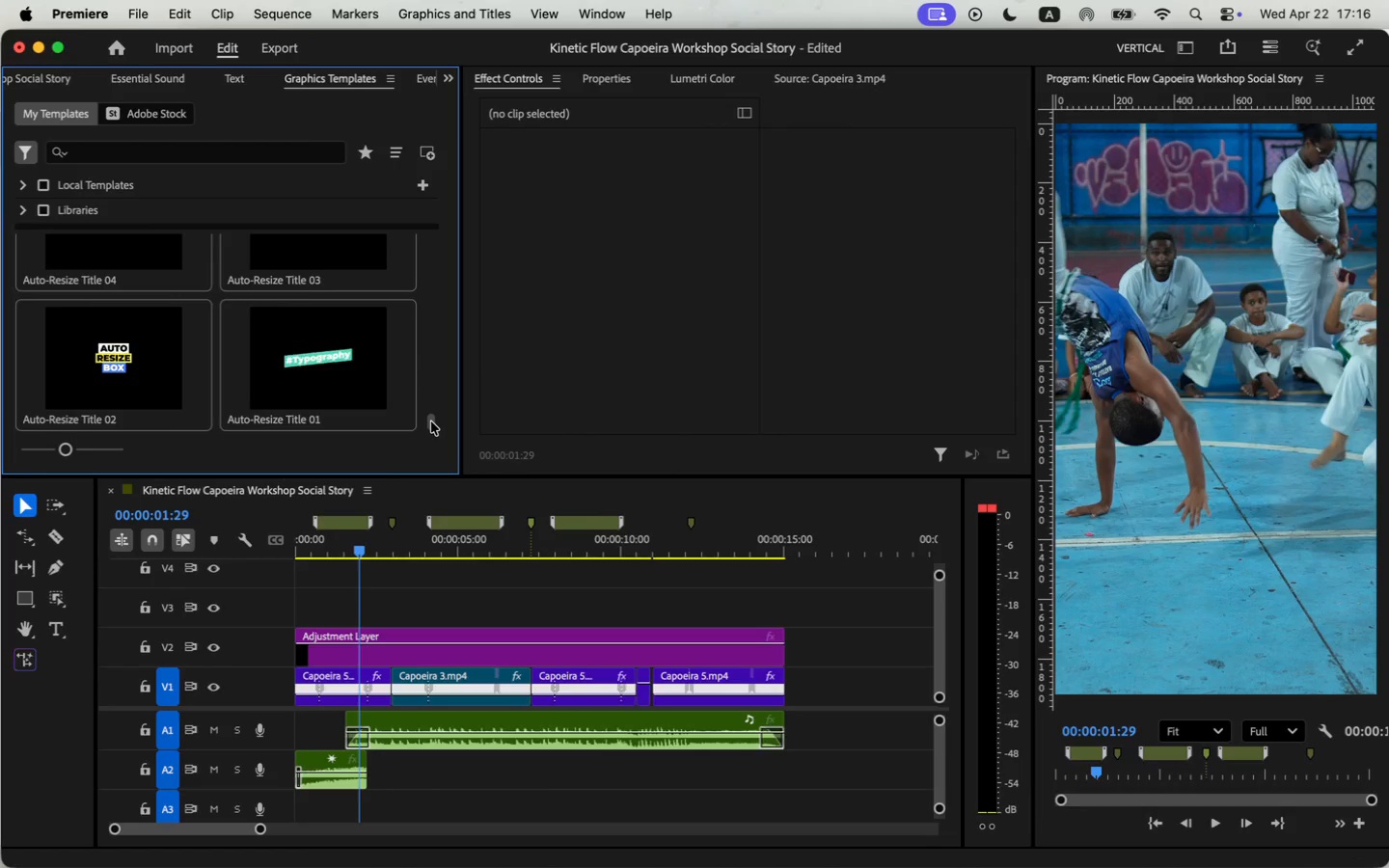 
wait(6.22)
 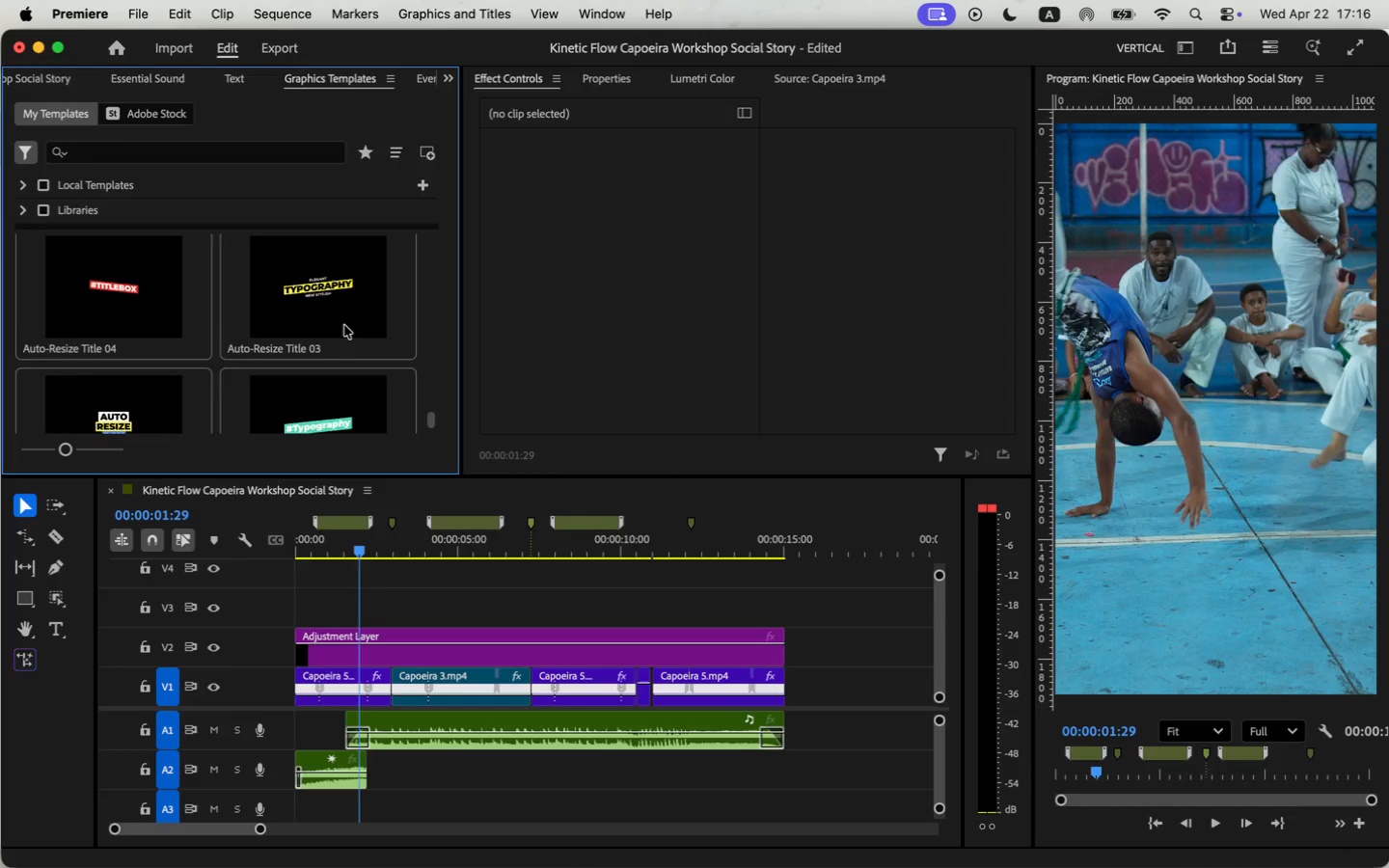 
left_click_drag(start_coordinate=[105, 325], to_coordinate=[346, 606])
 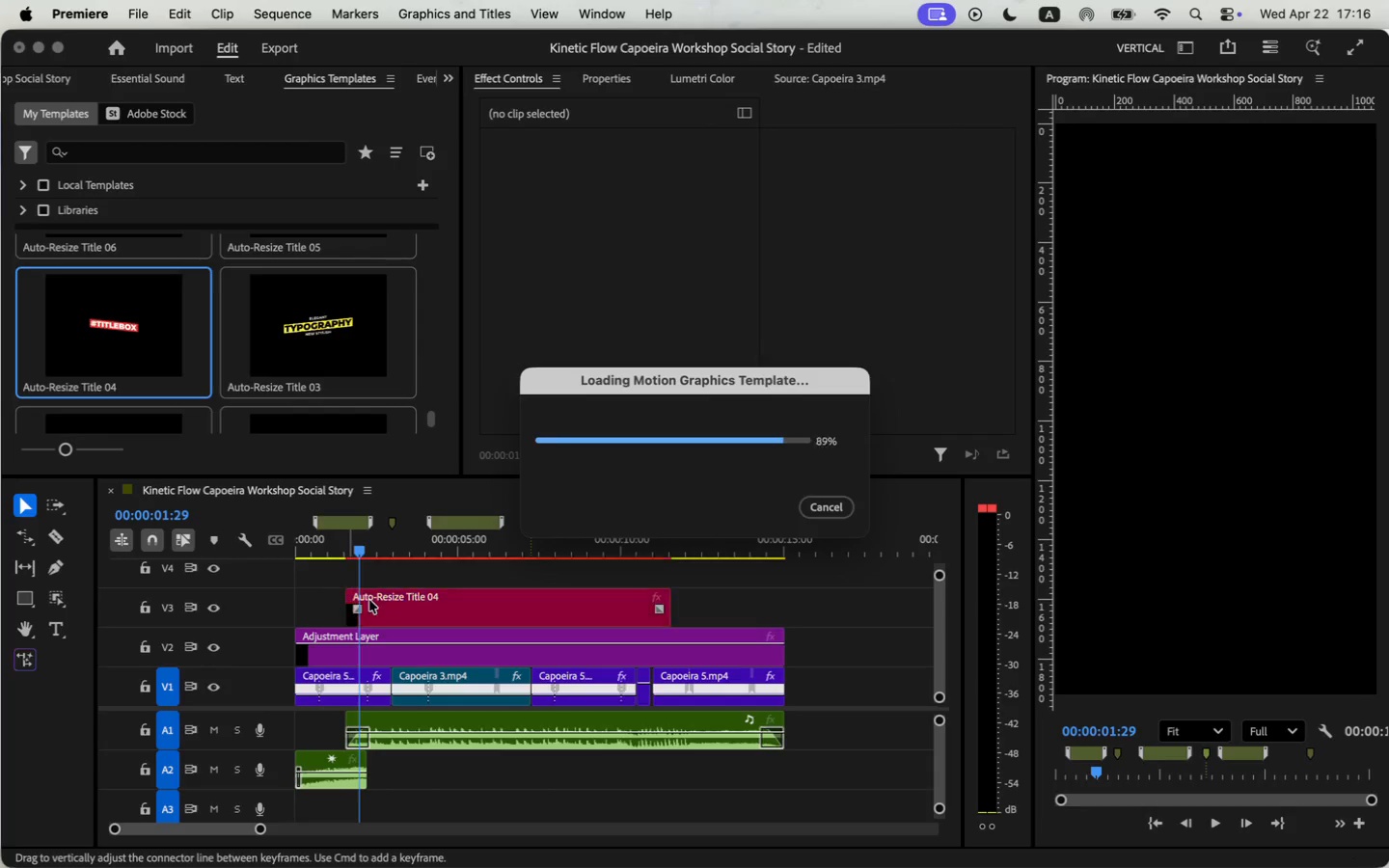 
left_click([412, 599])
 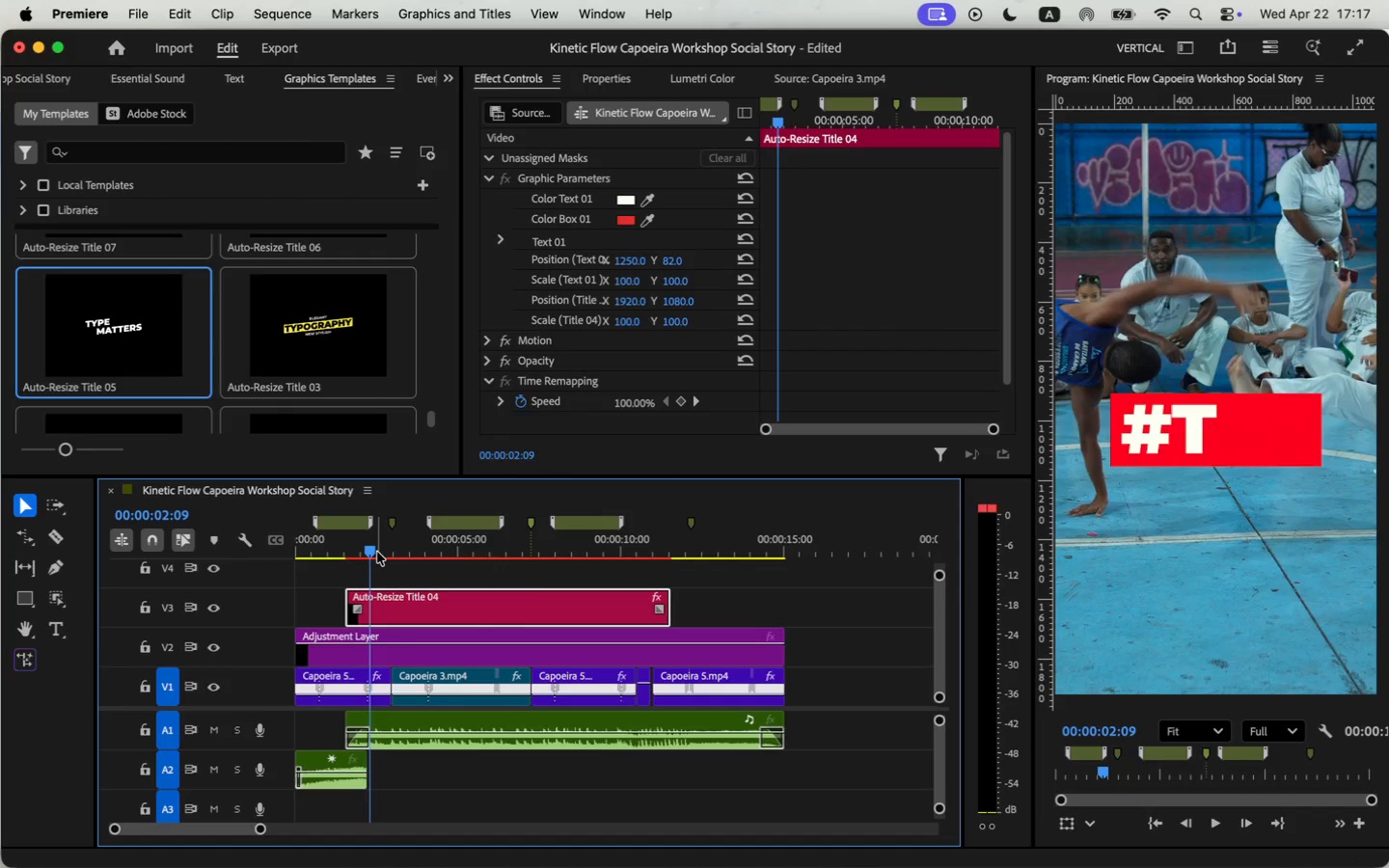 
left_click_drag(start_coordinate=[366, 554], to_coordinate=[372, 563])
 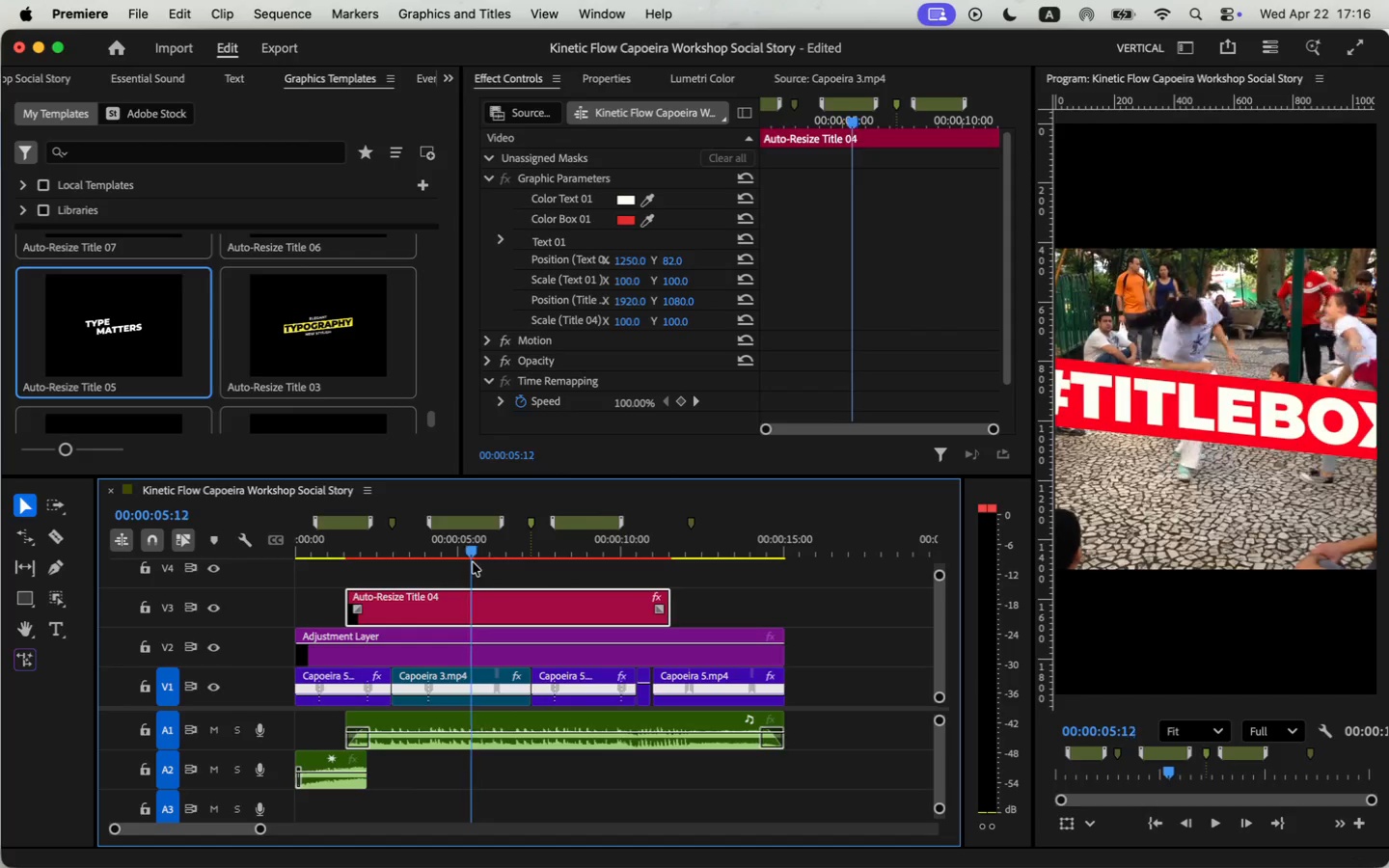 
wait(10.29)
 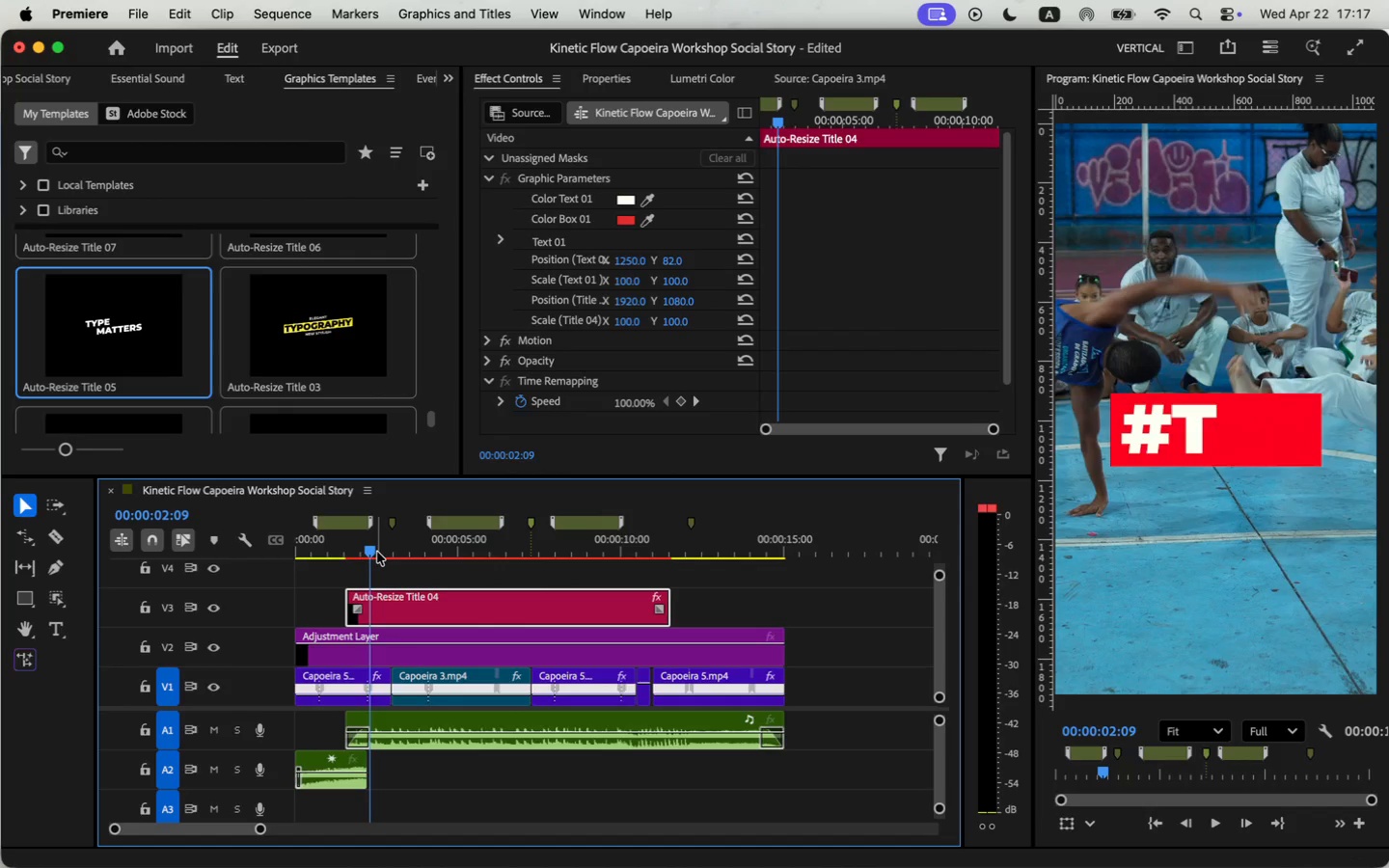 
left_click_drag(start_coordinate=[376, 555], to_coordinate=[512, 557])
 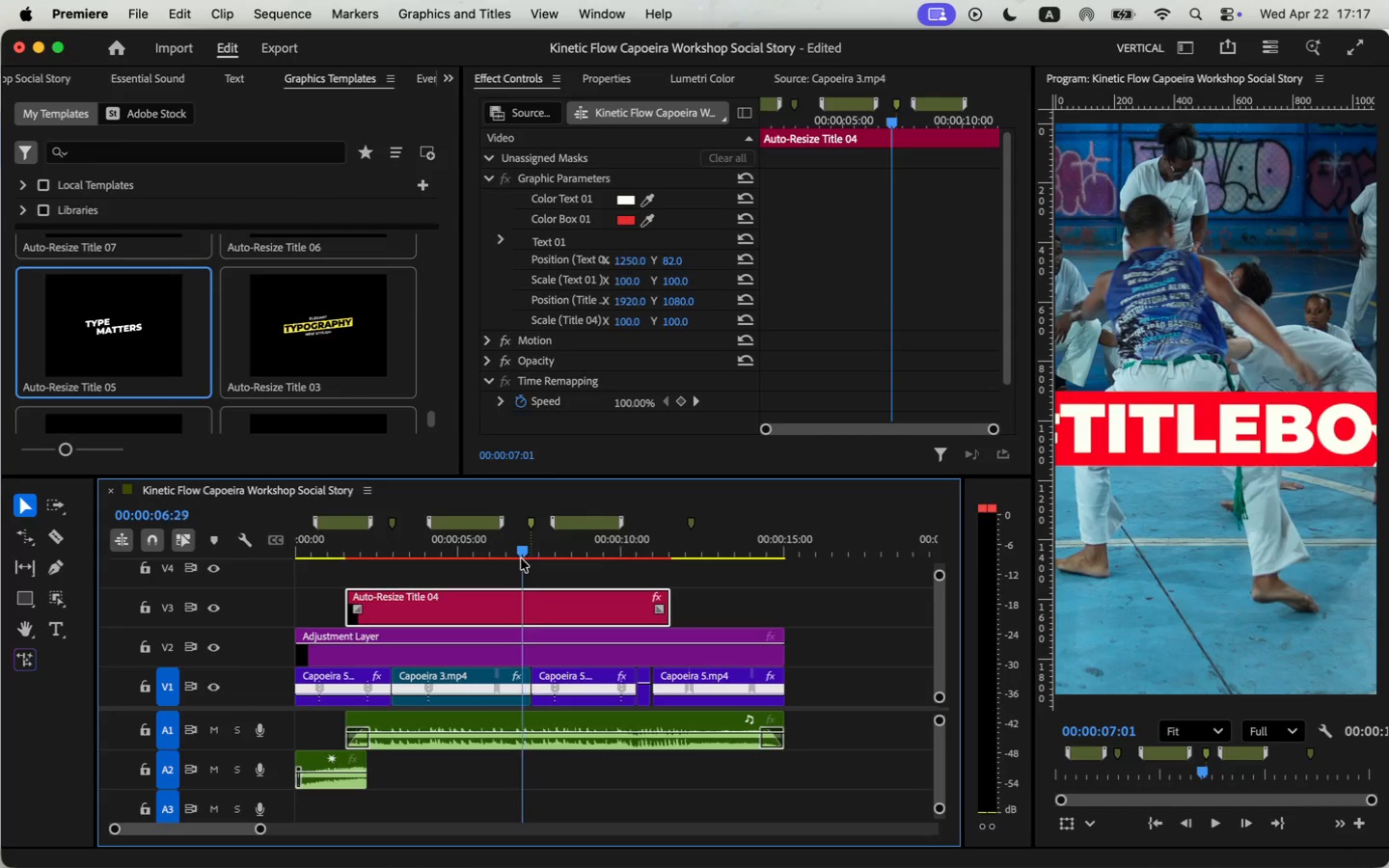 
scroll: coordinate [808, 308], scroll_direction: down, amount: 2.0
 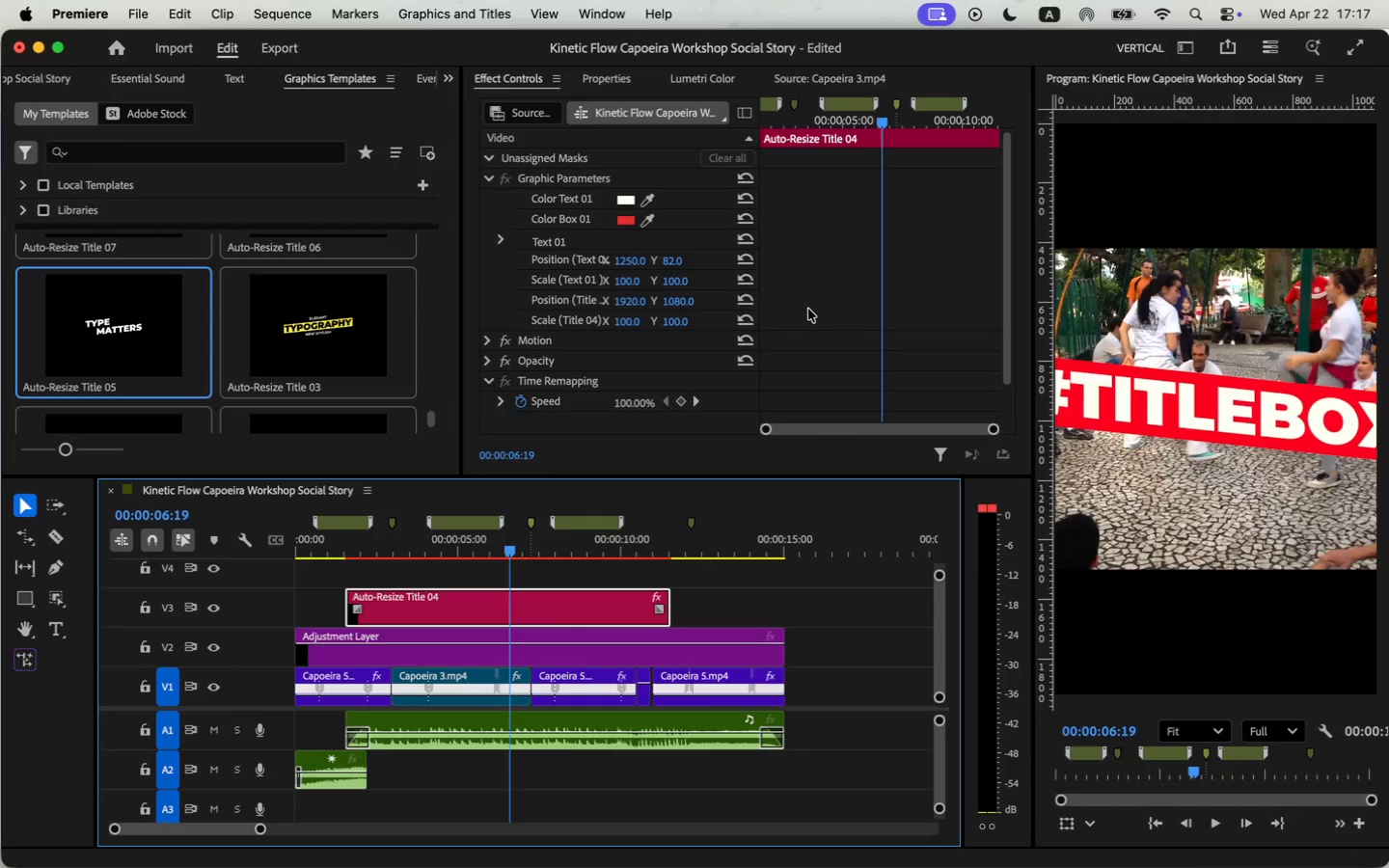 
left_click([573, 172])
 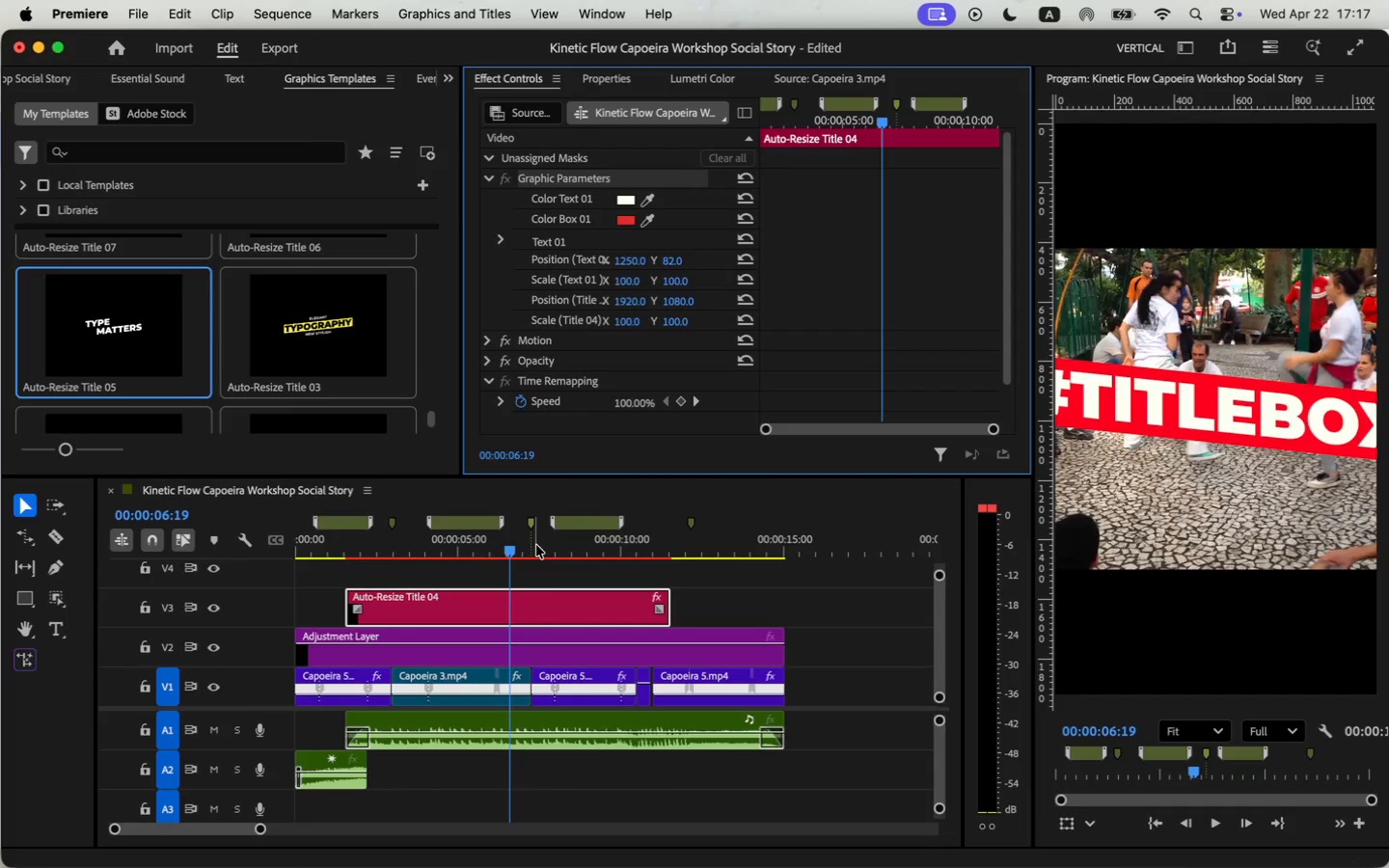 
left_click([525, 594])
 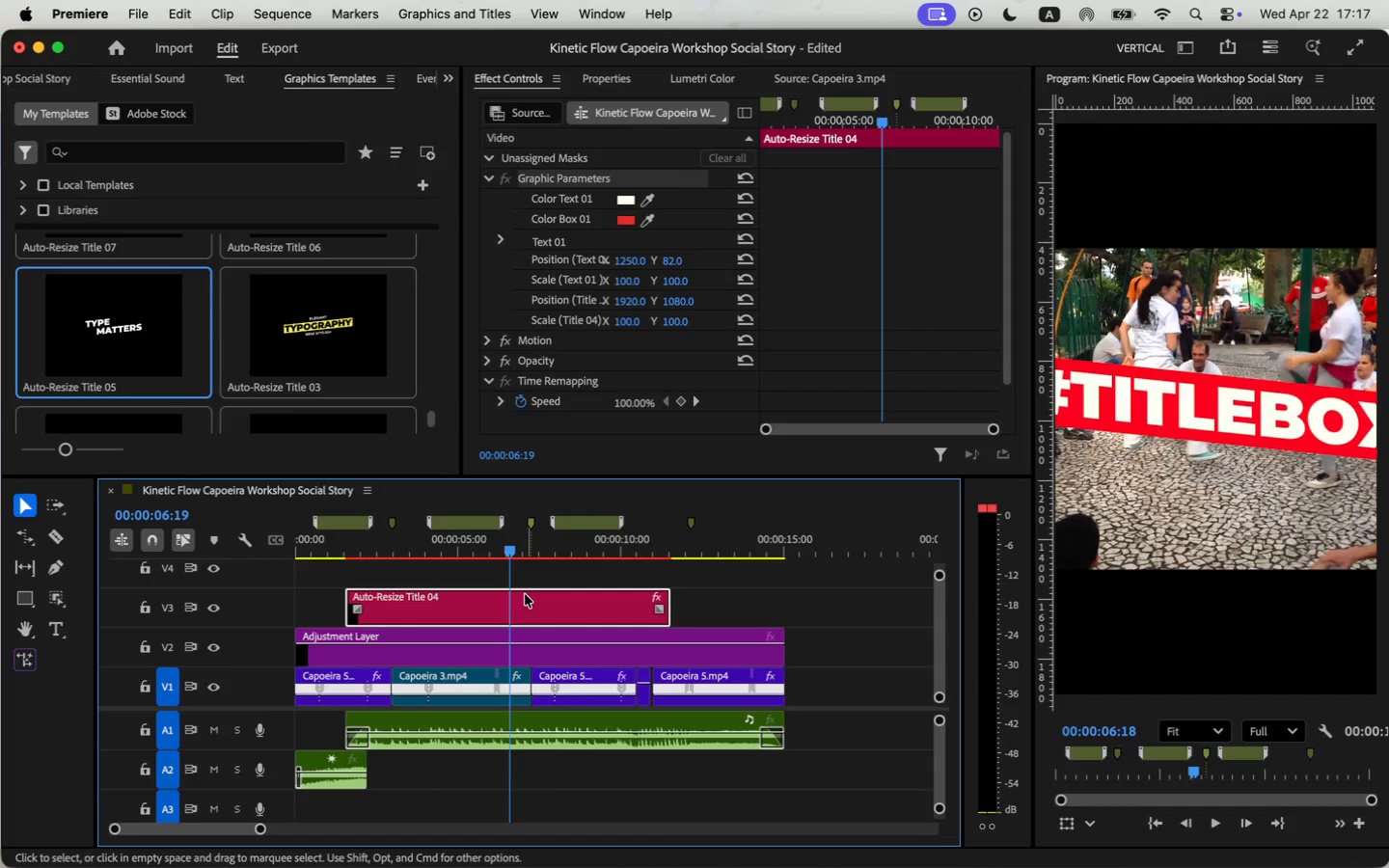 
key(Backspace)
 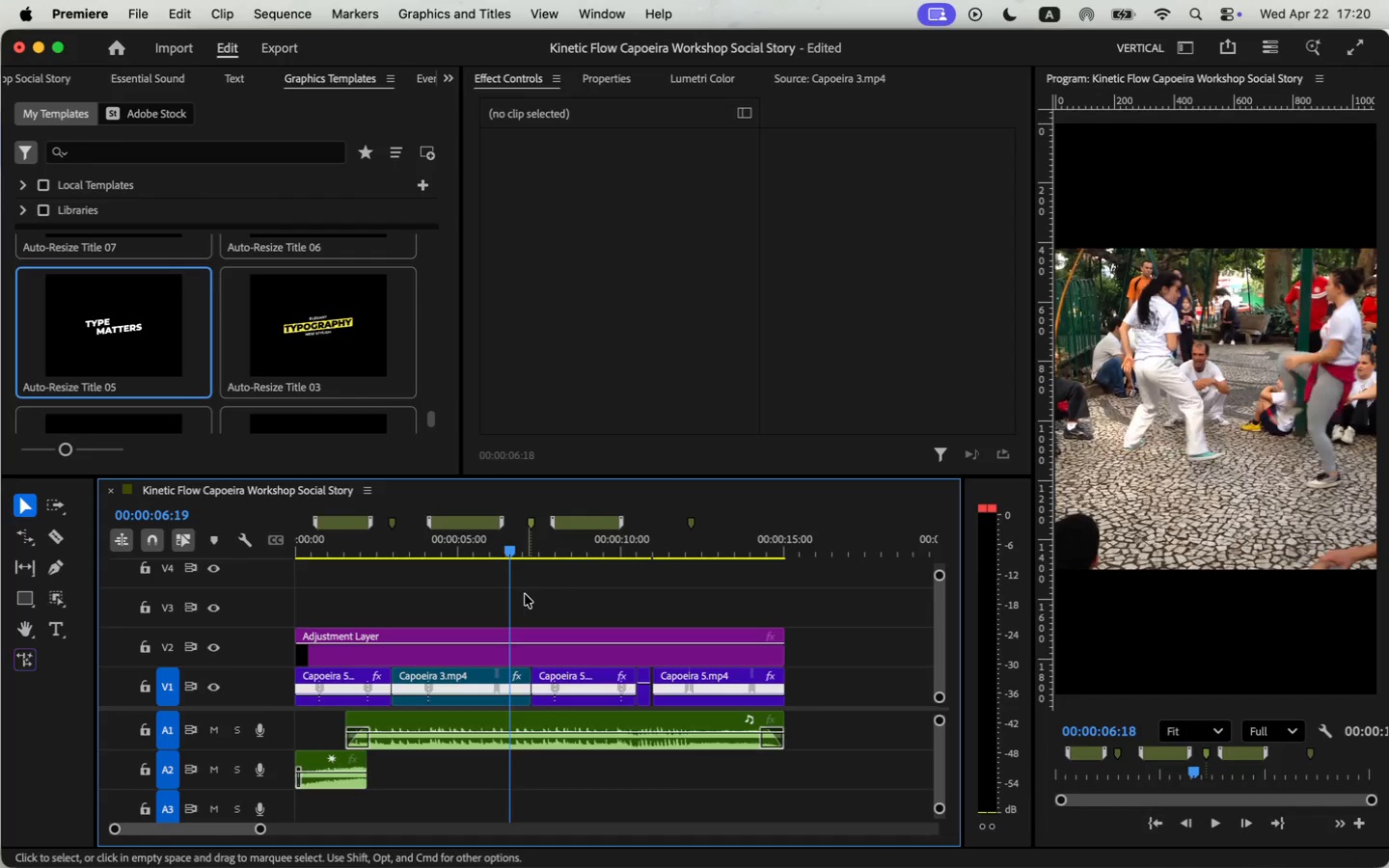 
wait(175.59)
 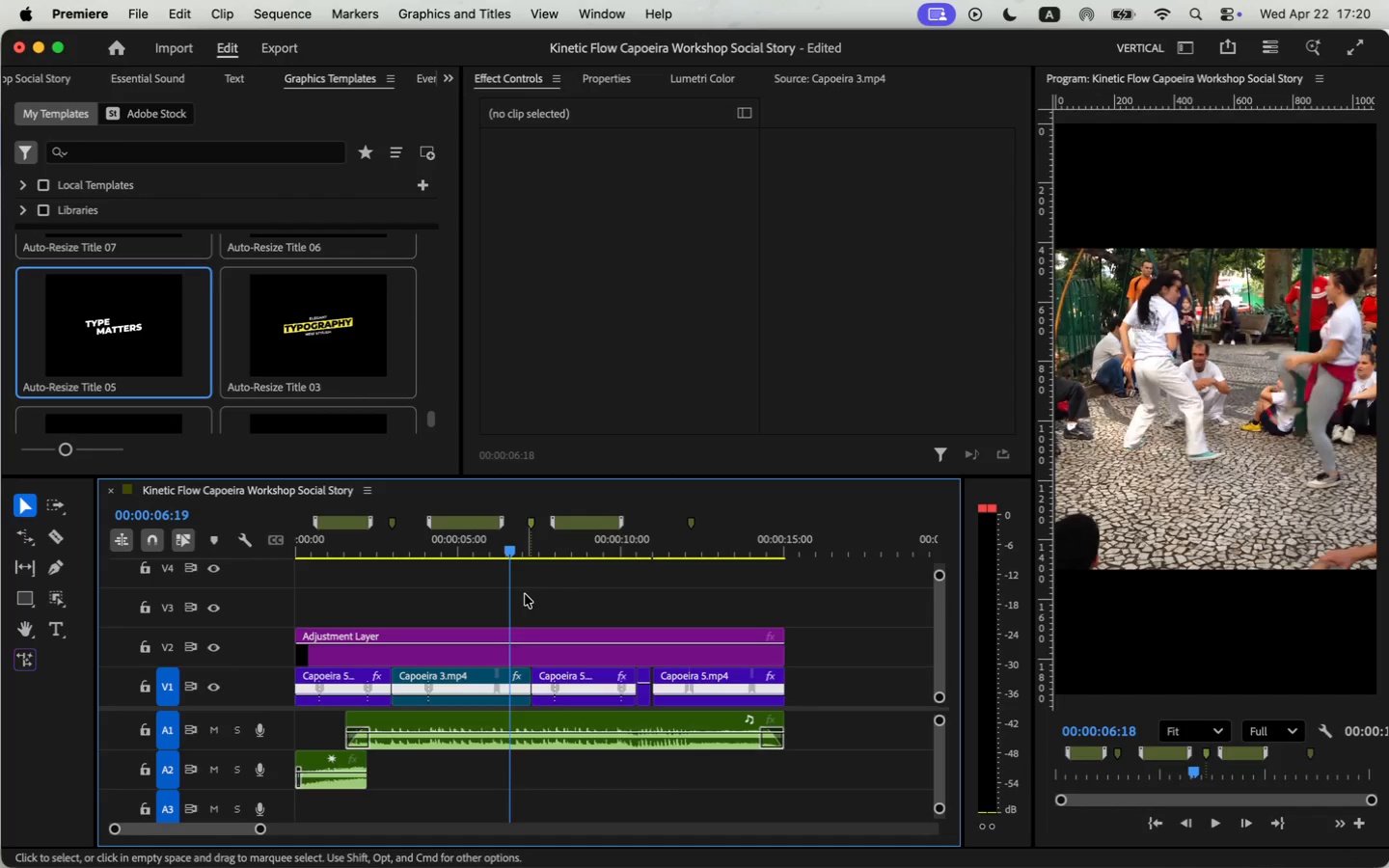 
left_click_drag(start_coordinate=[506, 556], to_coordinate=[339, 576])
 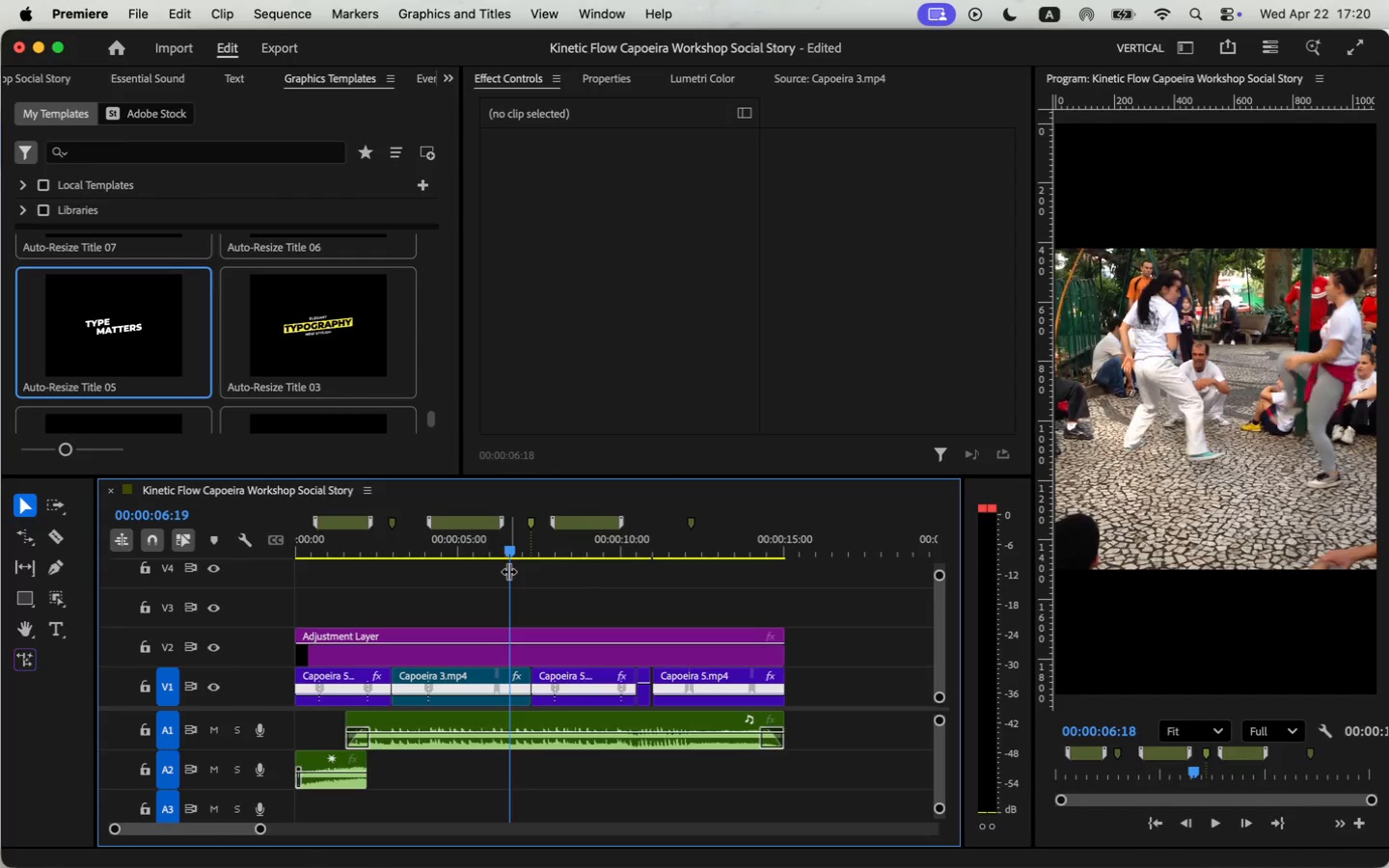 
left_click_drag(start_coordinate=[500, 553], to_coordinate=[287, 565])
 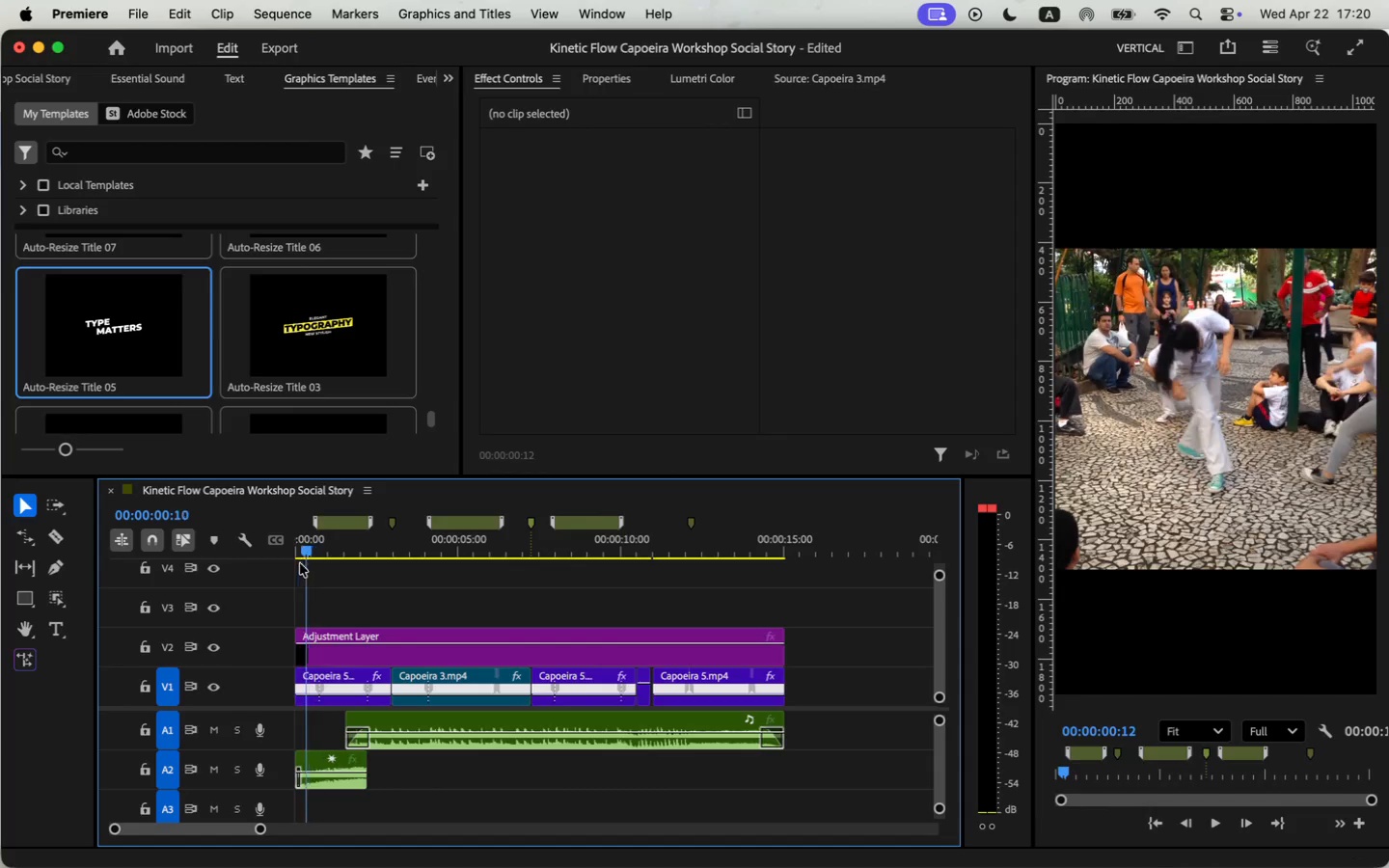 
key(Space)
 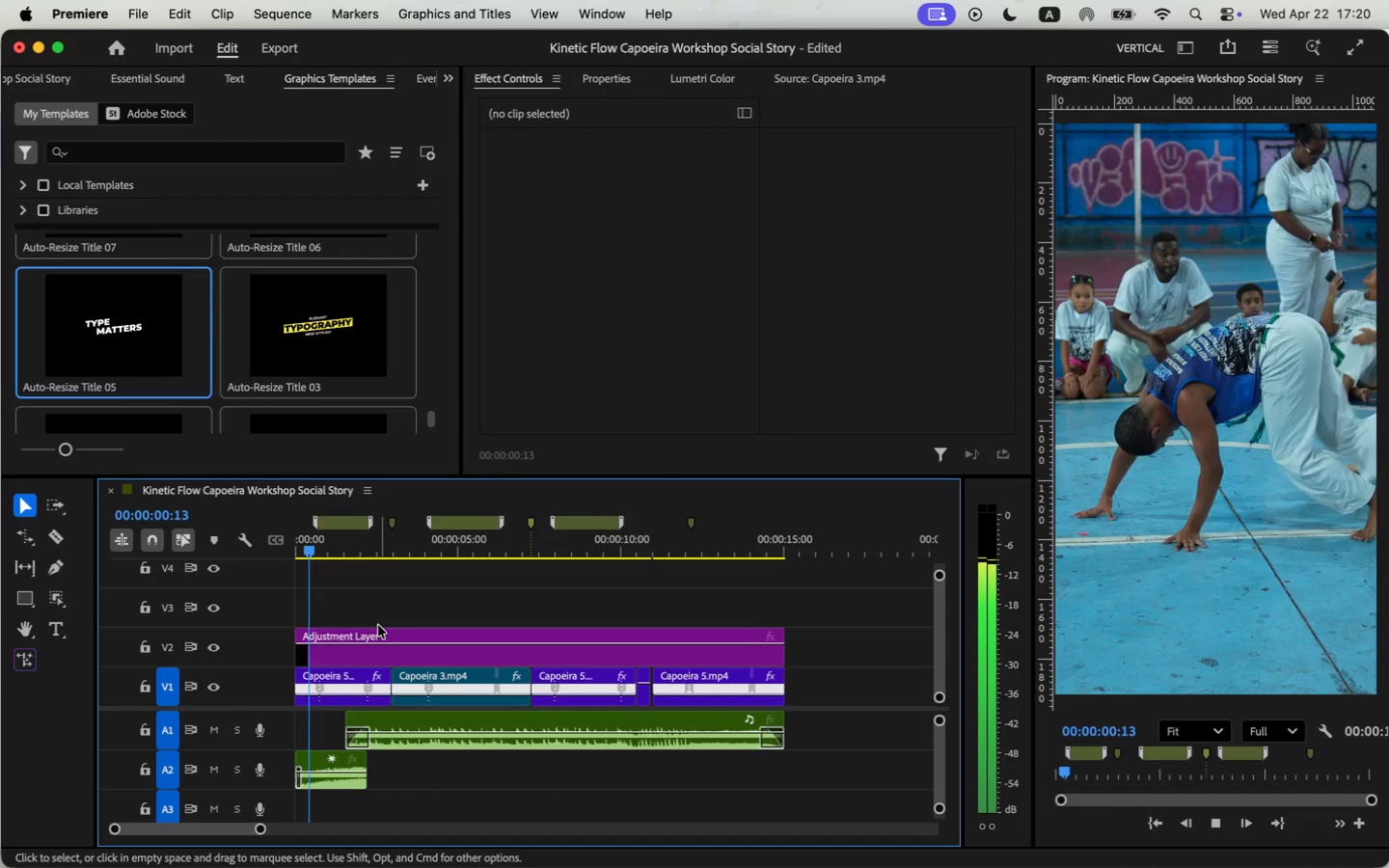 
key(Space)
 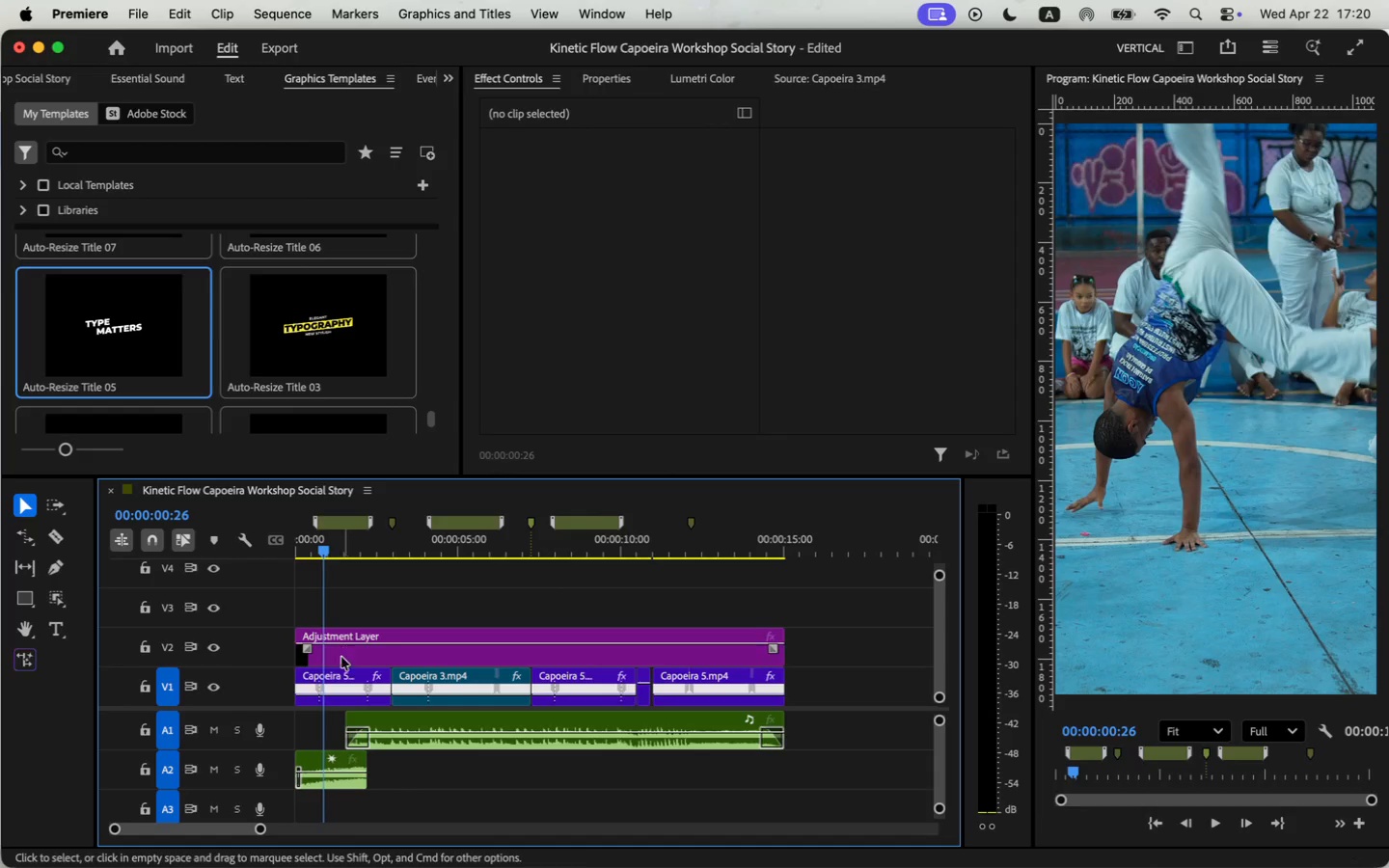 
left_click([335, 686])
 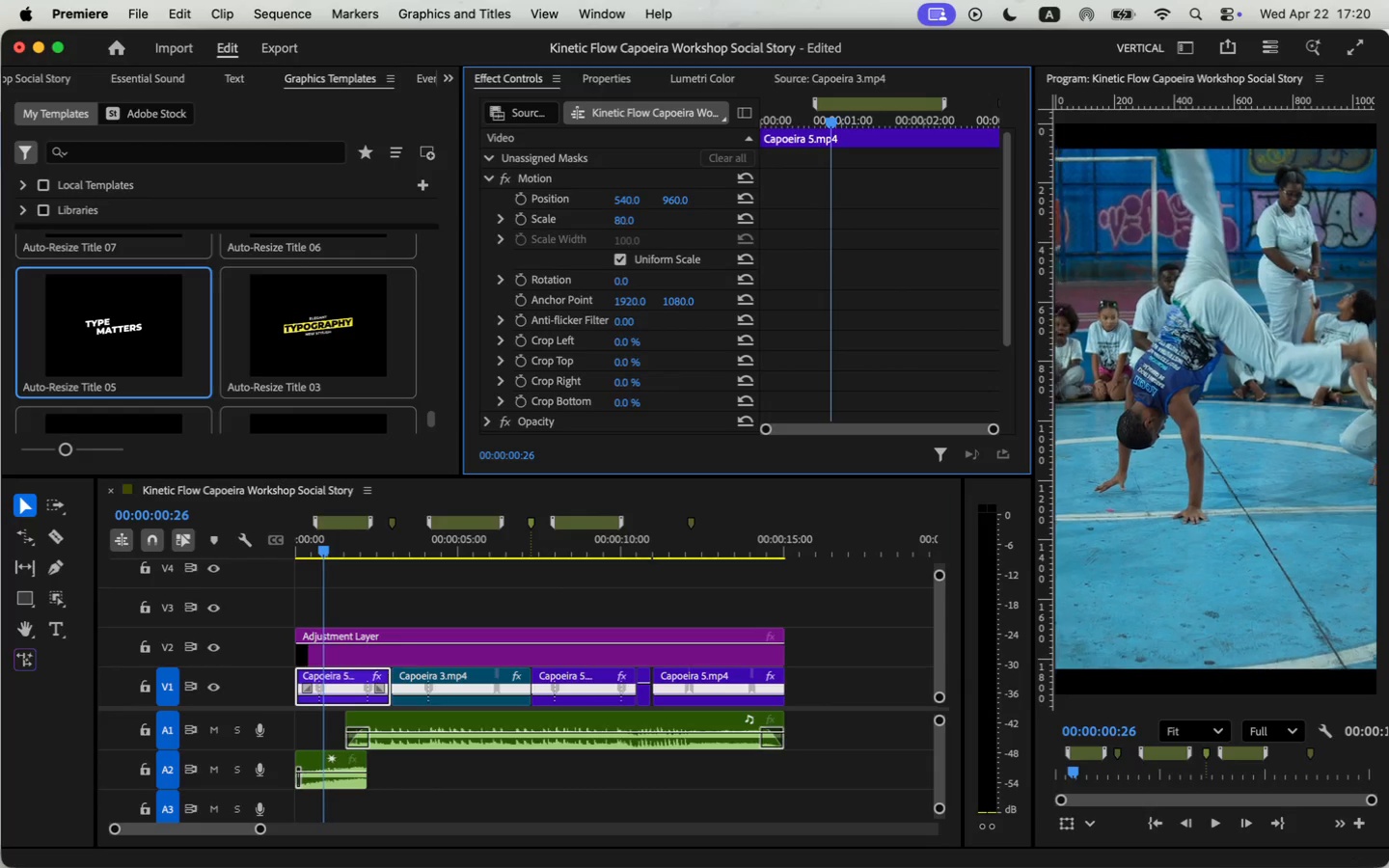 
wait(7.7)
 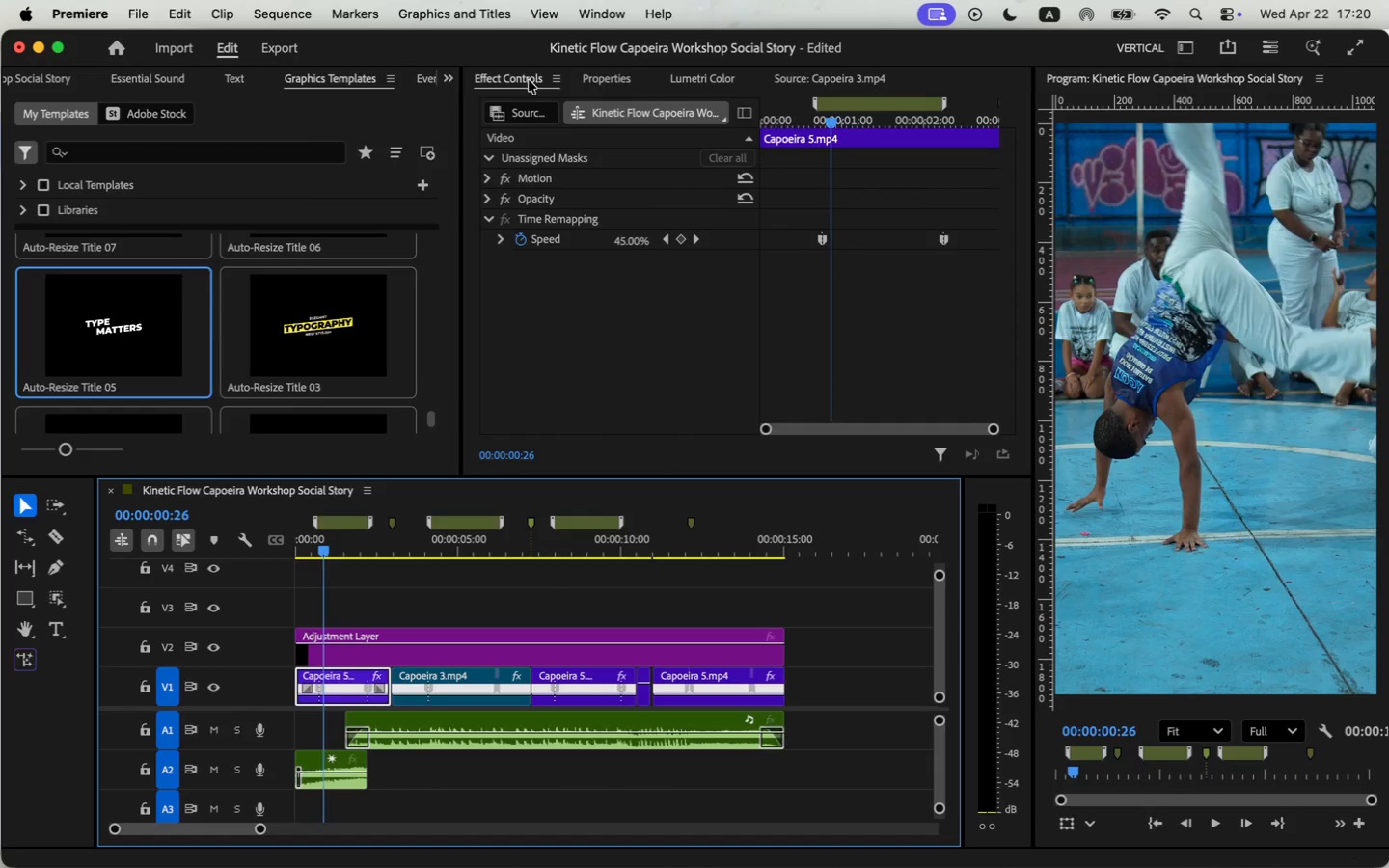 
left_click_drag(start_coordinate=[325, 553], to_coordinate=[283, 560])
 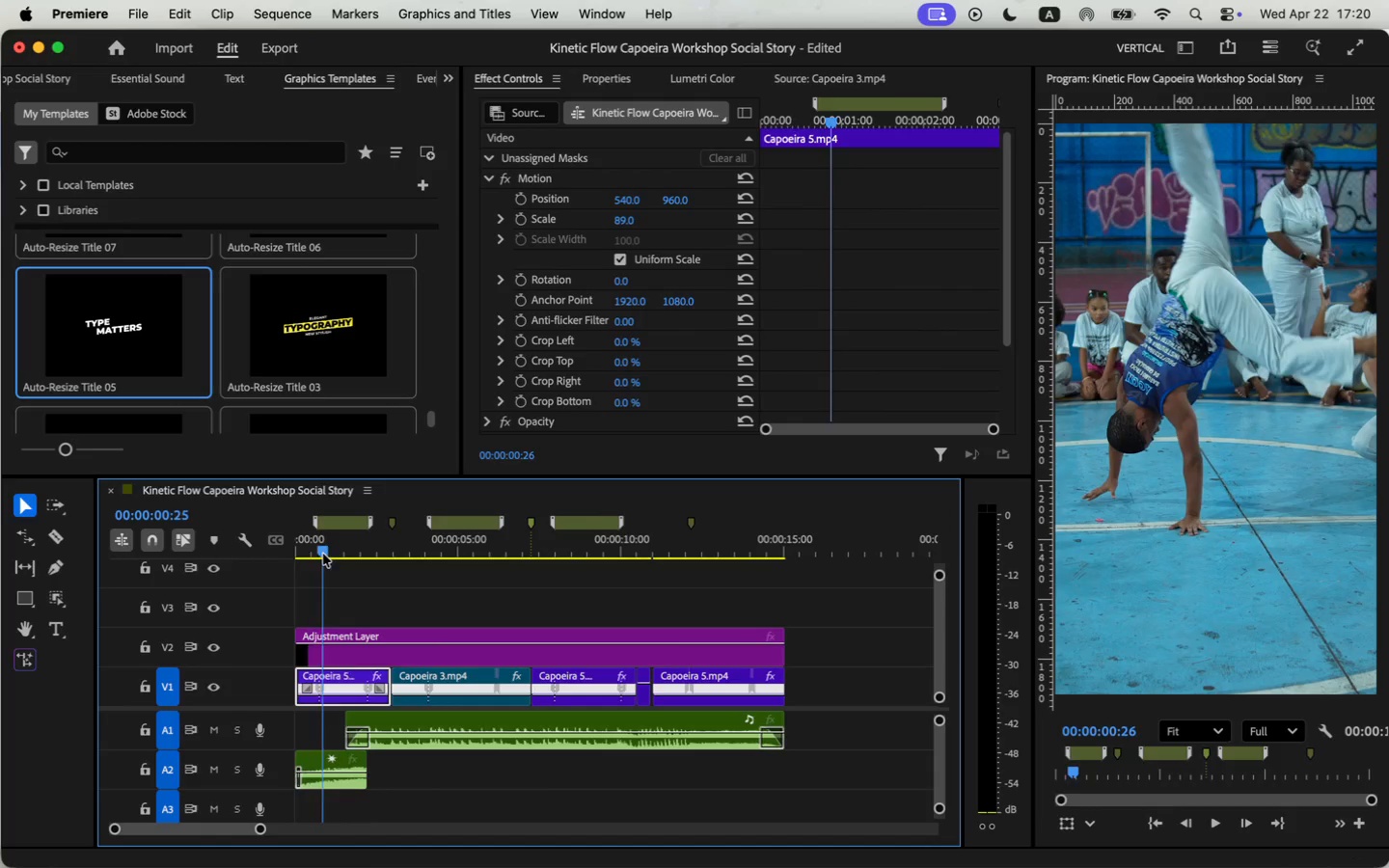 
key(Space)
 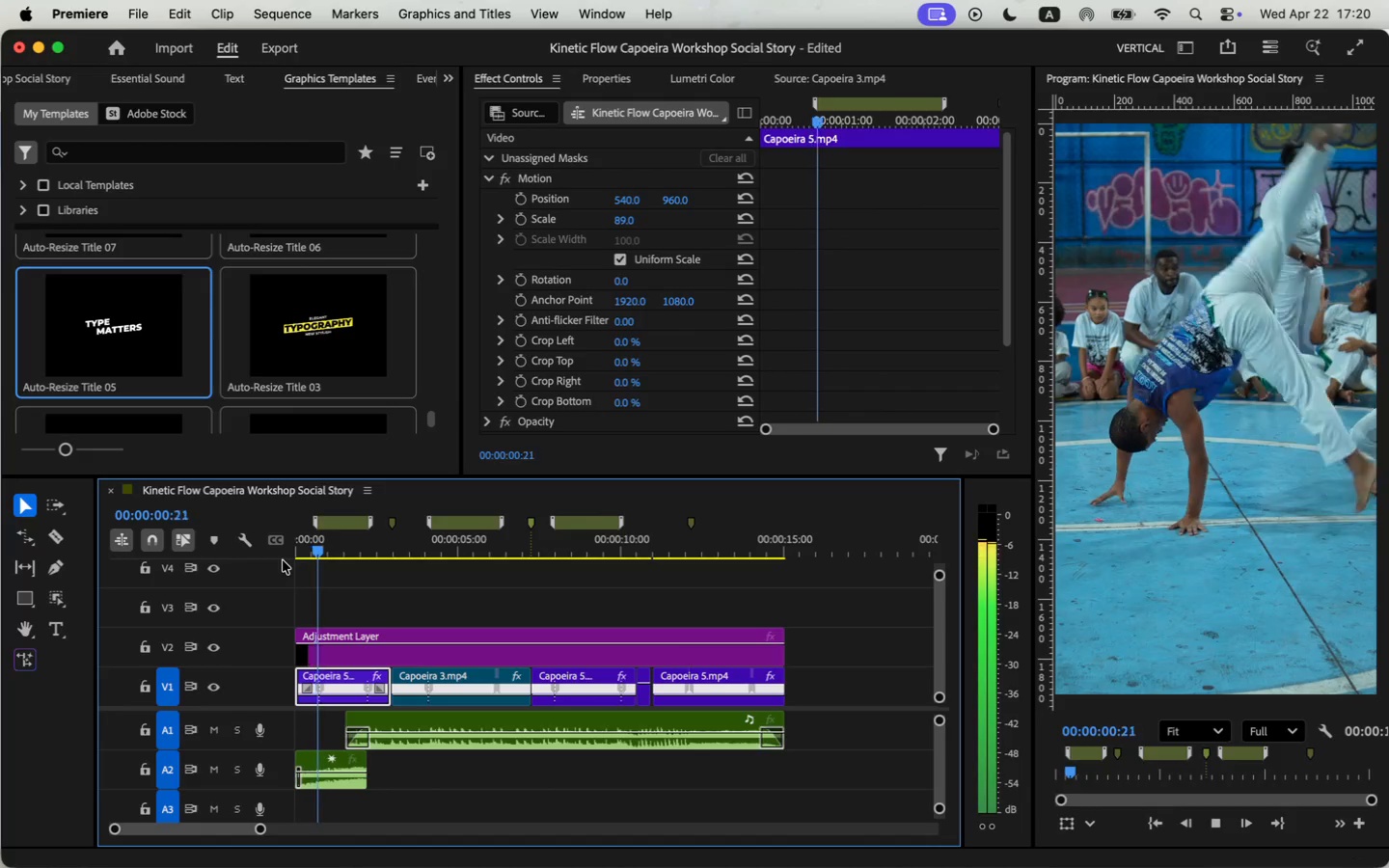 
key(Space)
 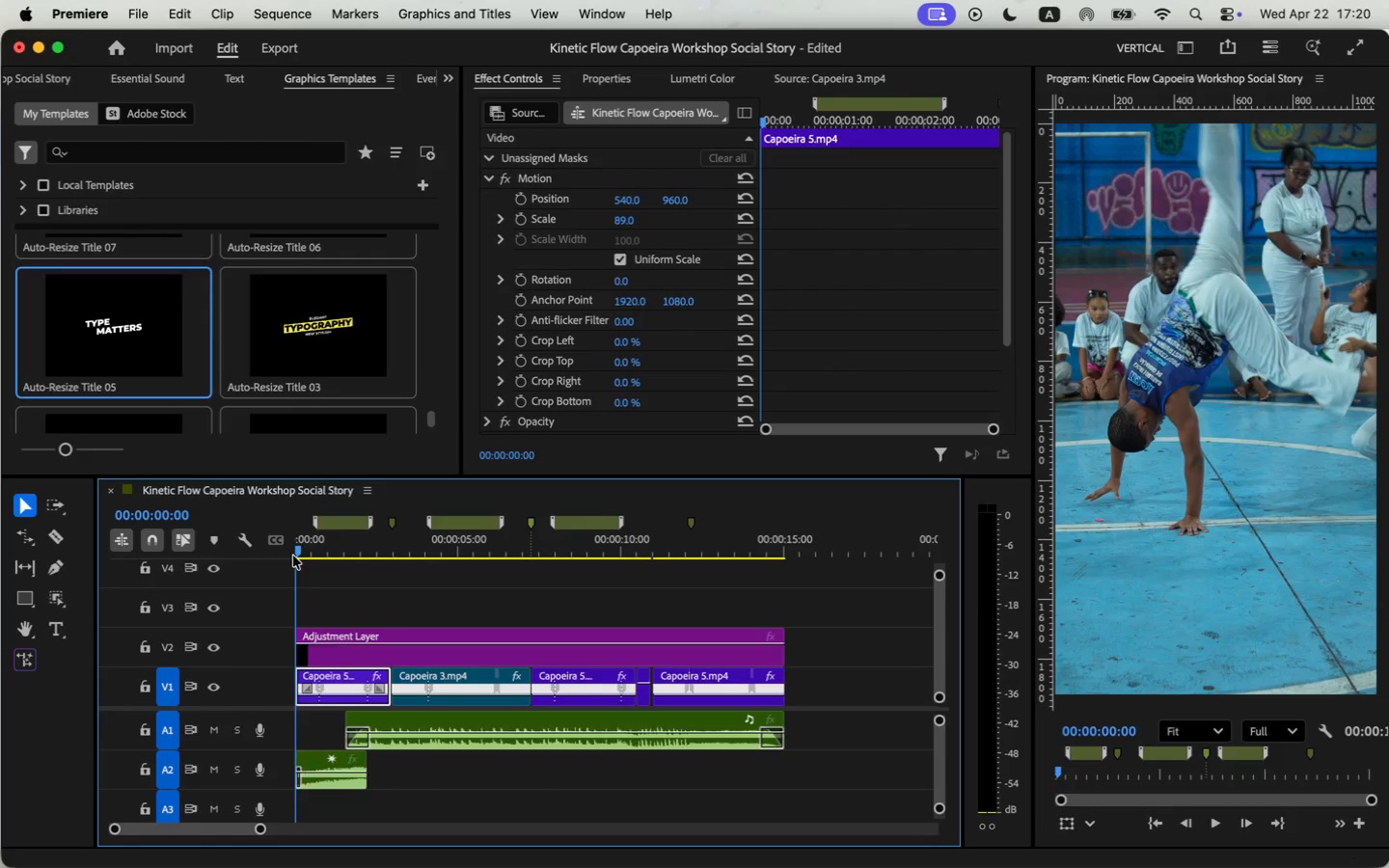 
left_click_drag(start_coordinate=[347, 550], to_coordinate=[290, 556])
 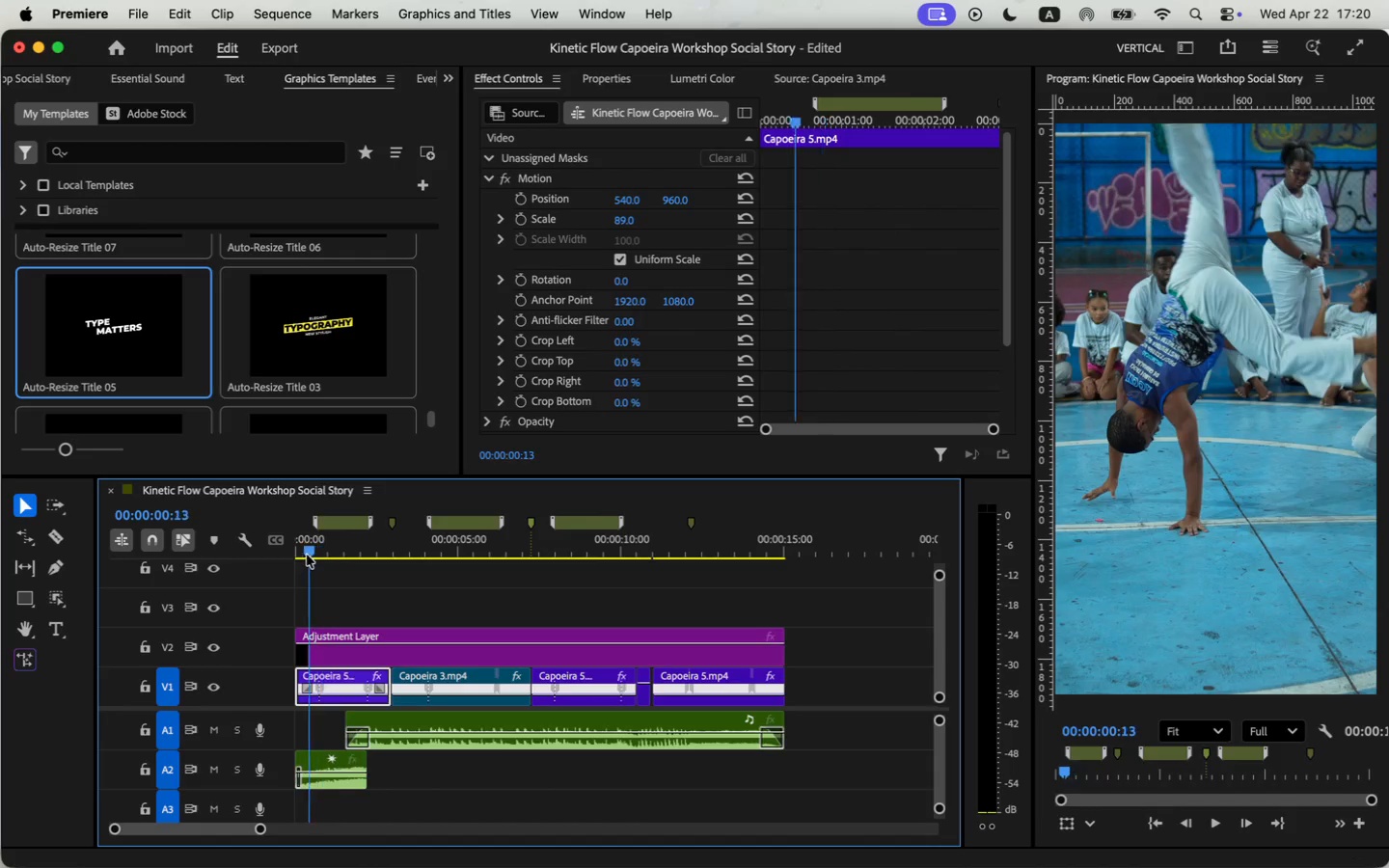 
key(Space)
 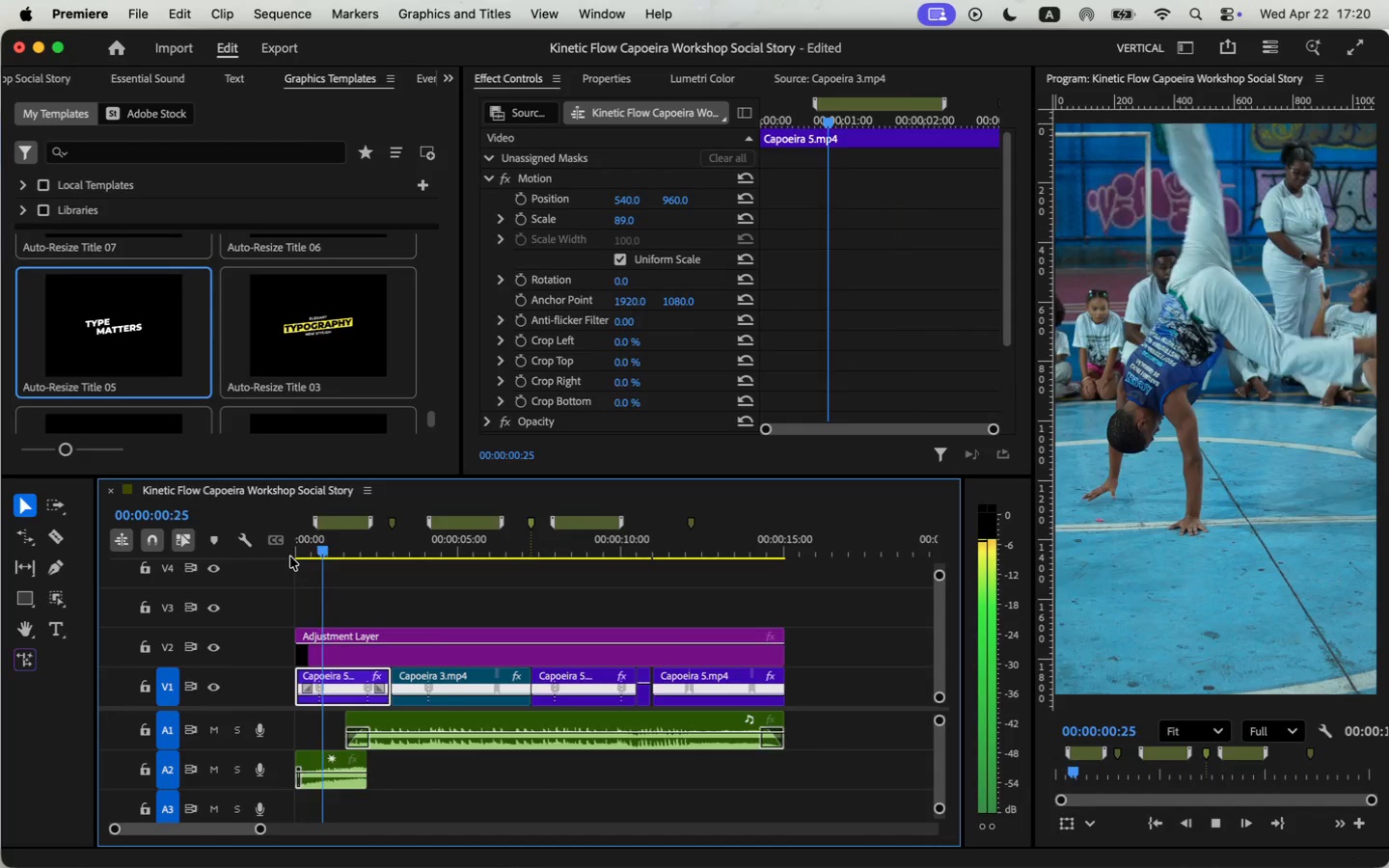 
key(Space)
 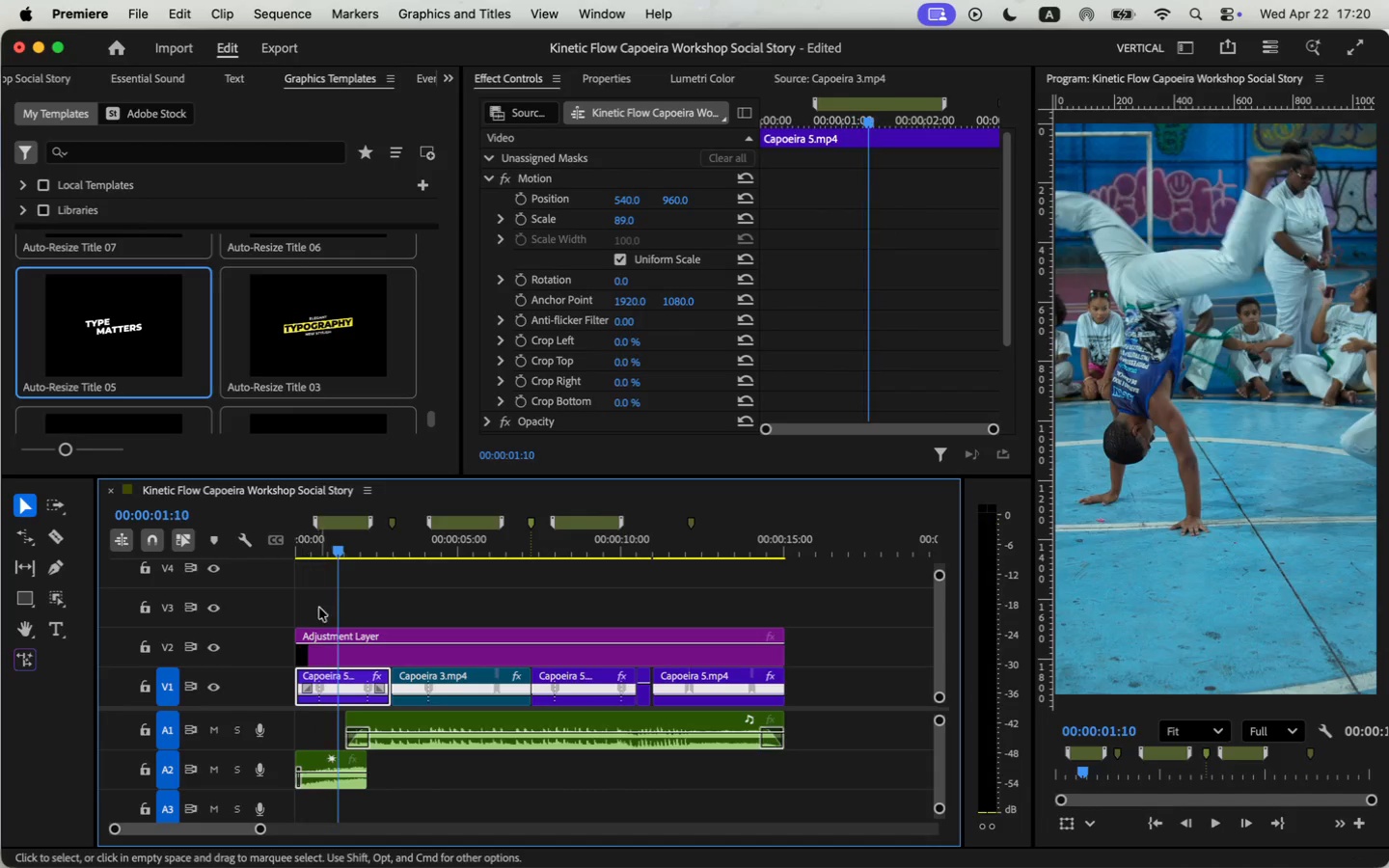 
mouse_move([337, 683])
 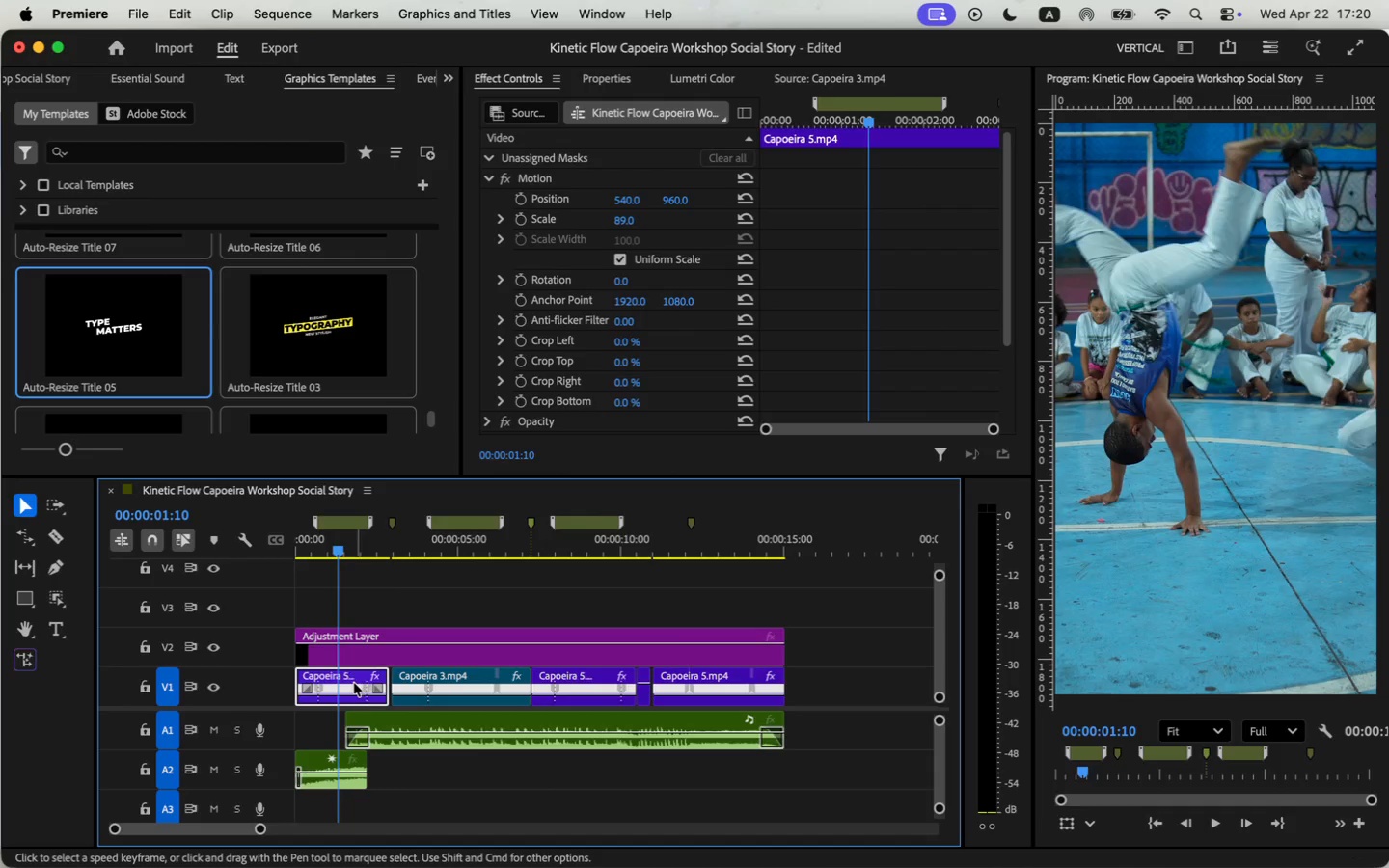 
left_click_drag(start_coordinate=[350, 672], to_coordinate=[357, 672])
 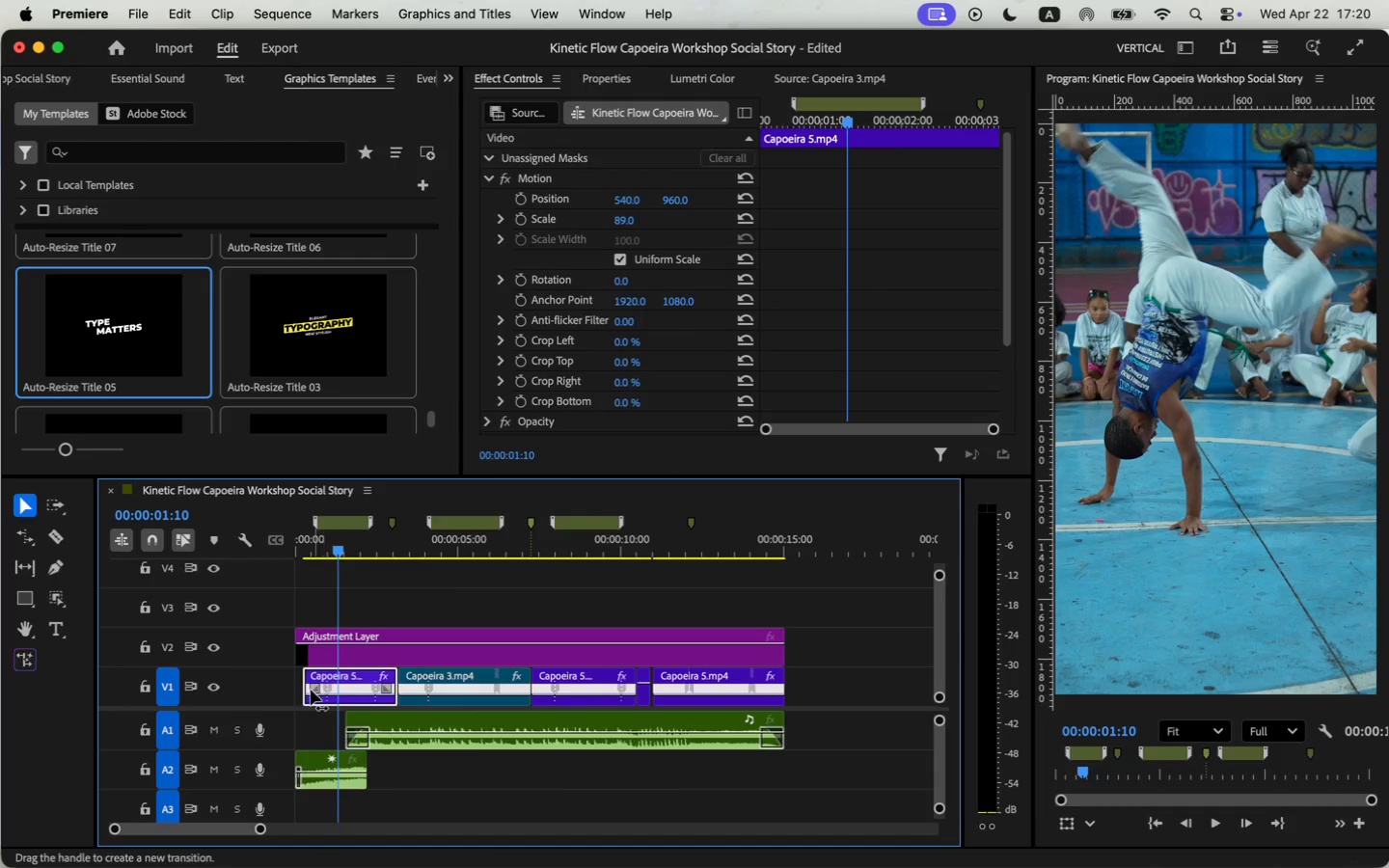 
left_click([305, 693])
 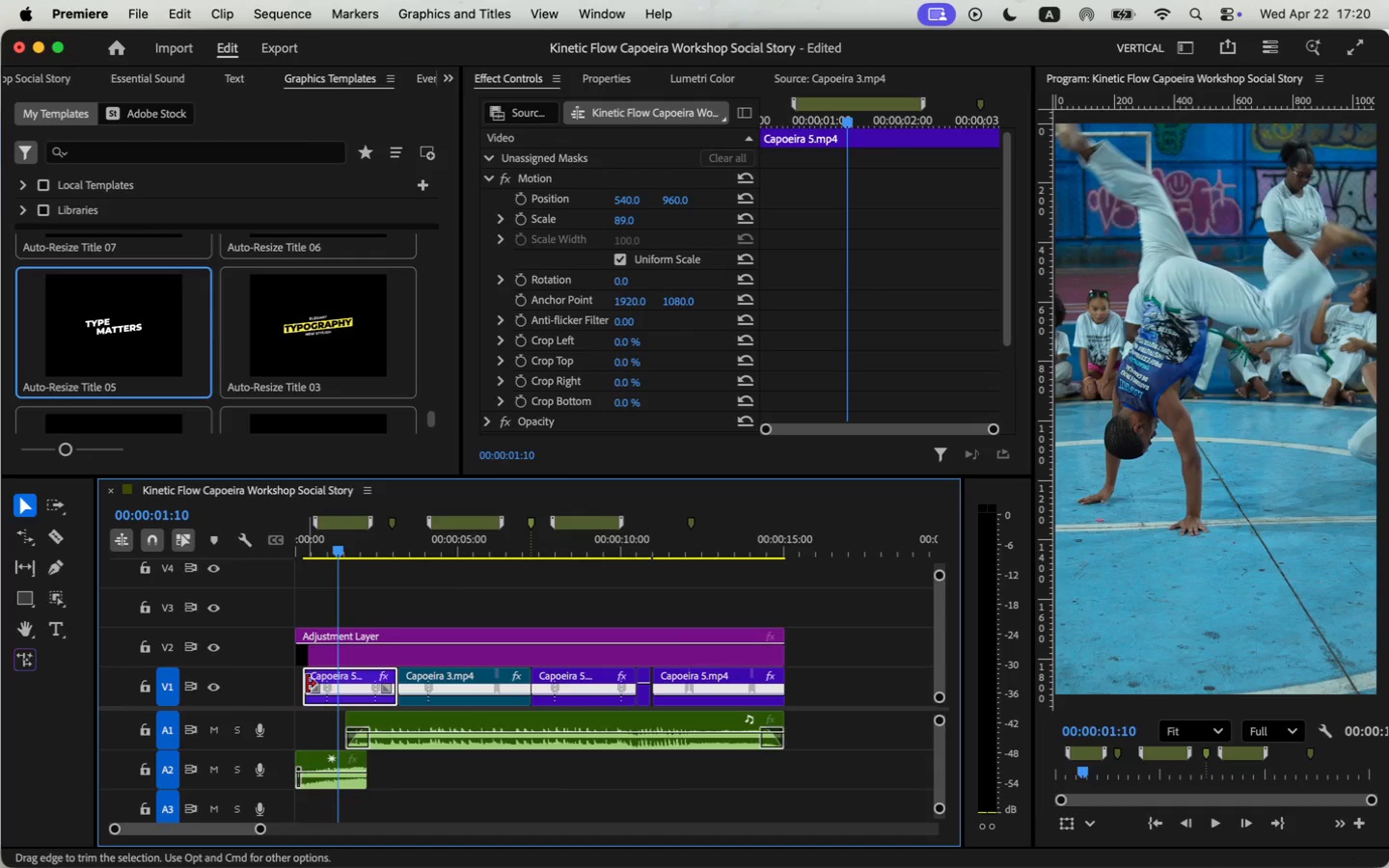 
left_click_drag(start_coordinate=[307, 684], to_coordinate=[288, 684])
 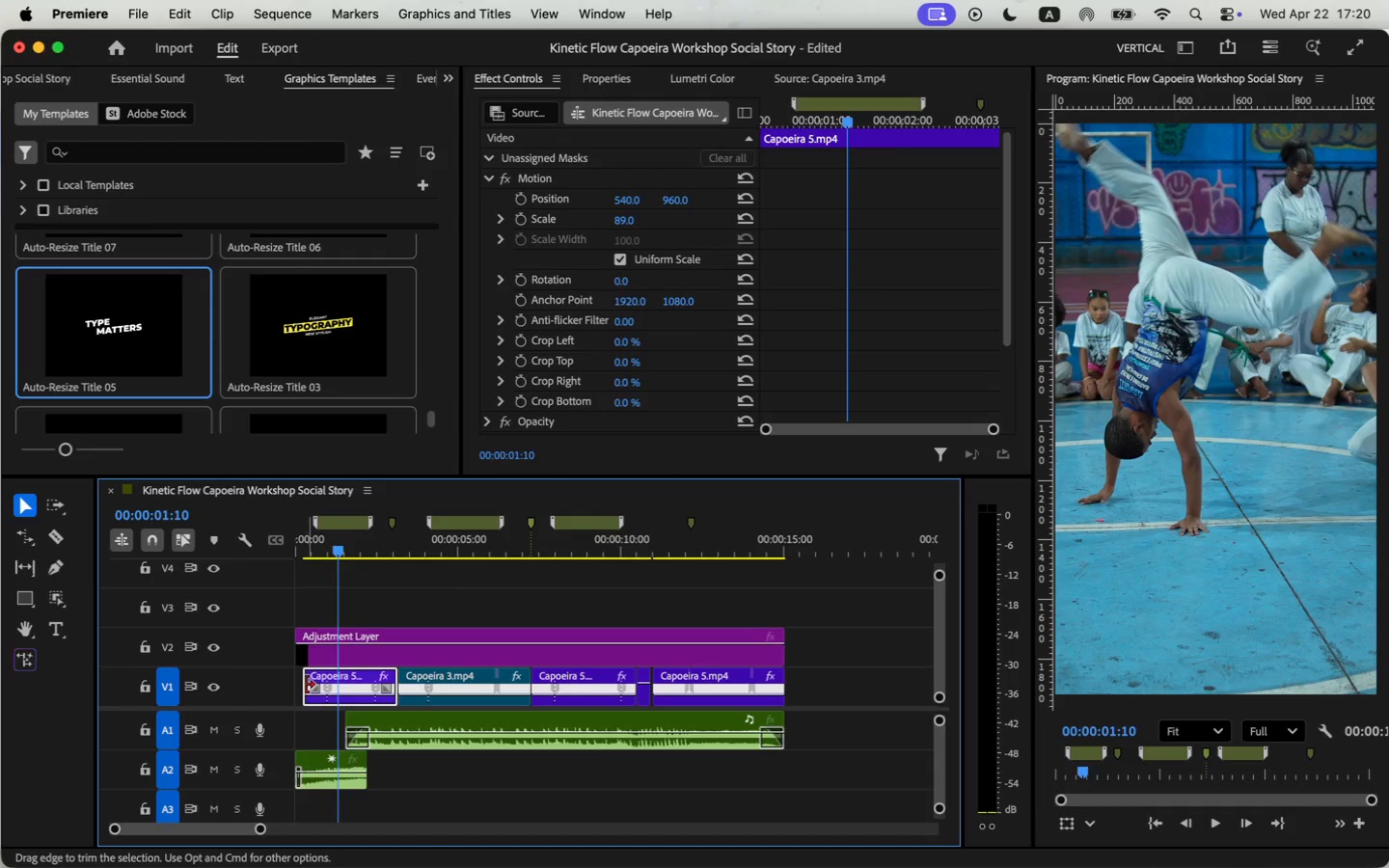 
left_click_drag(start_coordinate=[344, 554], to_coordinate=[319, 554])
 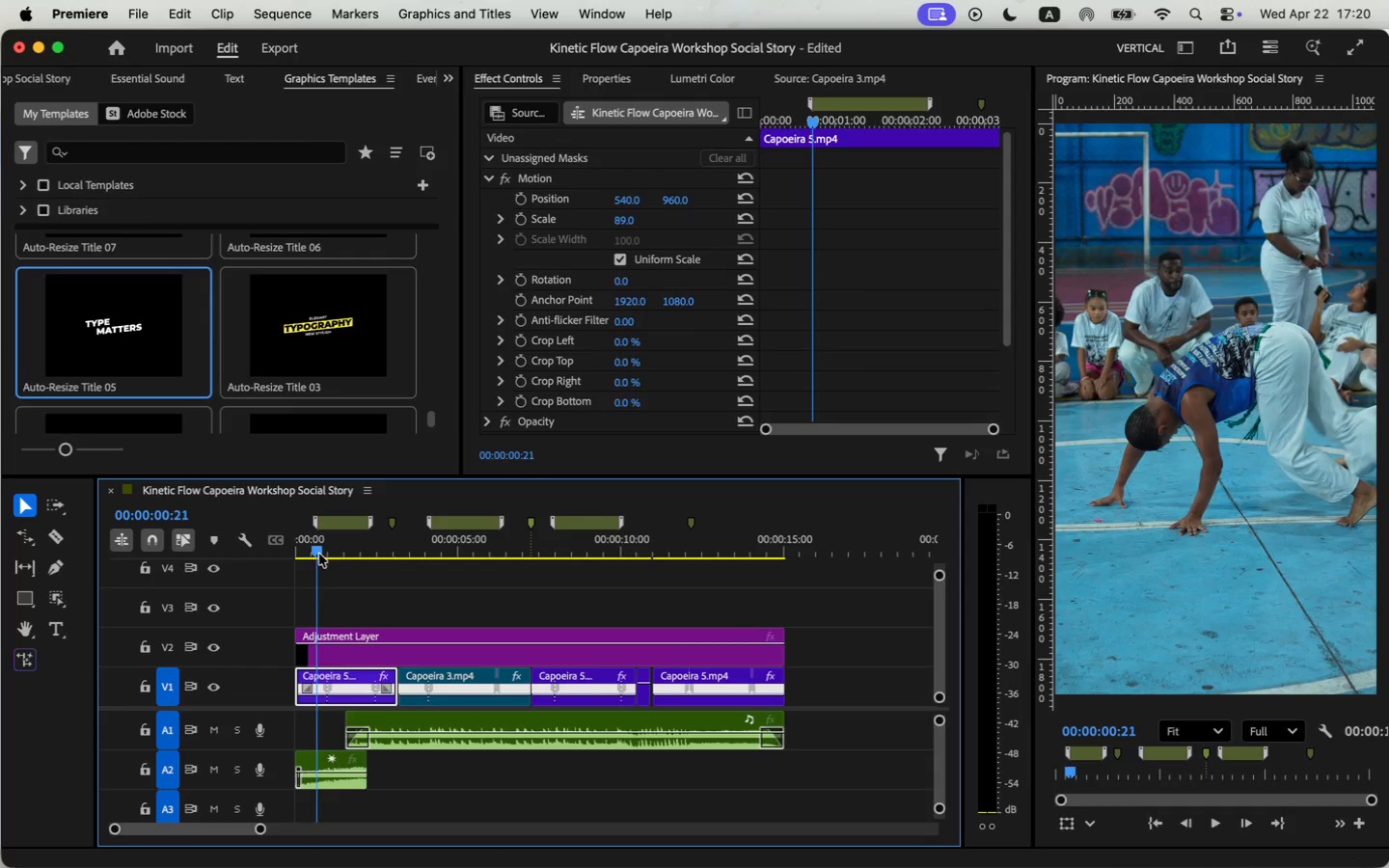 
mouse_move([333, 668])
 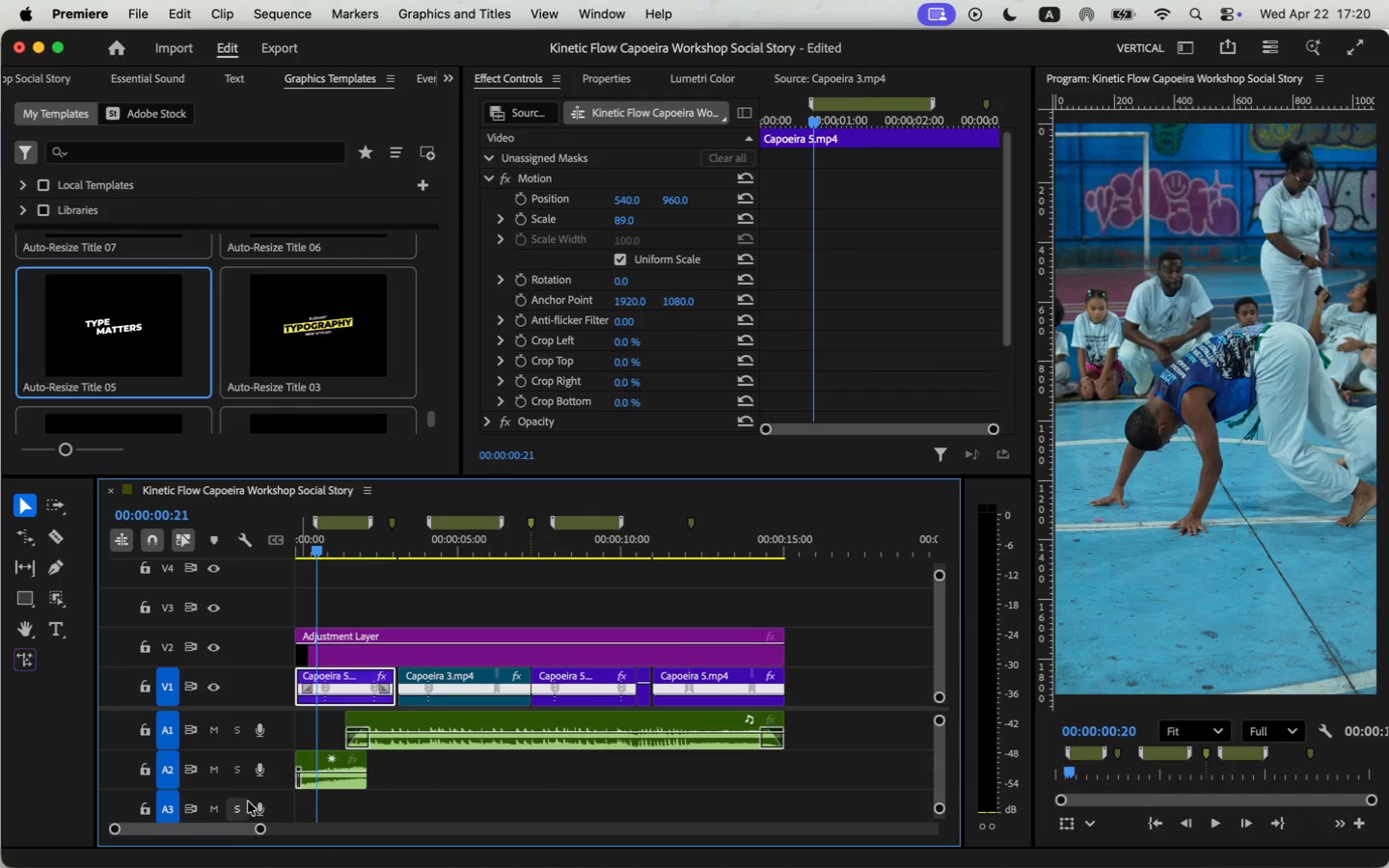 
left_click_drag(start_coordinate=[261, 827], to_coordinate=[225, 827])
 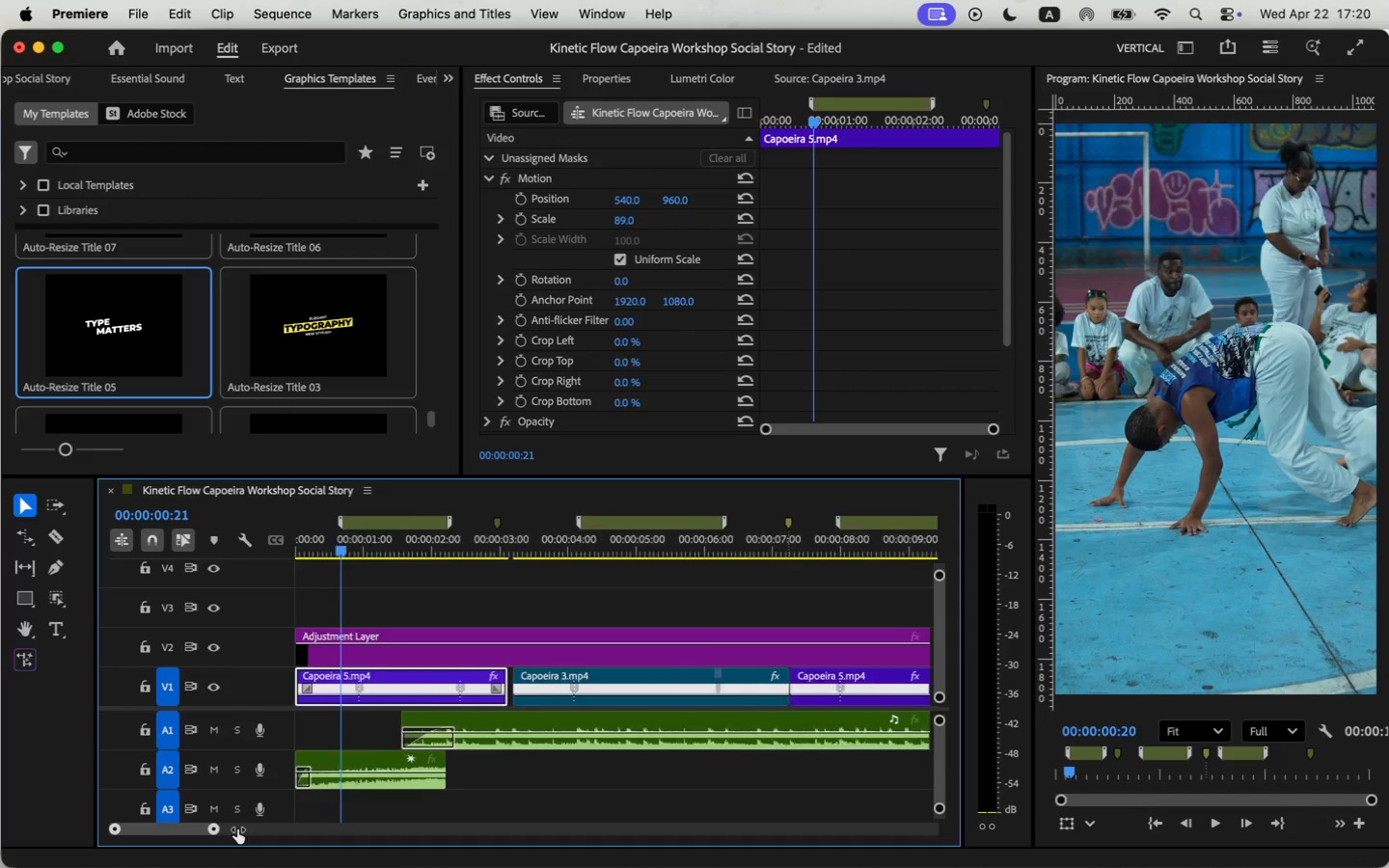 
left_click_drag(start_coordinate=[329, 690], to_coordinate=[333, 677])
 